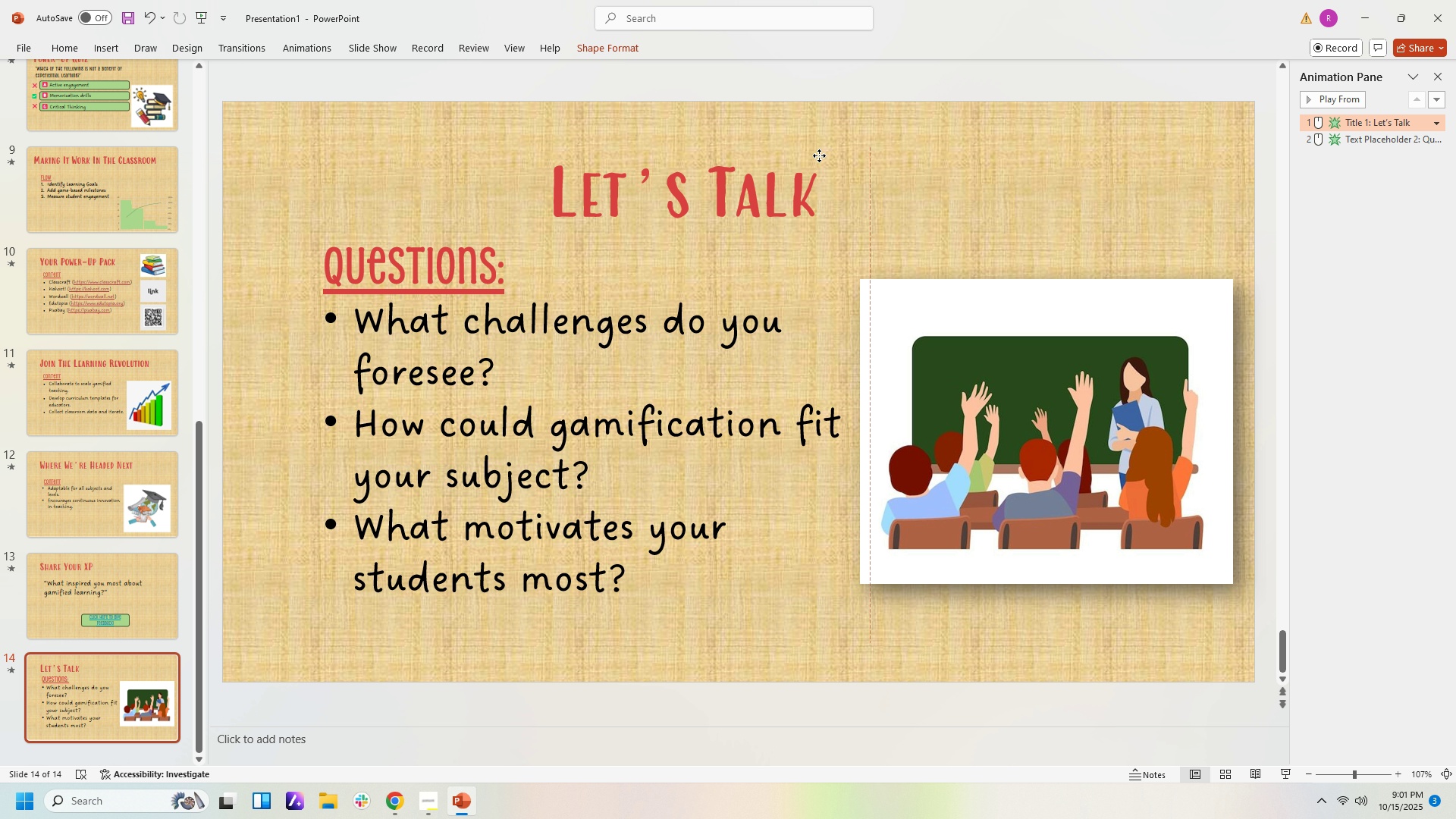 
wait(5.62)
 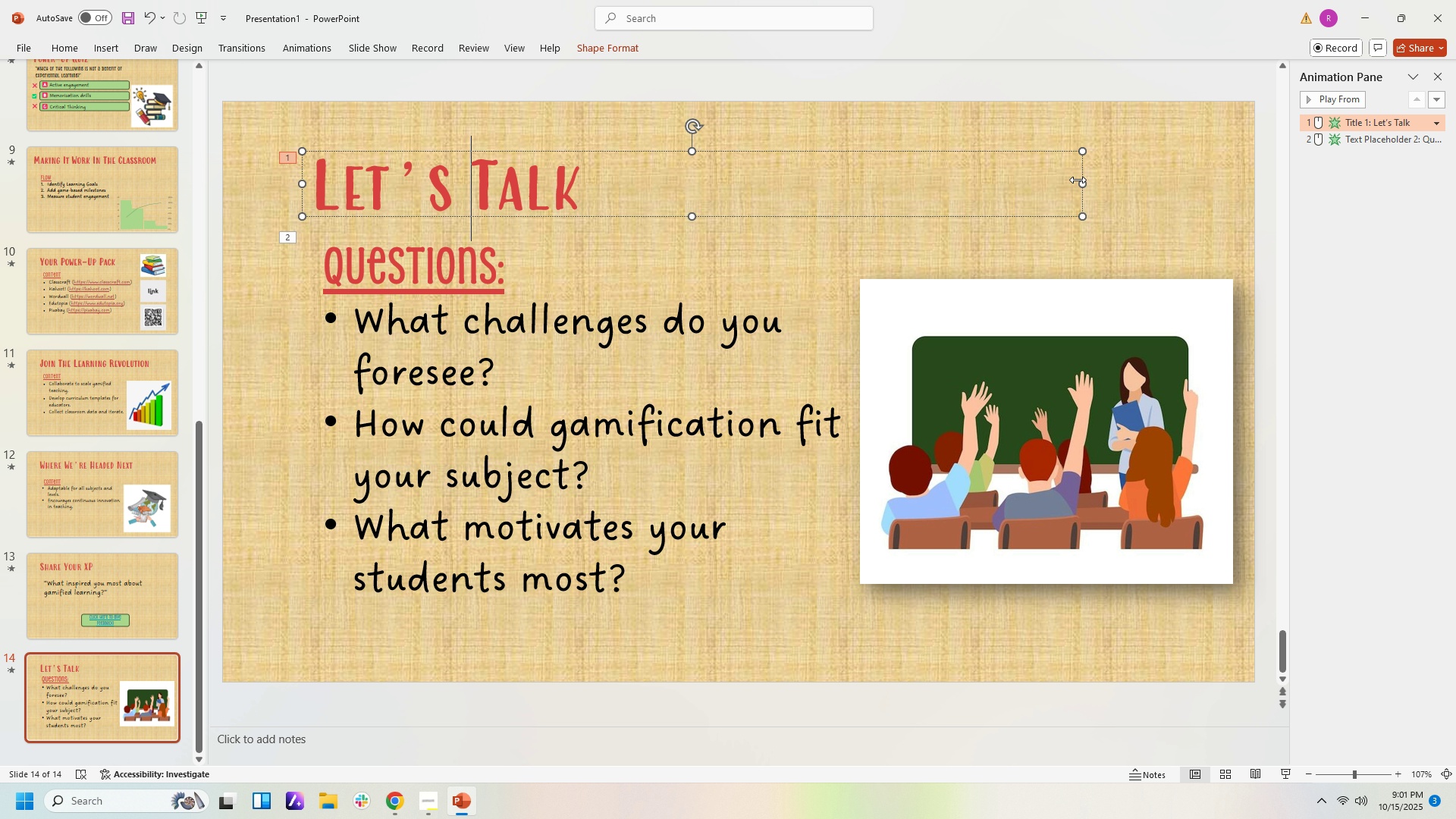 
left_click([1111, 198])
 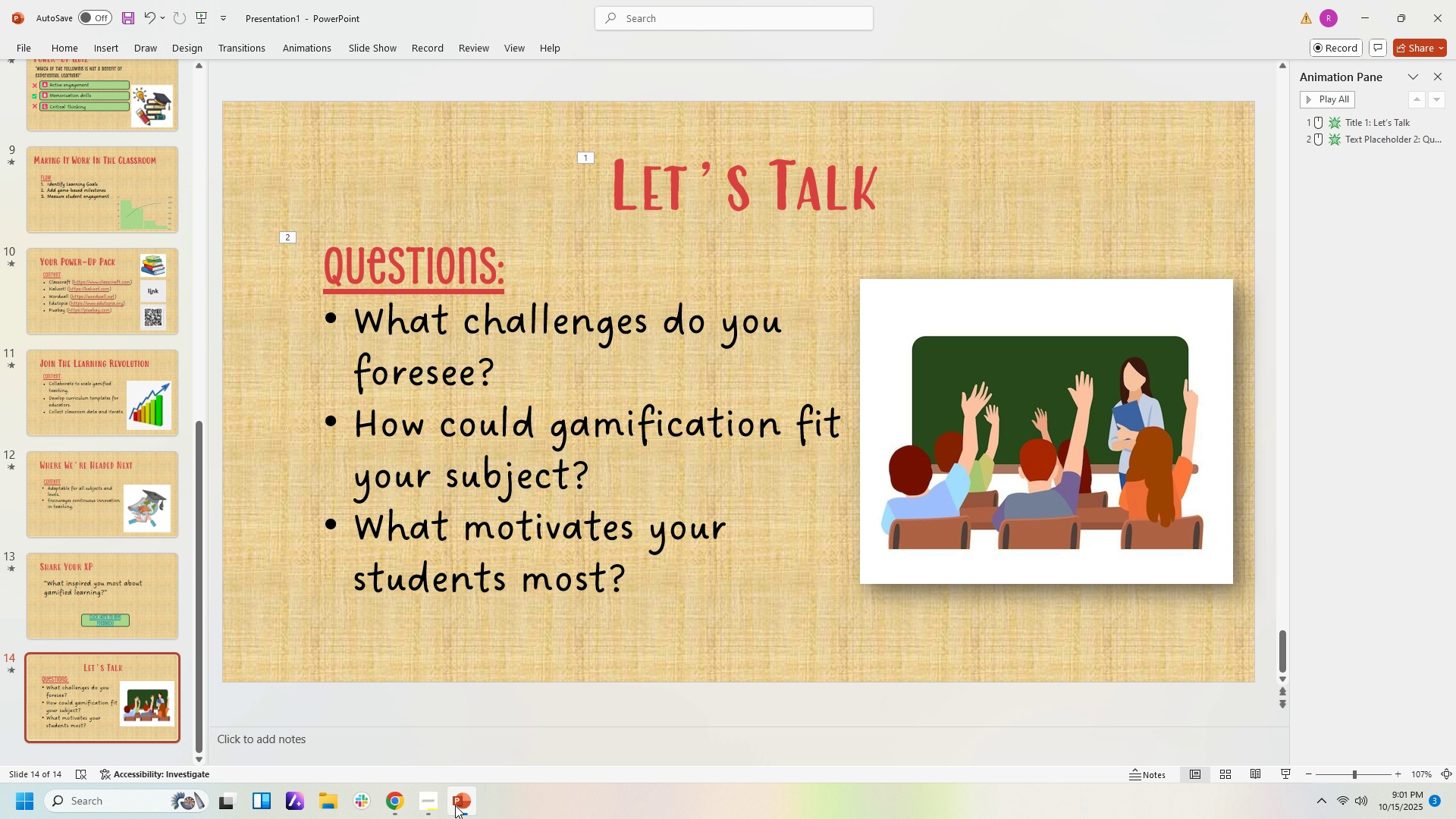 
wait(5.39)
 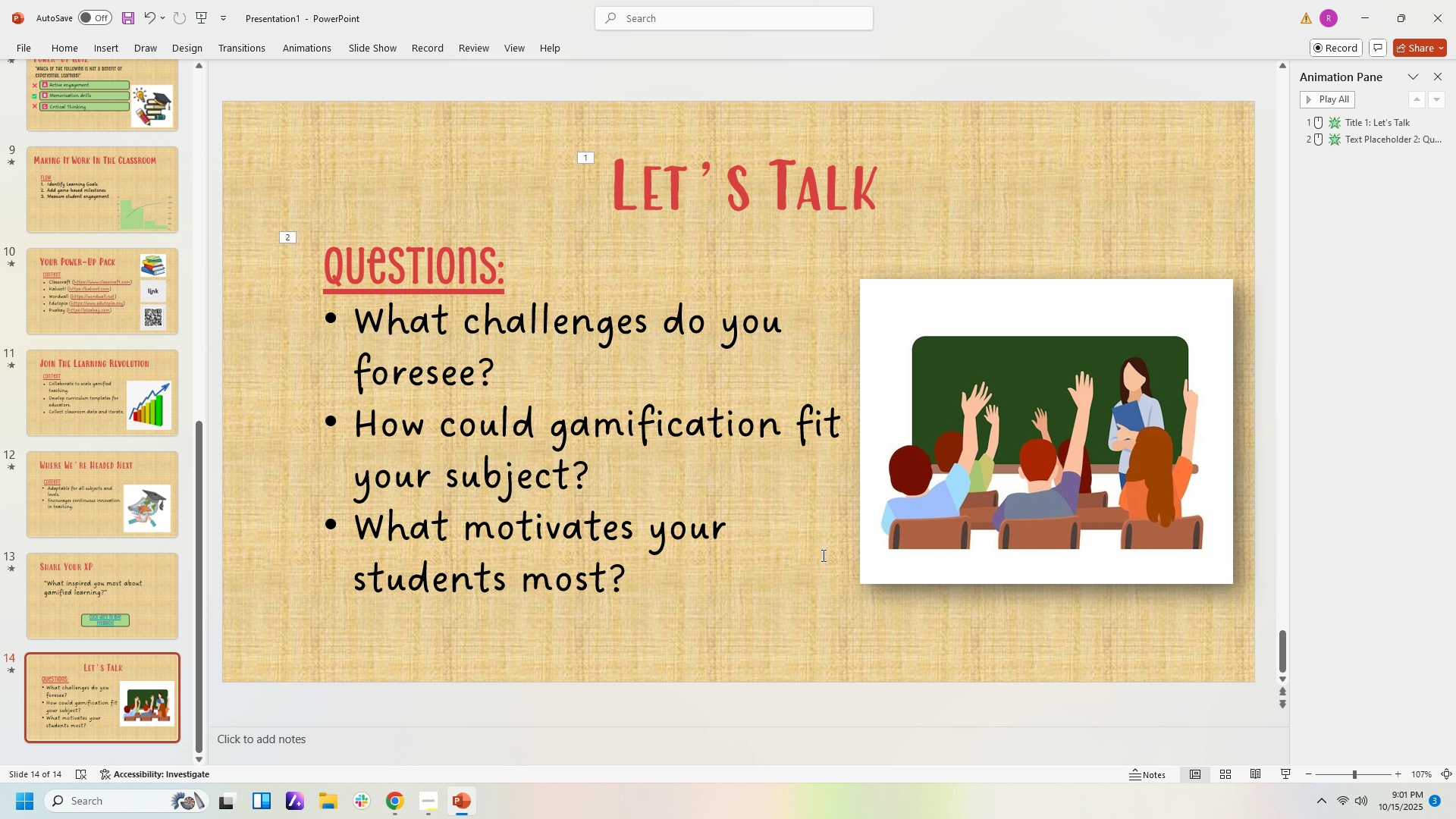 
left_click([393, 807])
 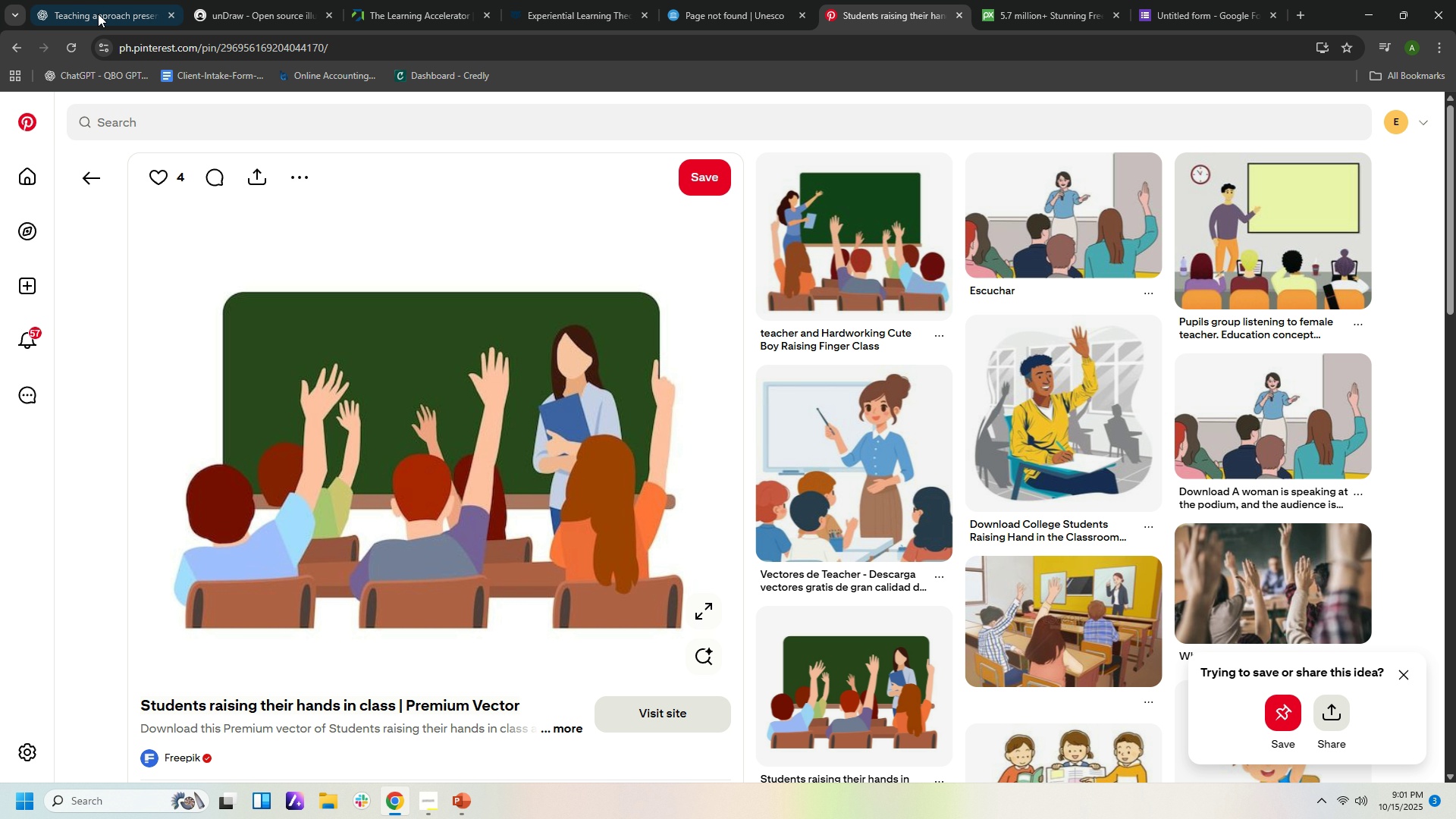 
left_click([98, 14])
 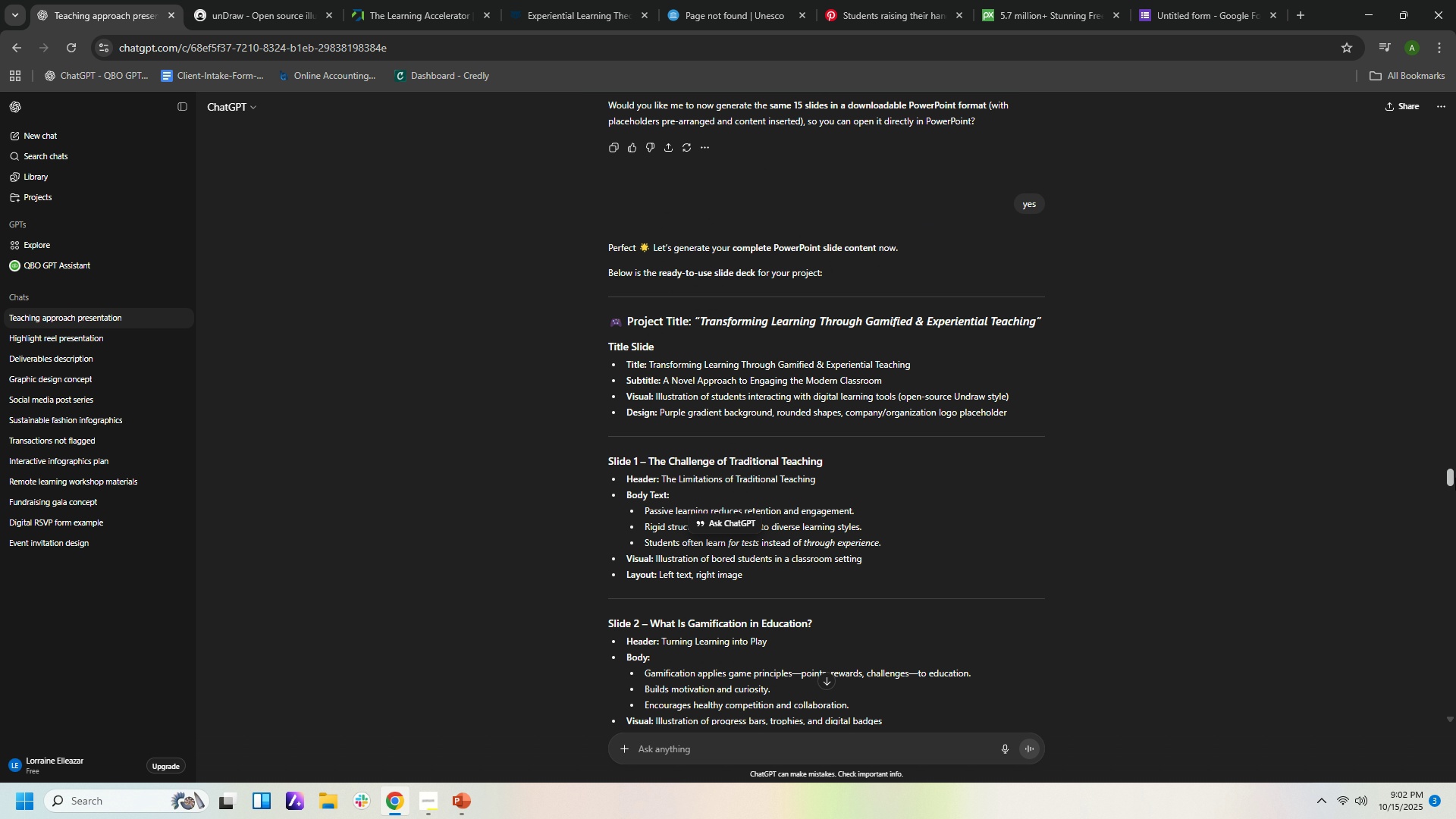 
wait(31.61)
 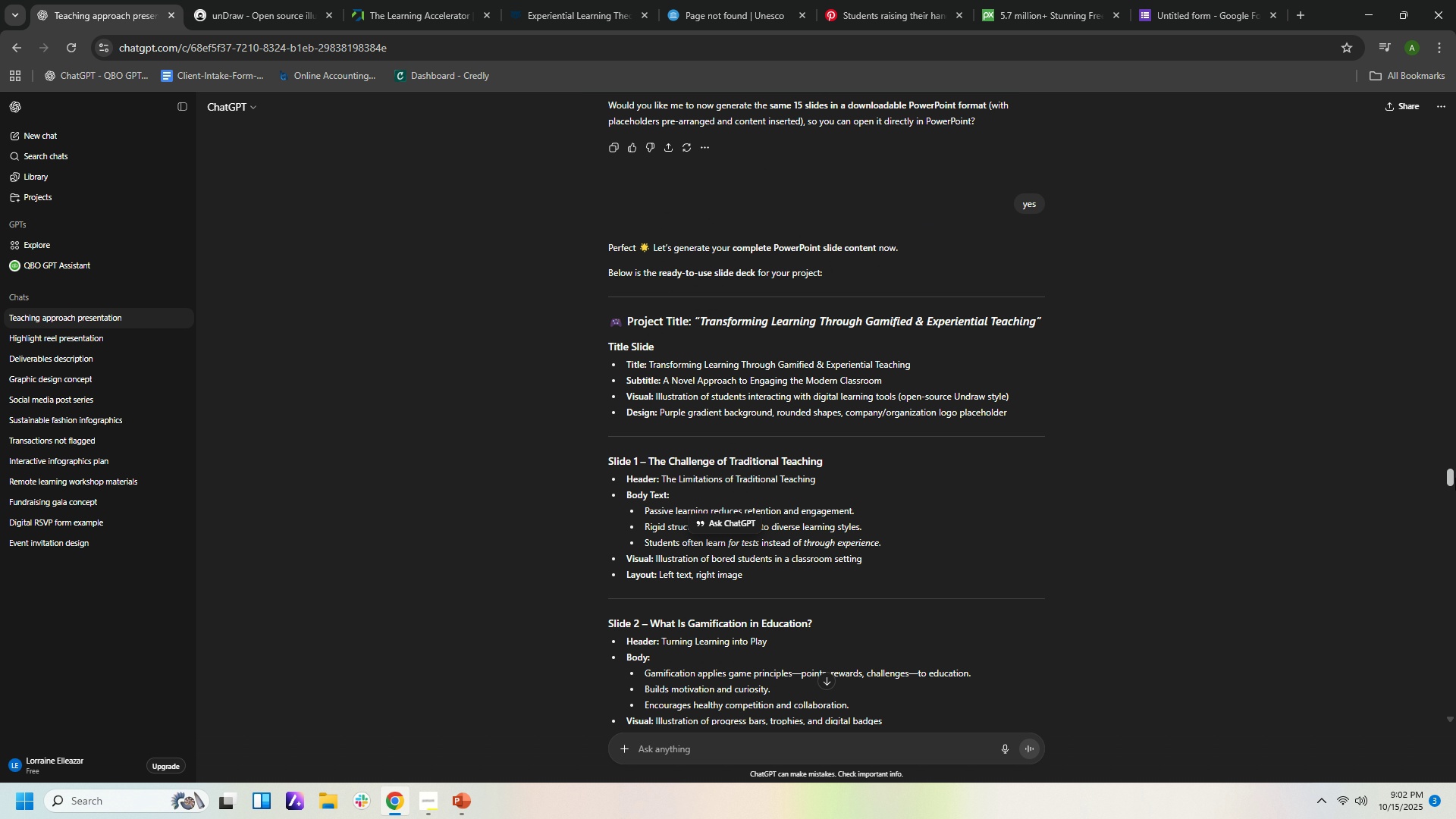 
left_click([1403, 479])
 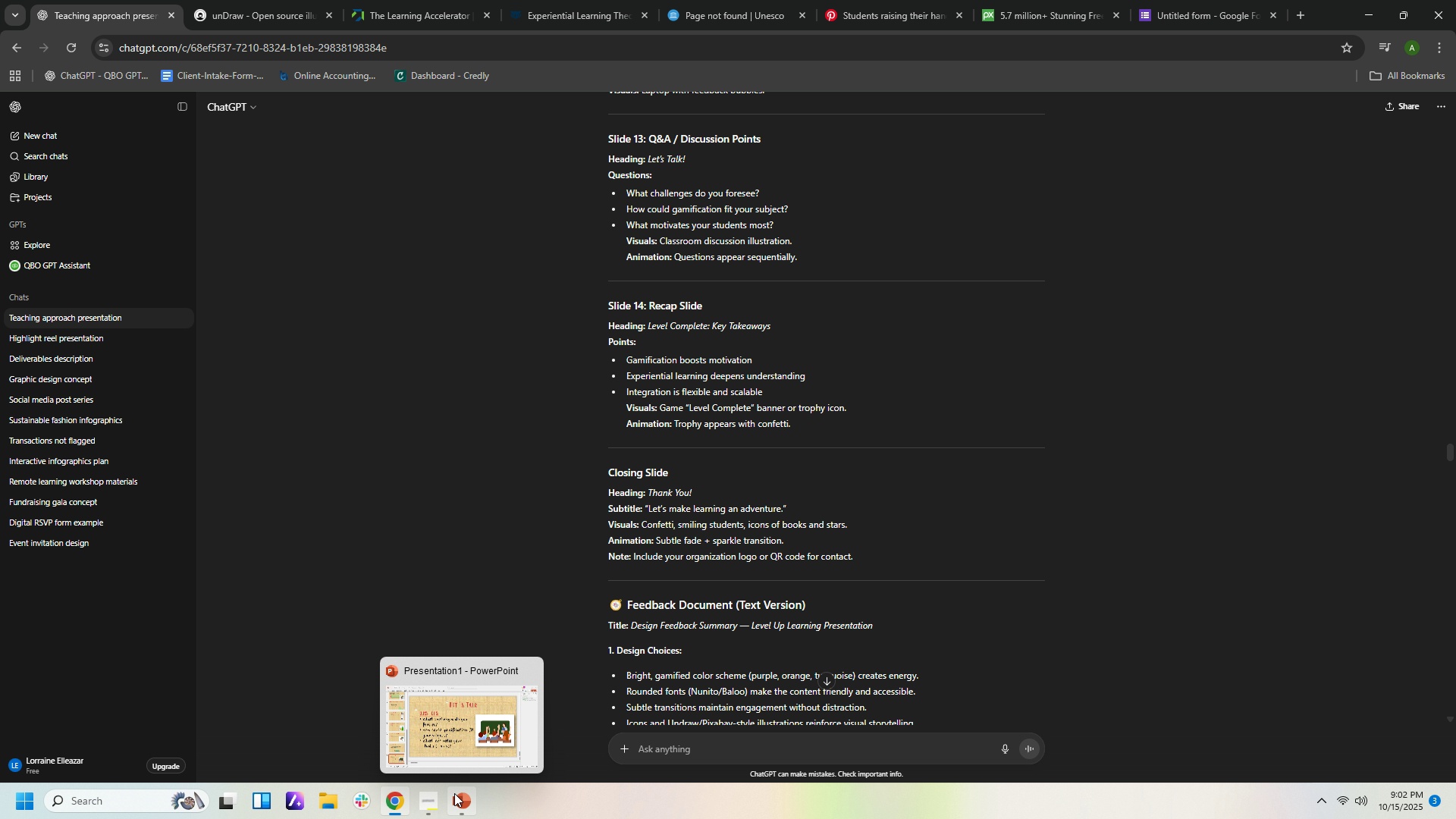 
left_click([454, 802])
 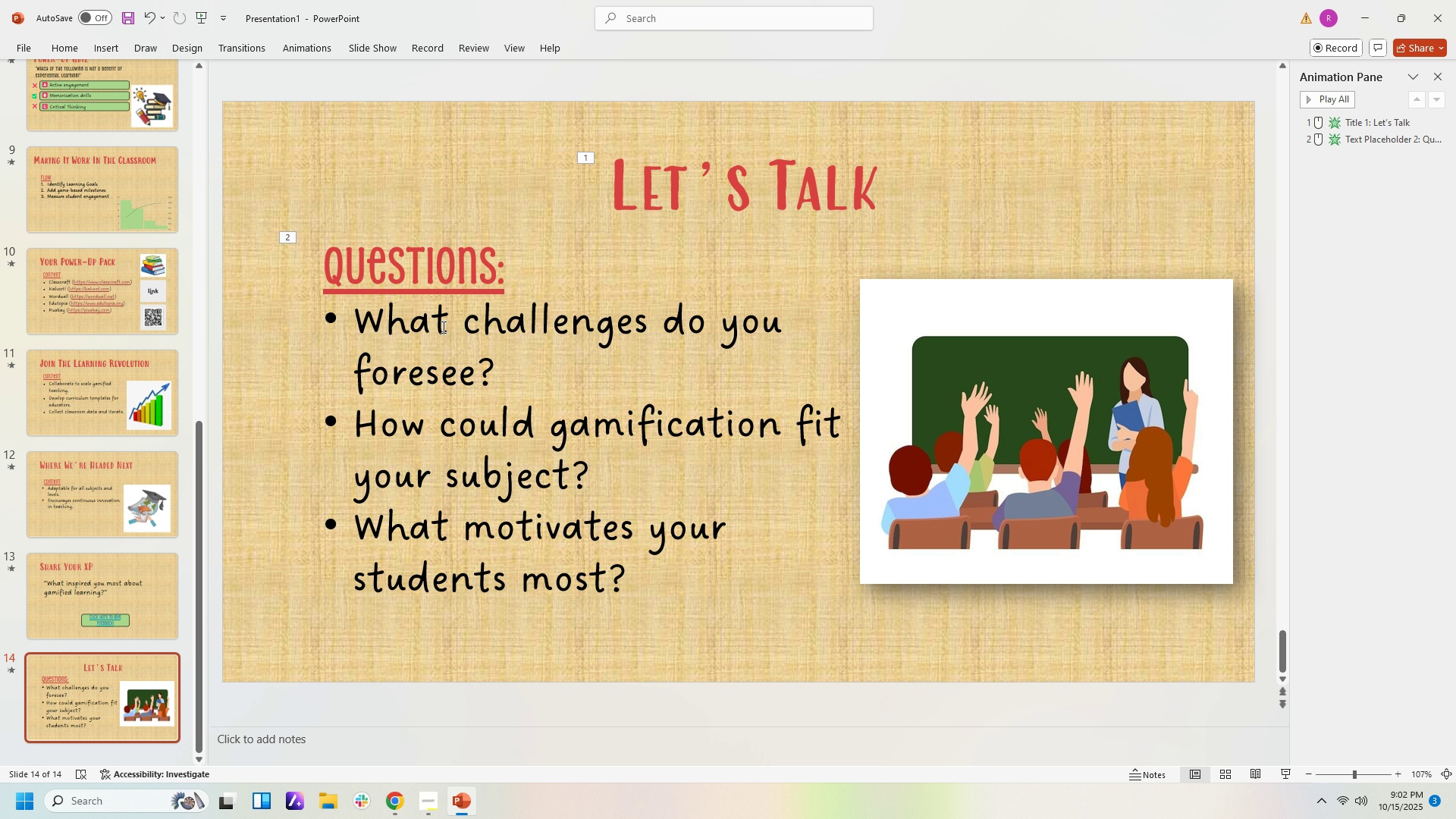 
left_click([468, 404])
 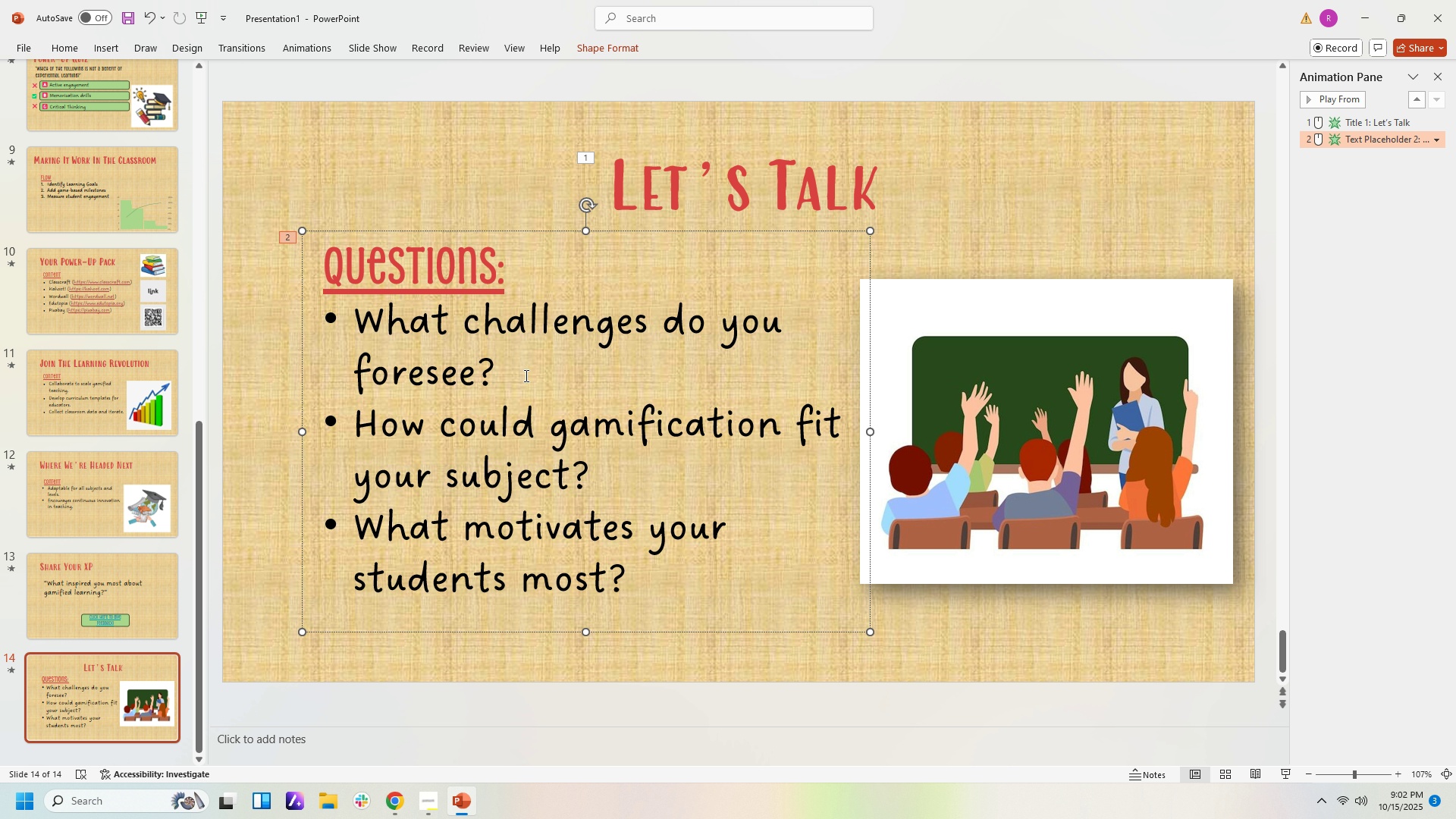 
left_click([522, 374])
 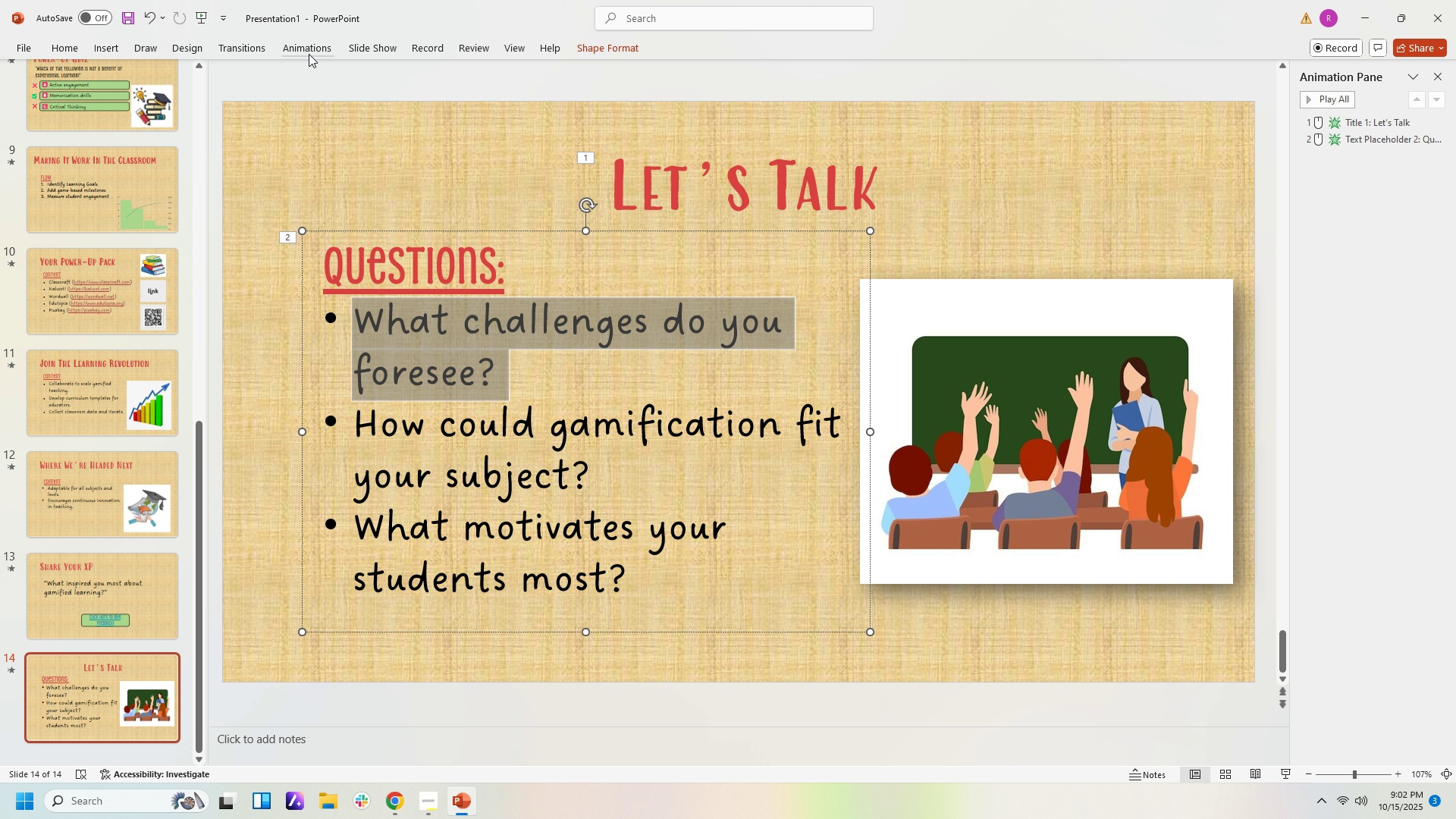 
mouse_move([330, 84])
 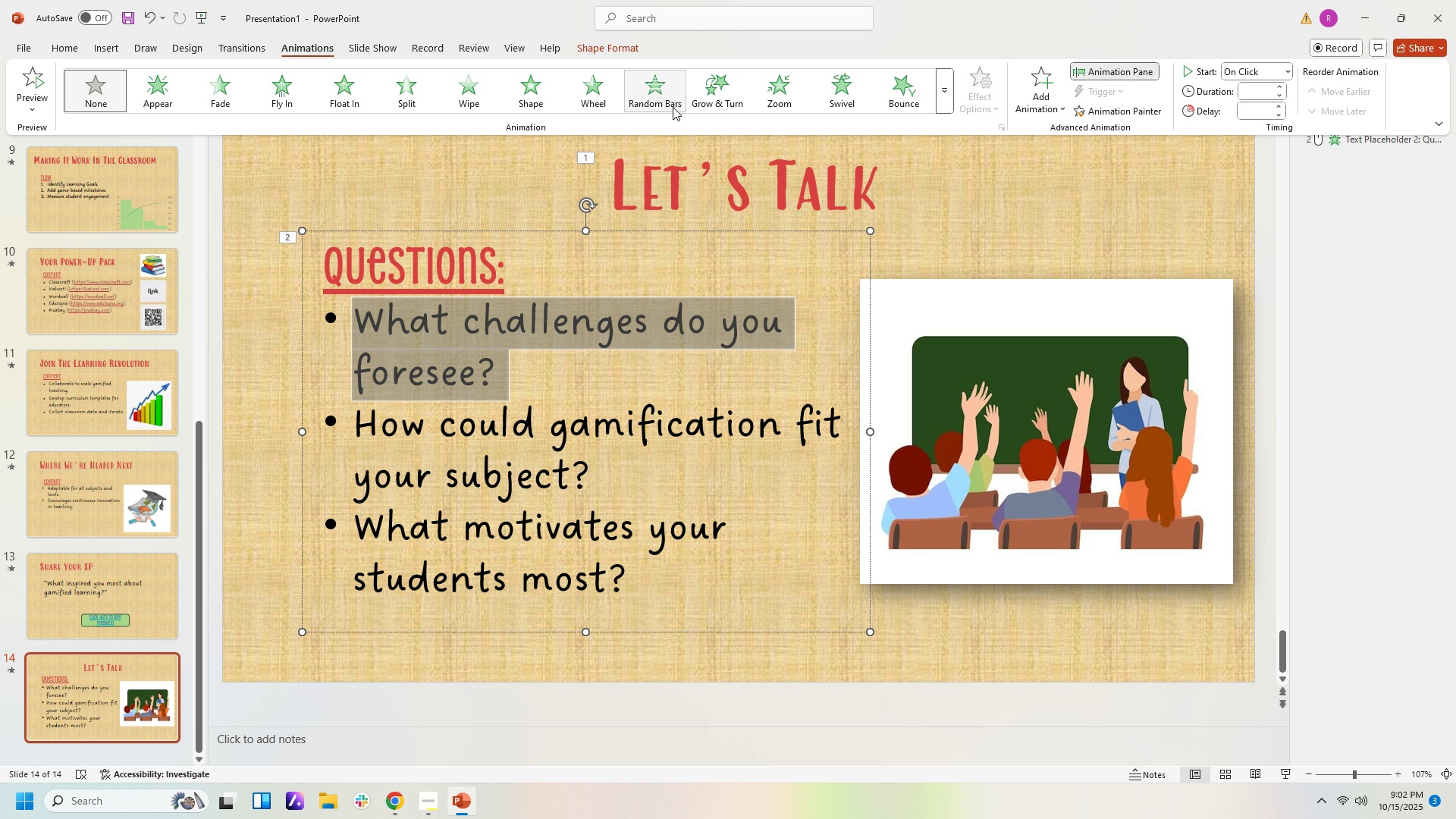 
left_click([661, 99])
 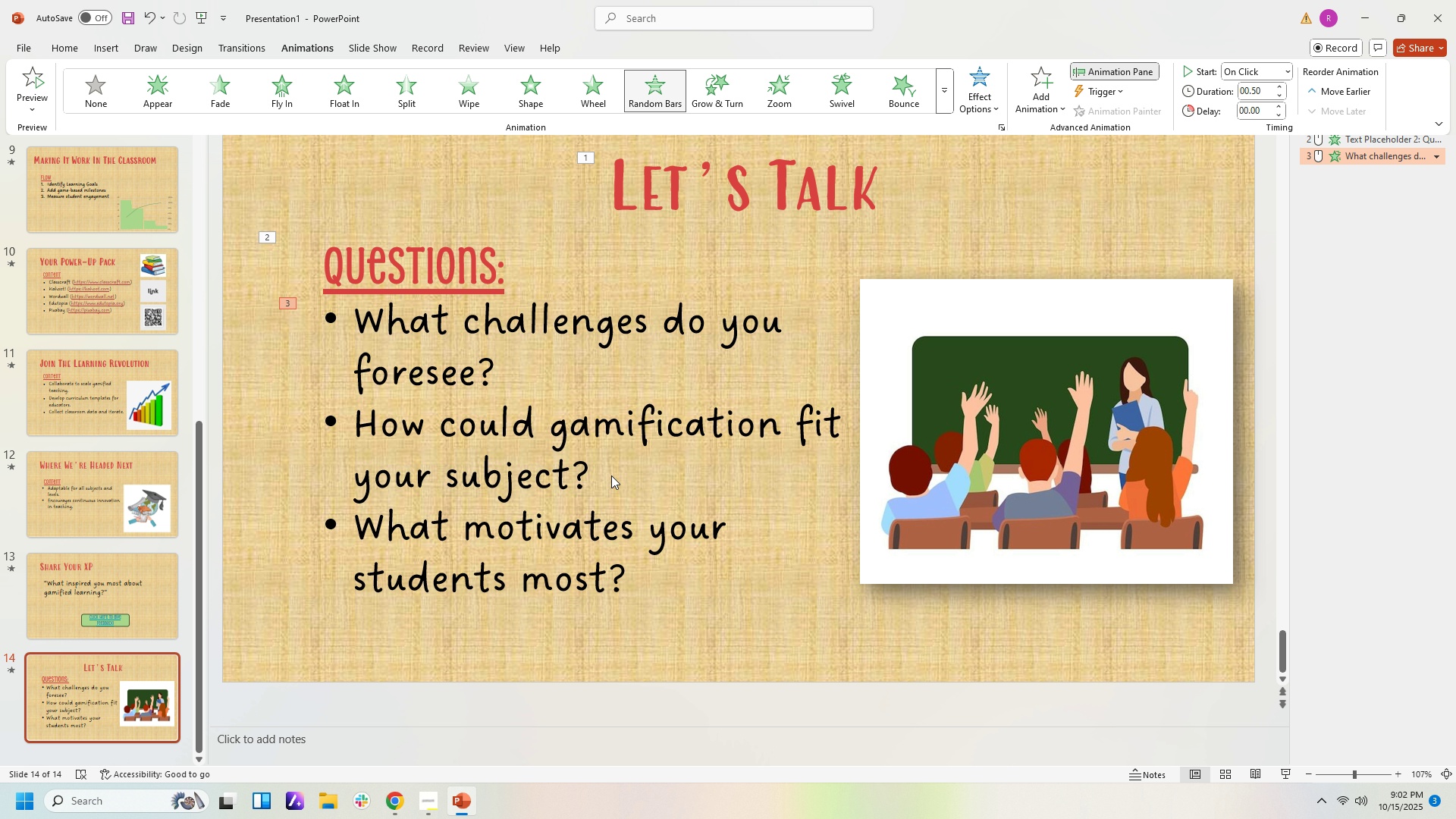 
left_click([611, 475])
 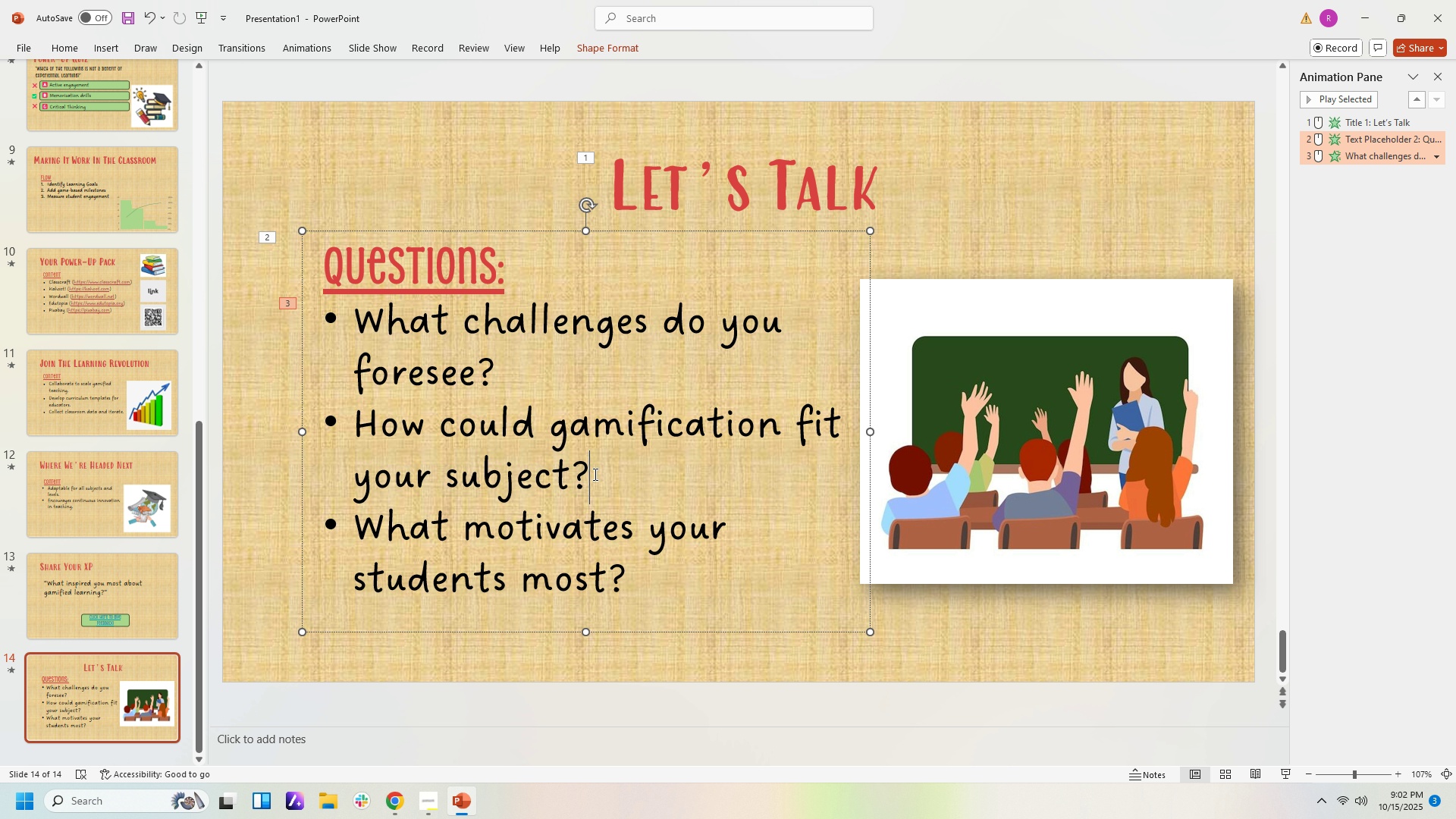 
left_click([594, 474])
 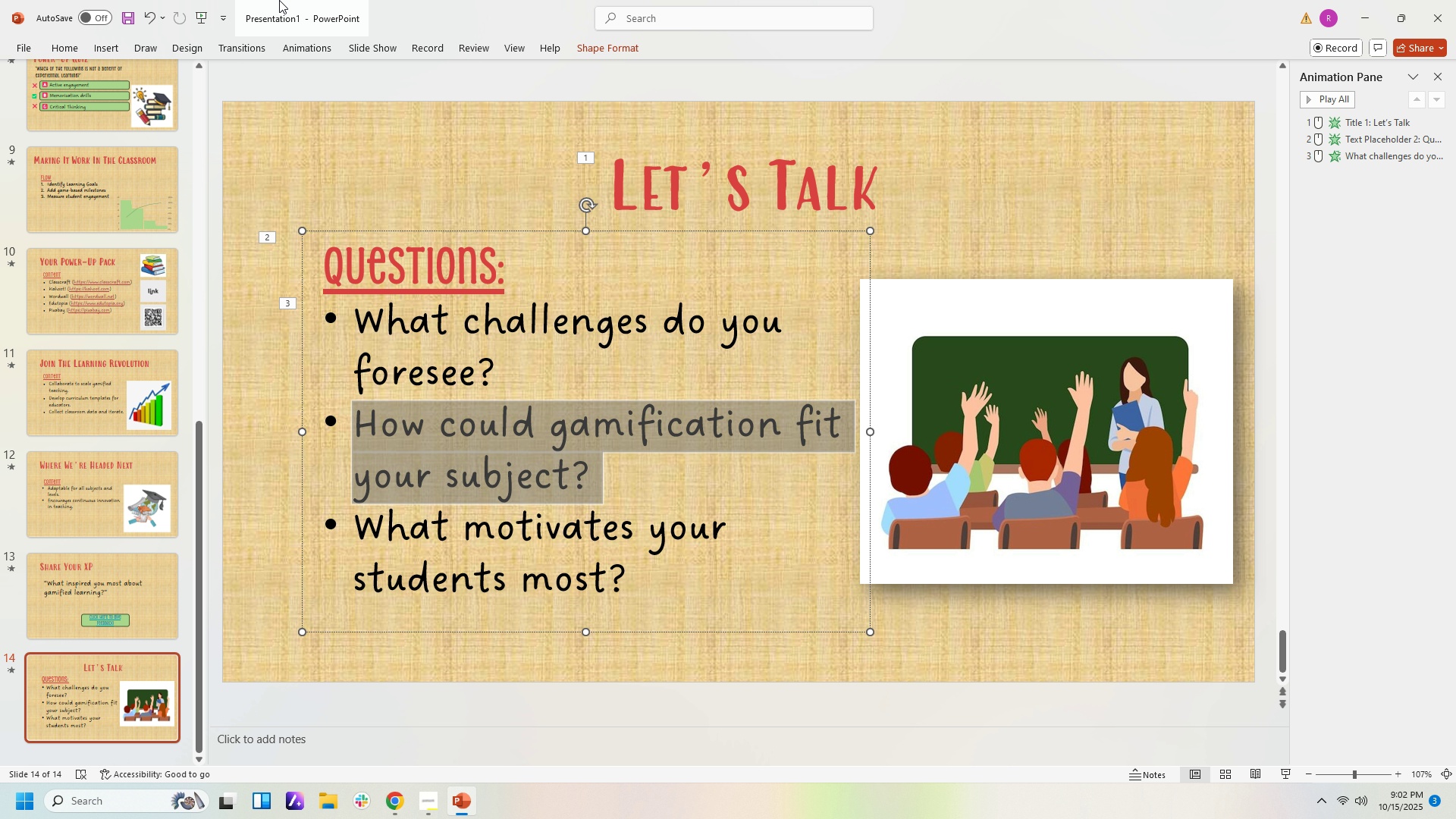 
left_click([318, 46])
 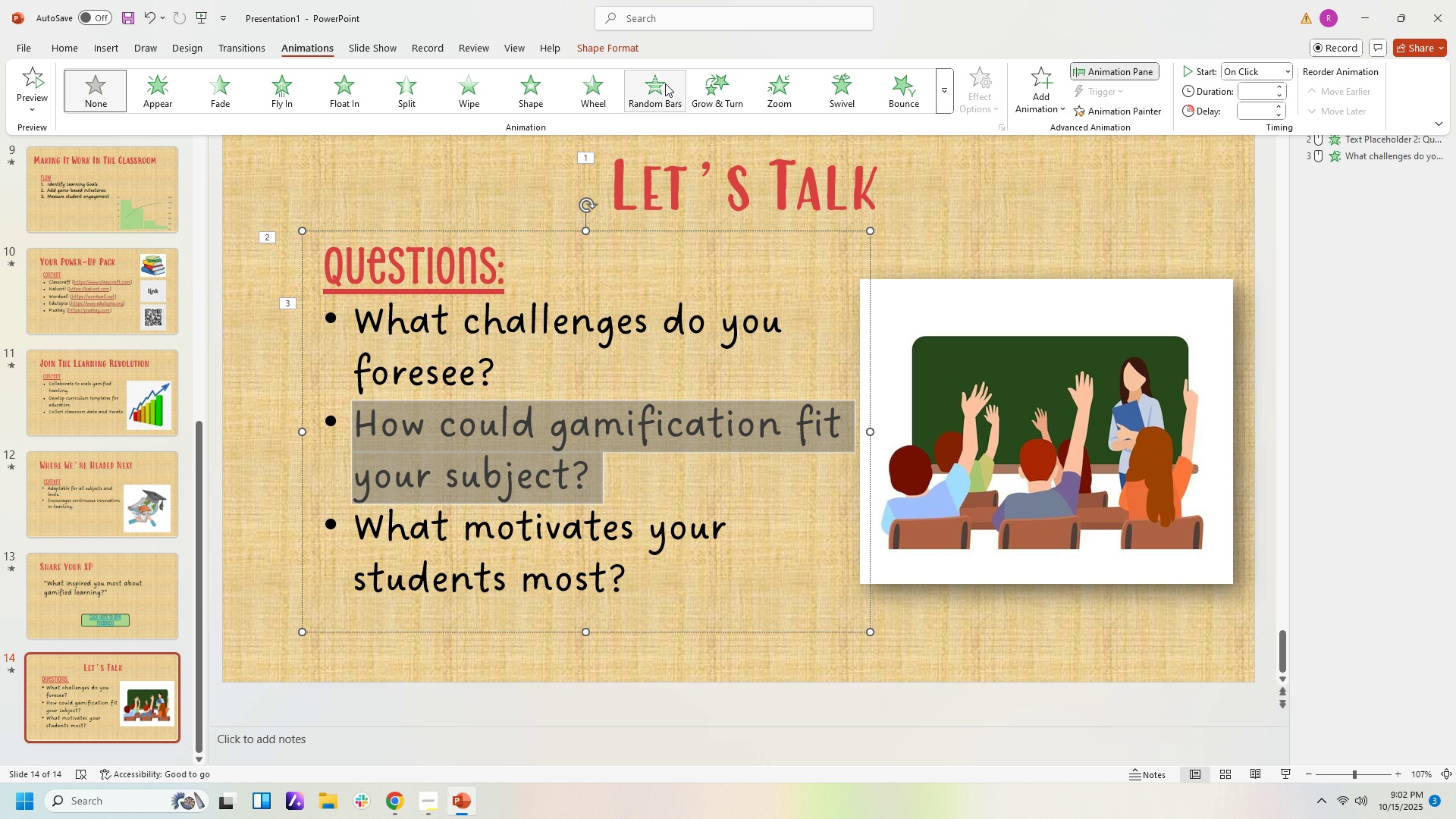 
left_click([665, 83])
 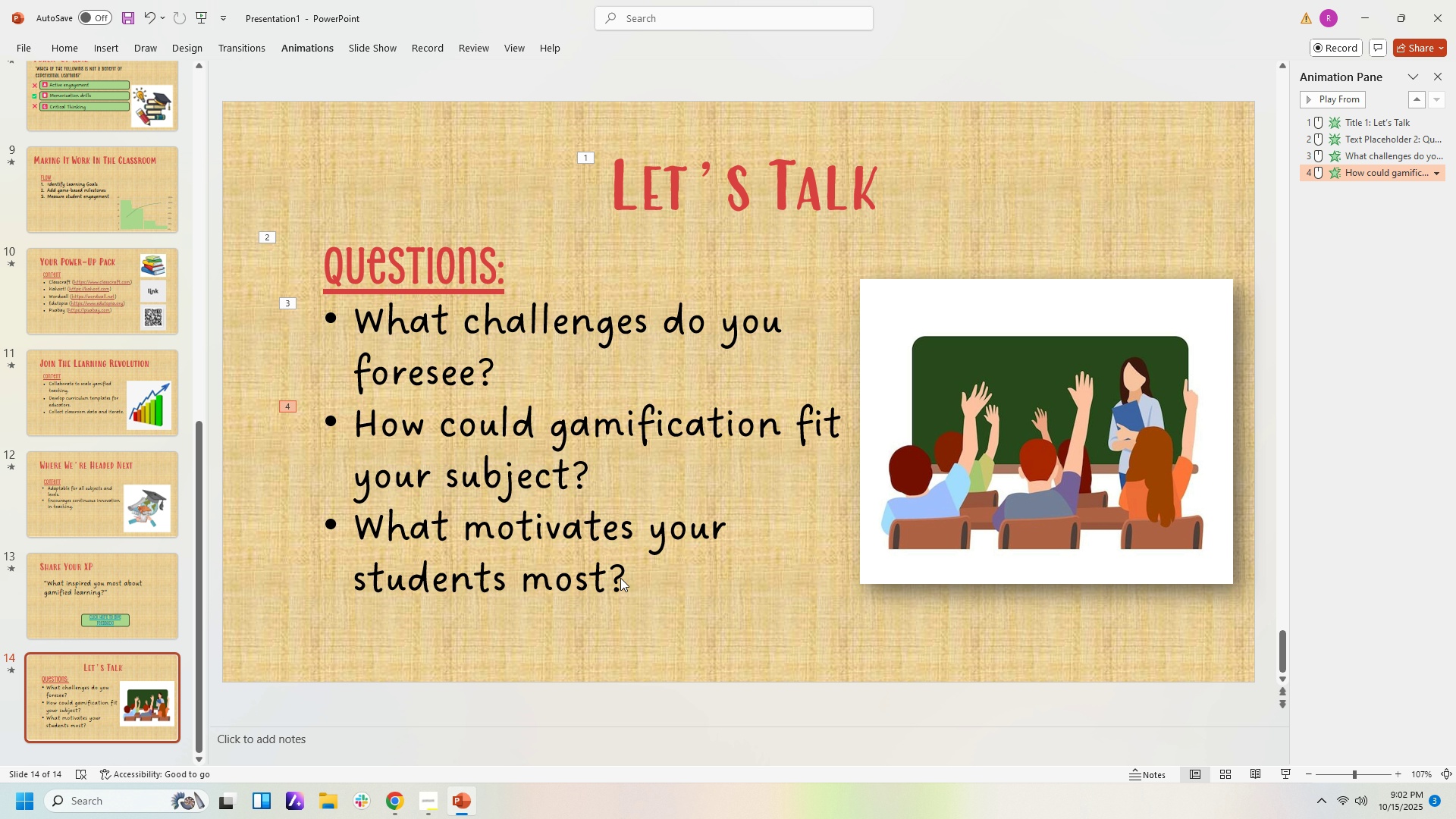 
double_click([620, 578])
 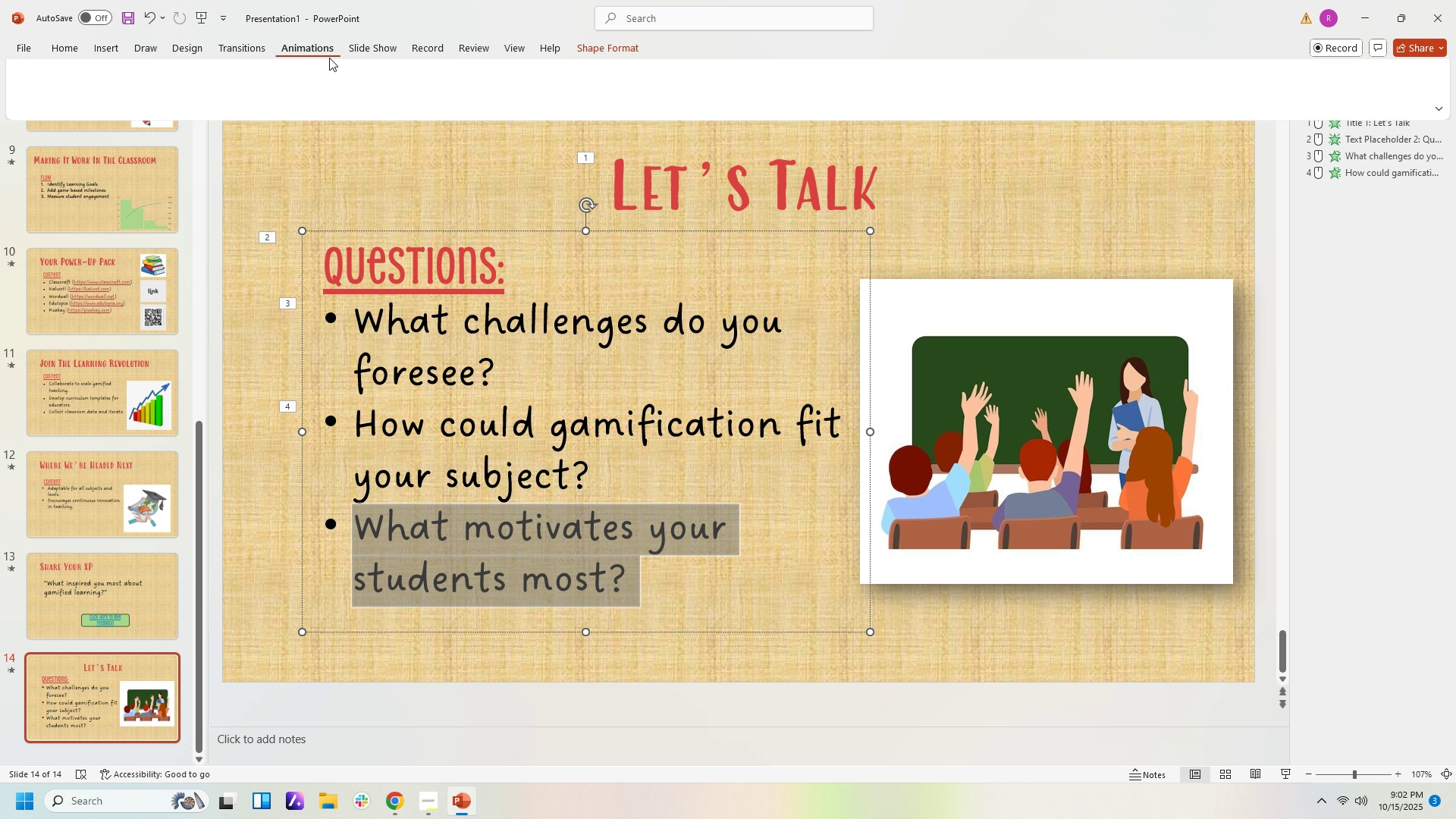 
left_click([657, 92])
 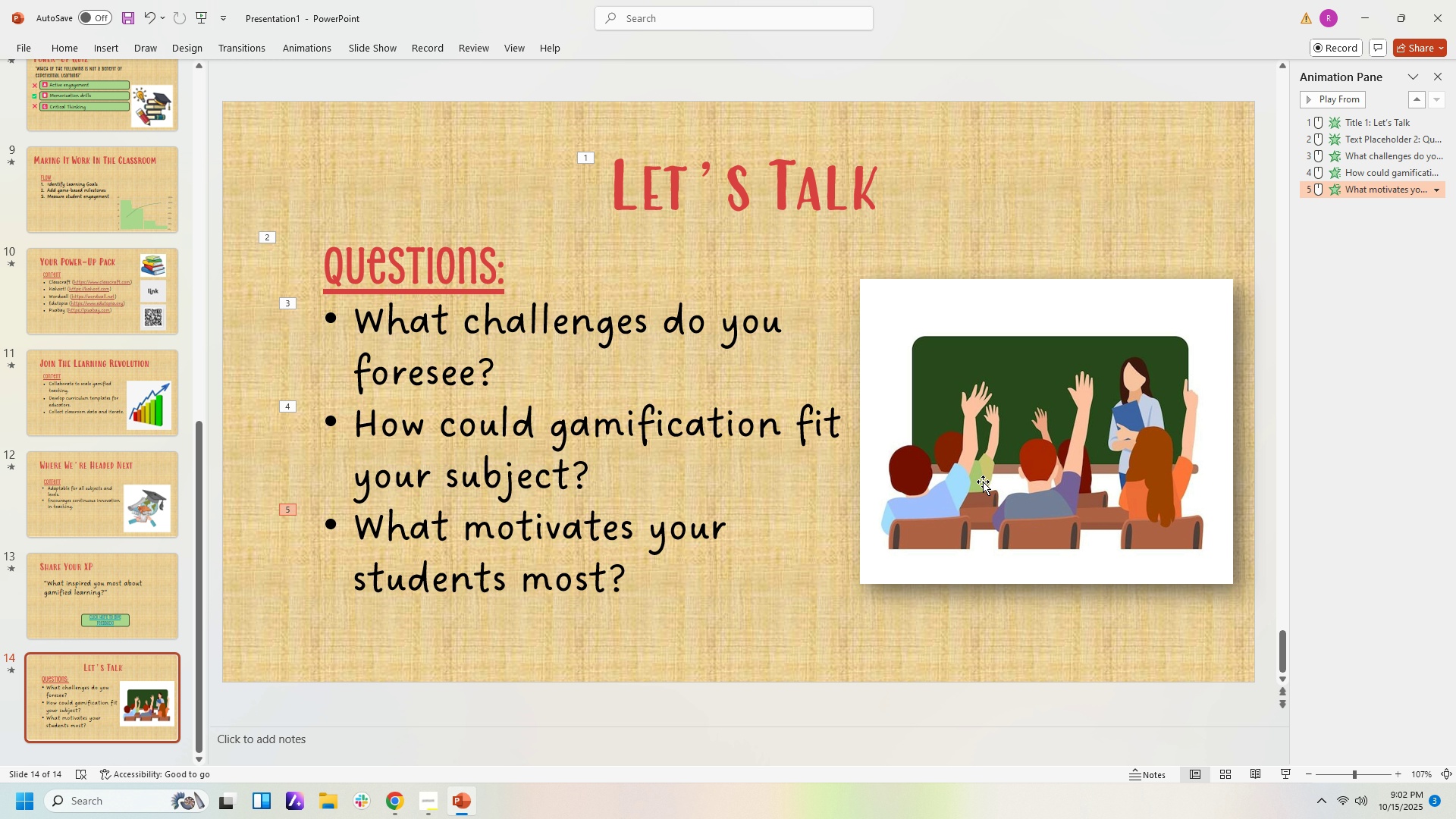 
left_click([1016, 416])
 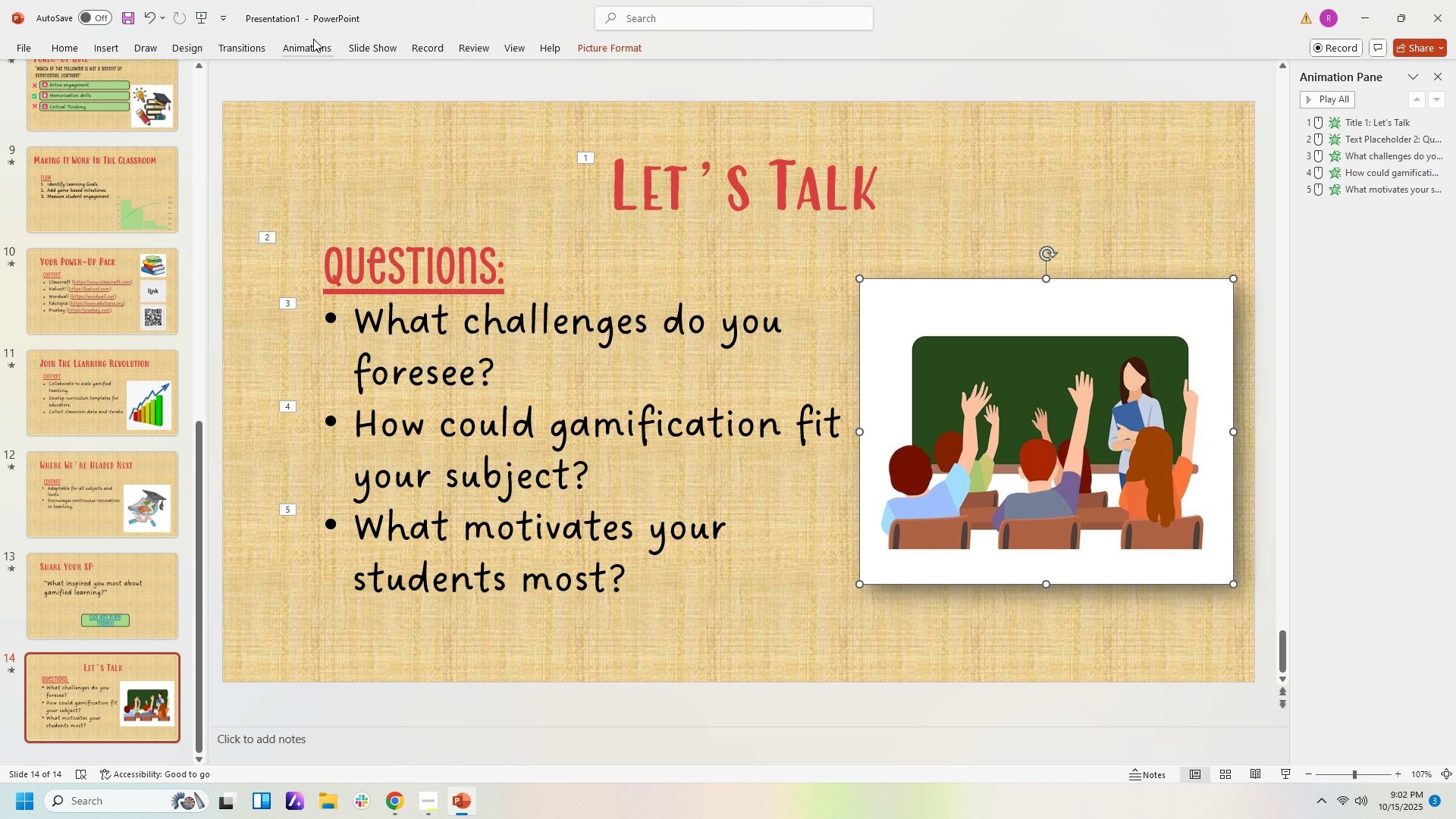 
left_click([303, 49])
 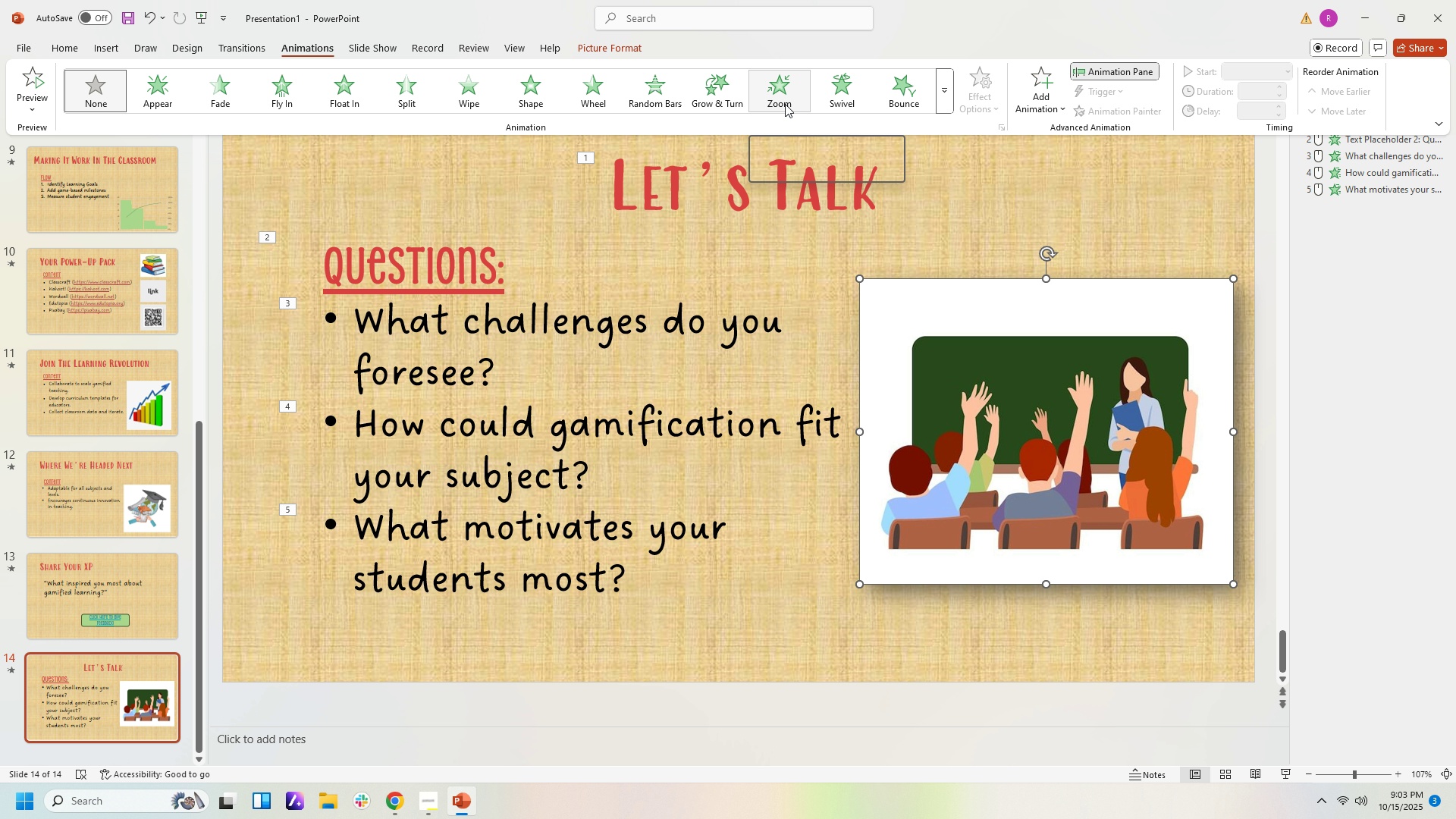 
left_click([785, 104])
 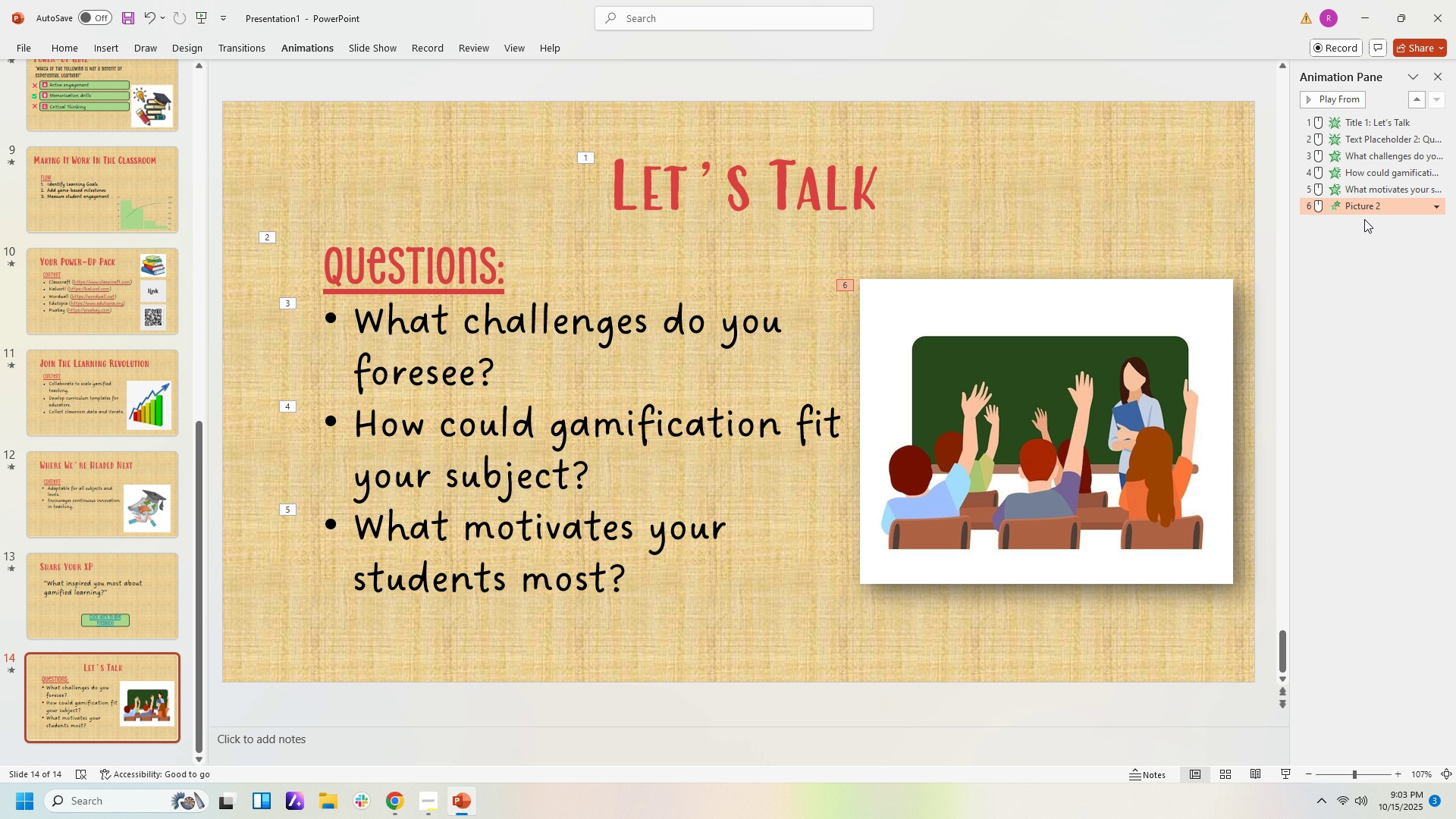 
left_click([1385, 275])
 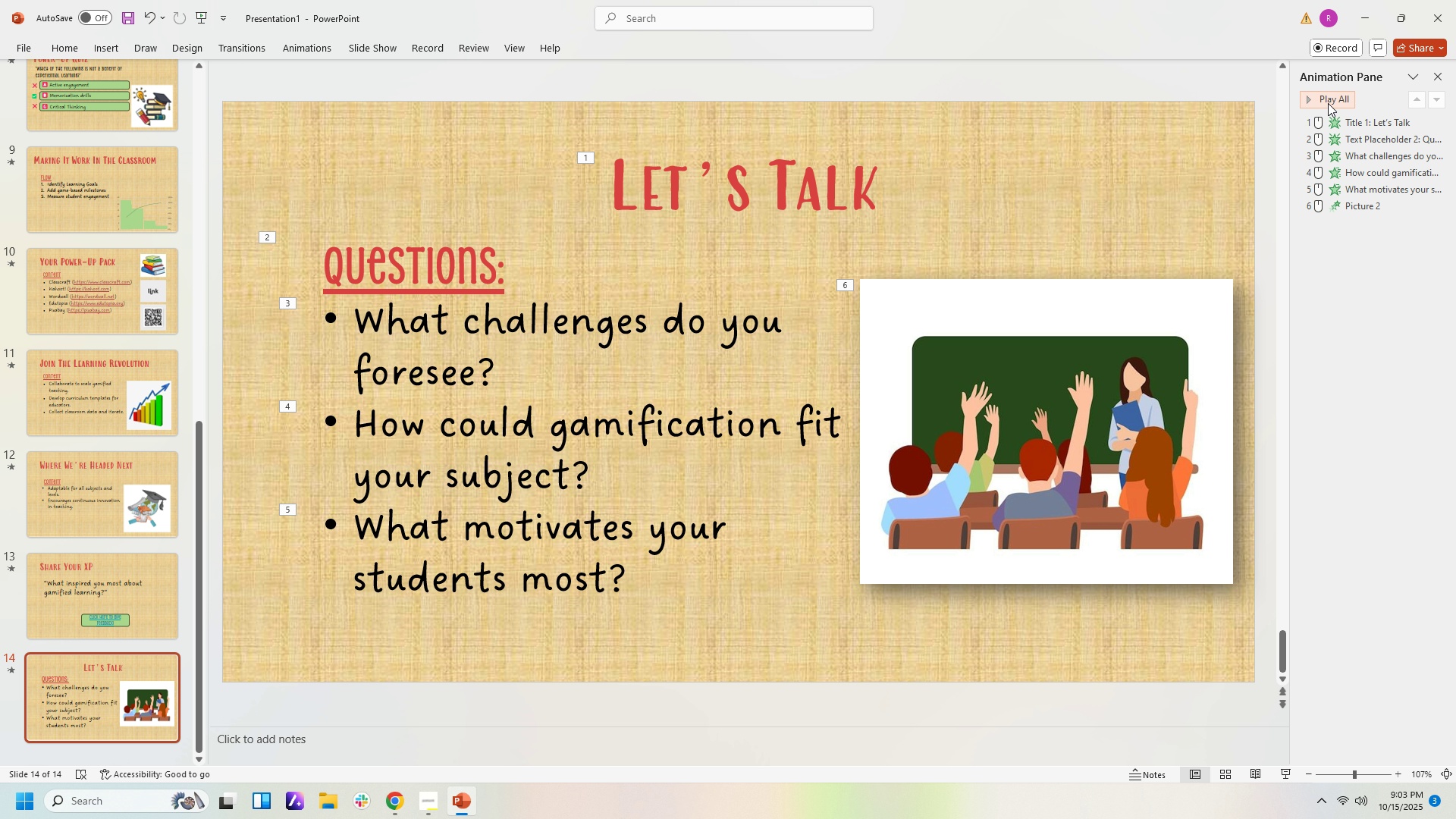 
left_click([1328, 103])
 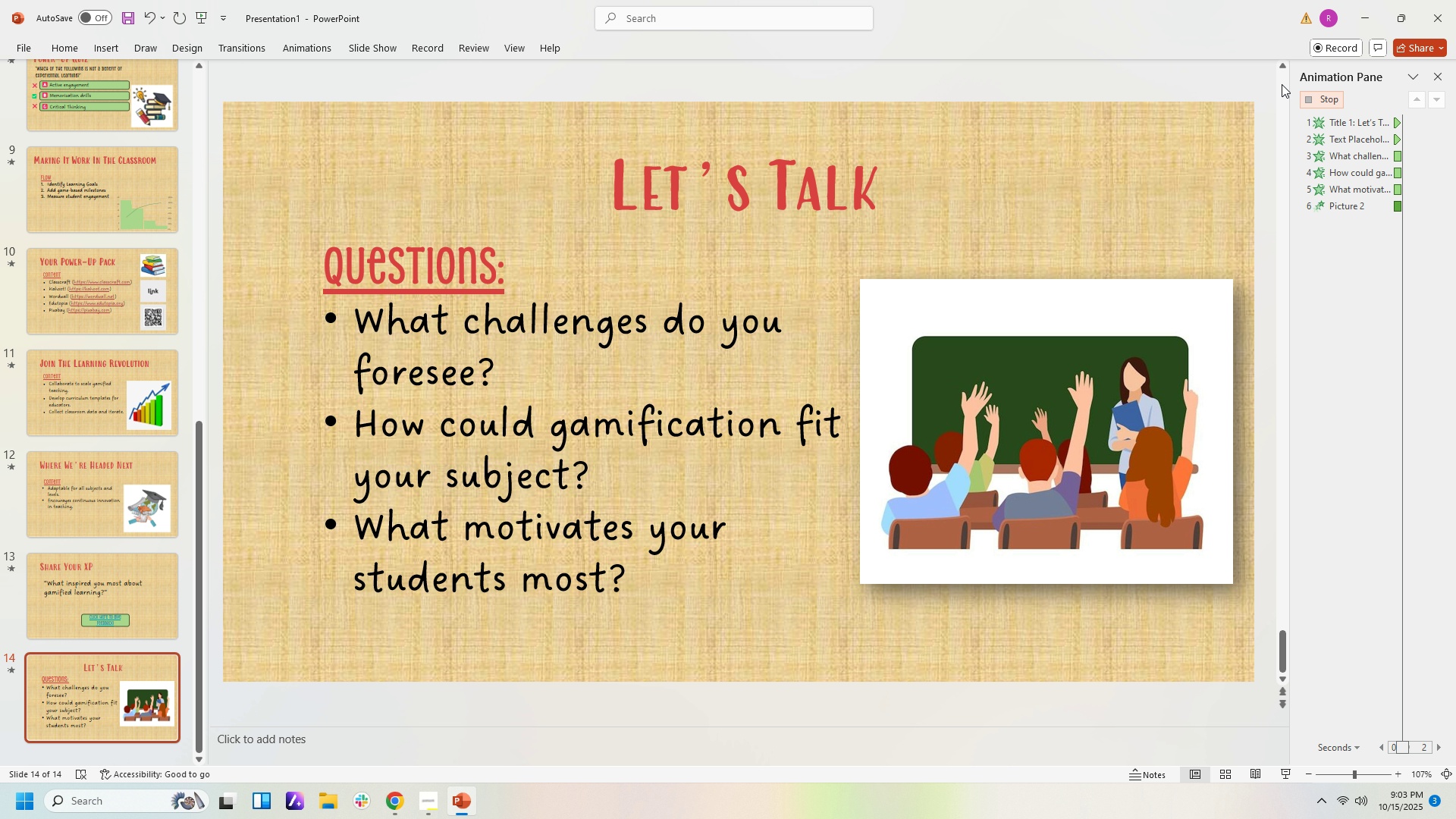 
left_click([716, 80])
 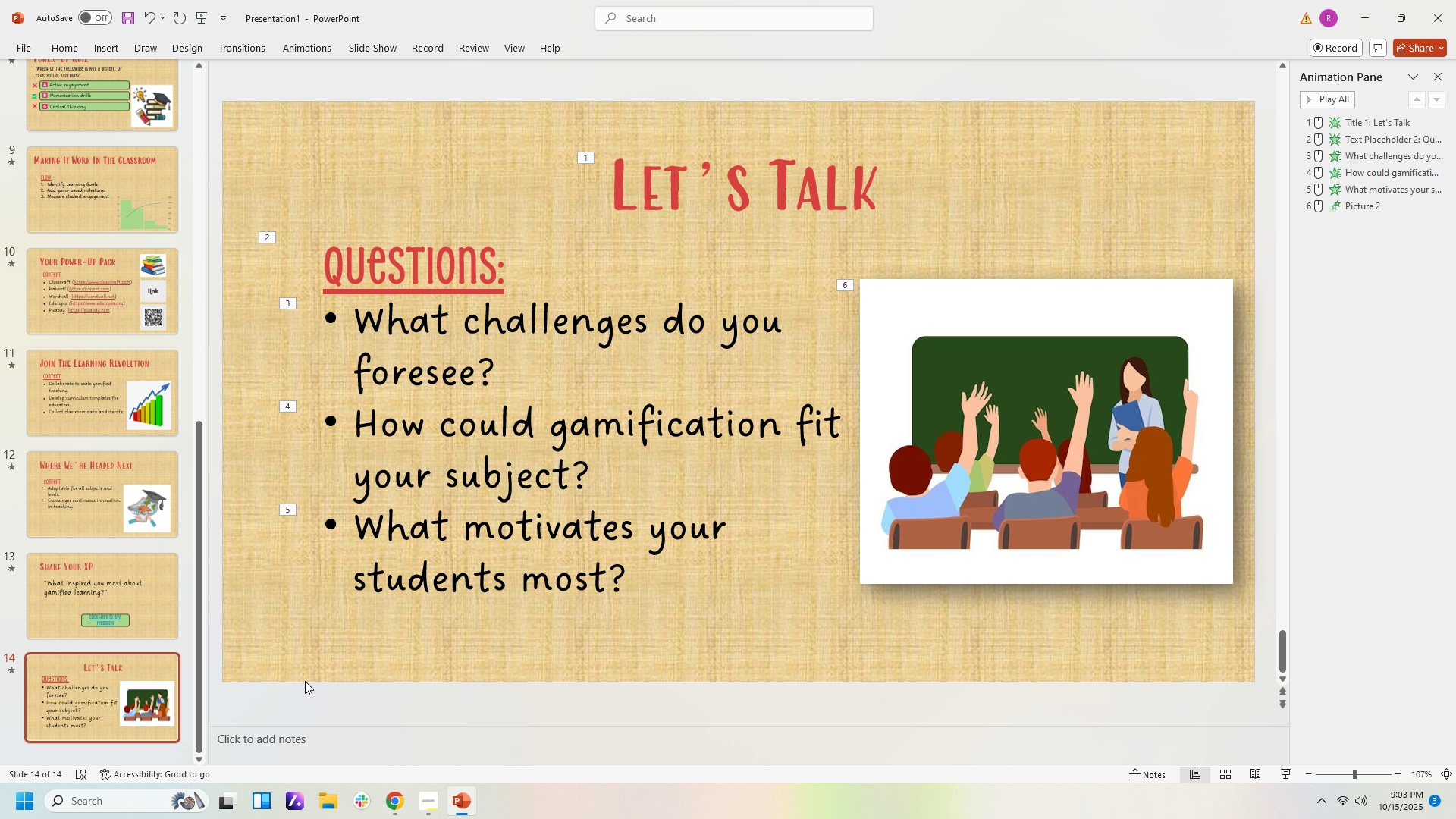 
left_click([159, 610])
 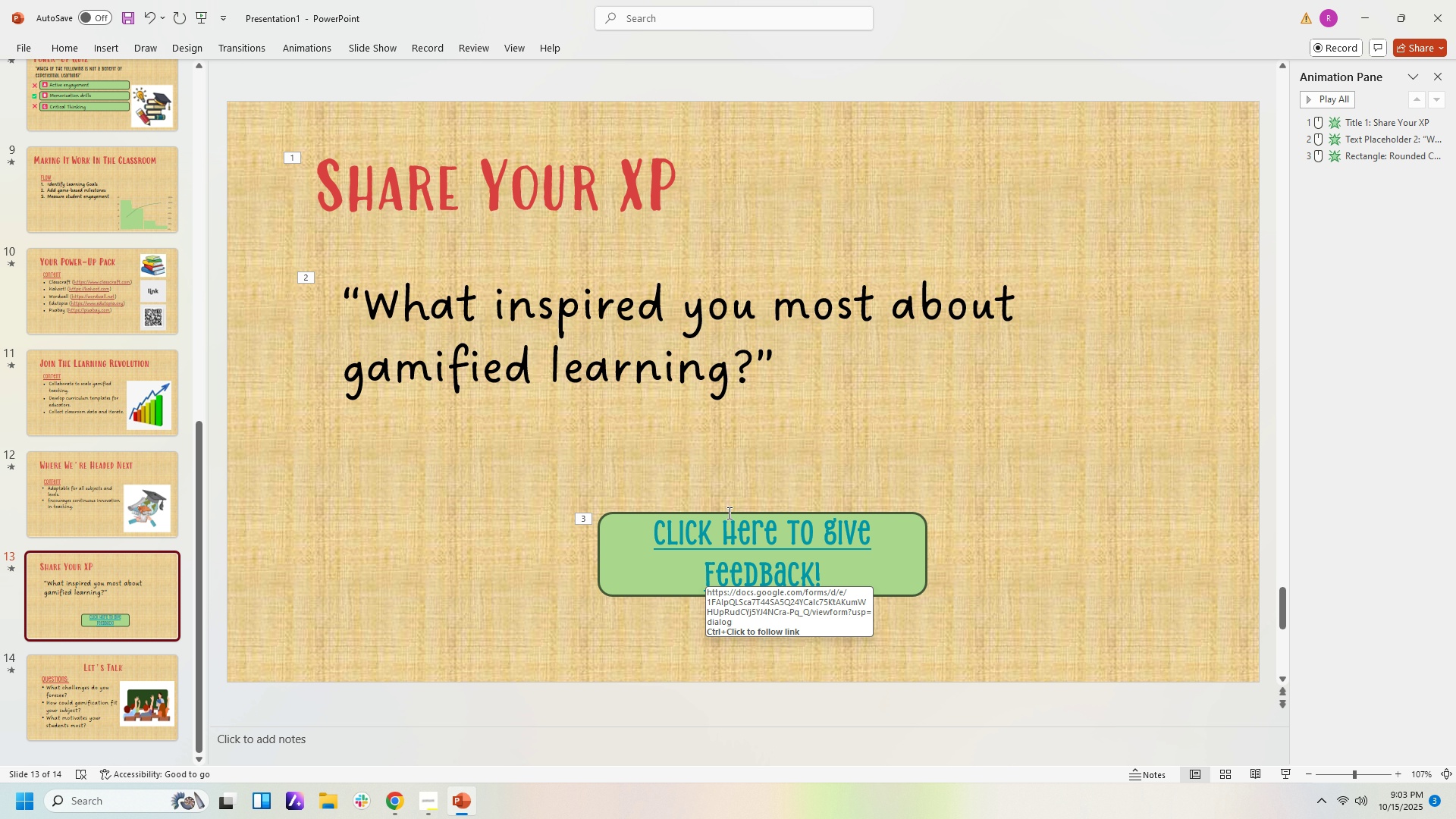 
left_click([759, 451])
 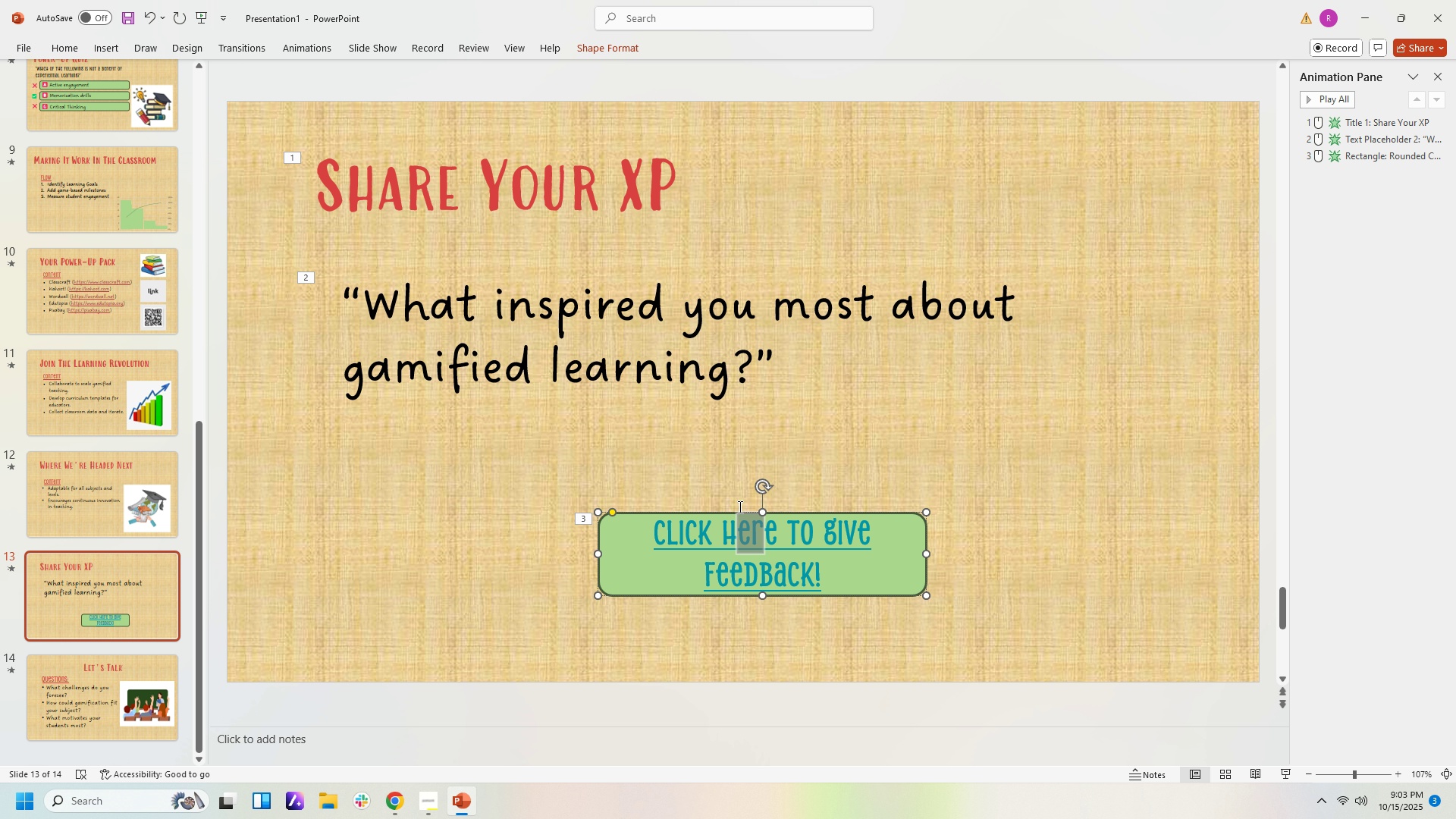 
left_click([886, 491])
 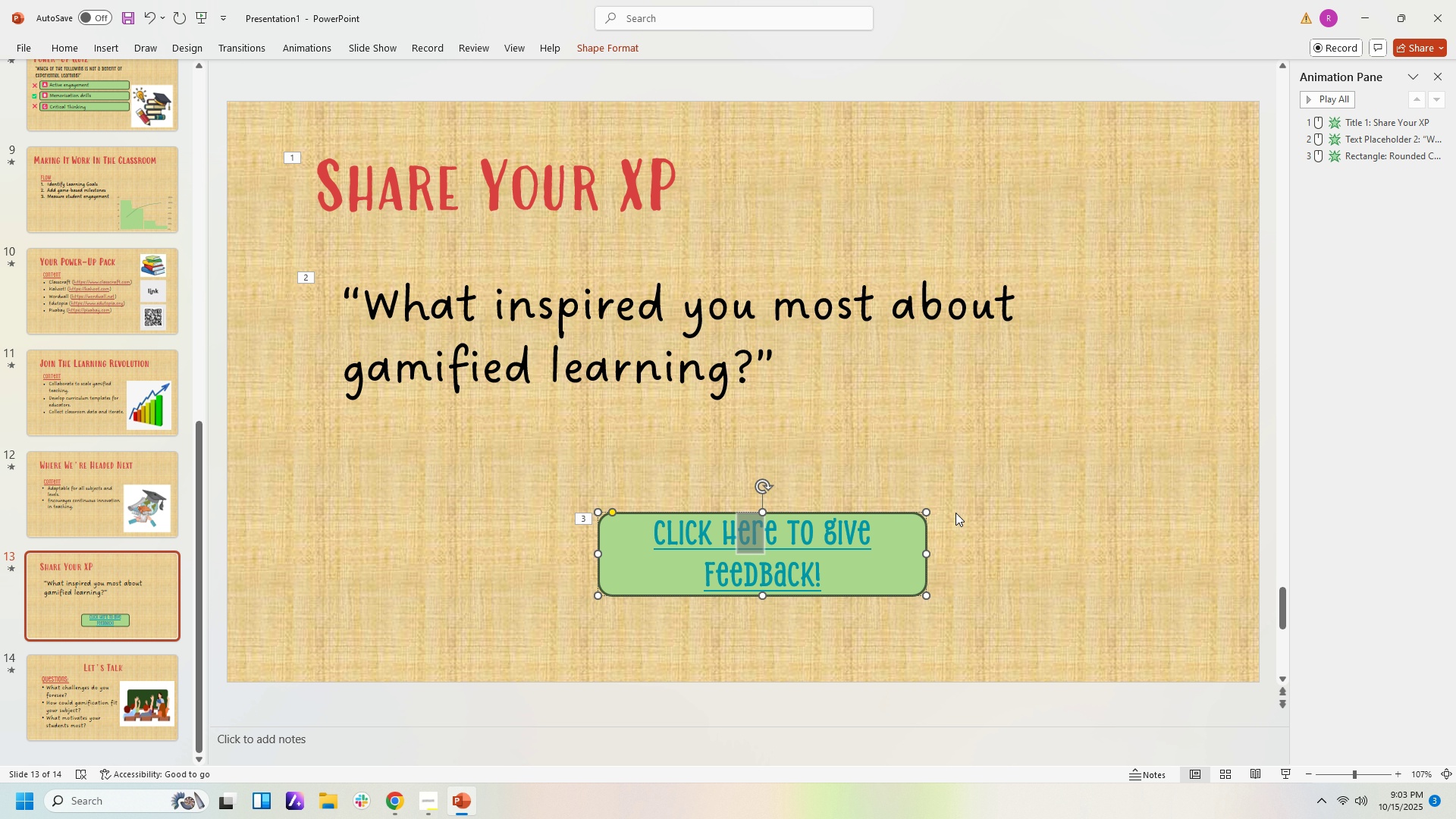 
left_click([956, 513])
 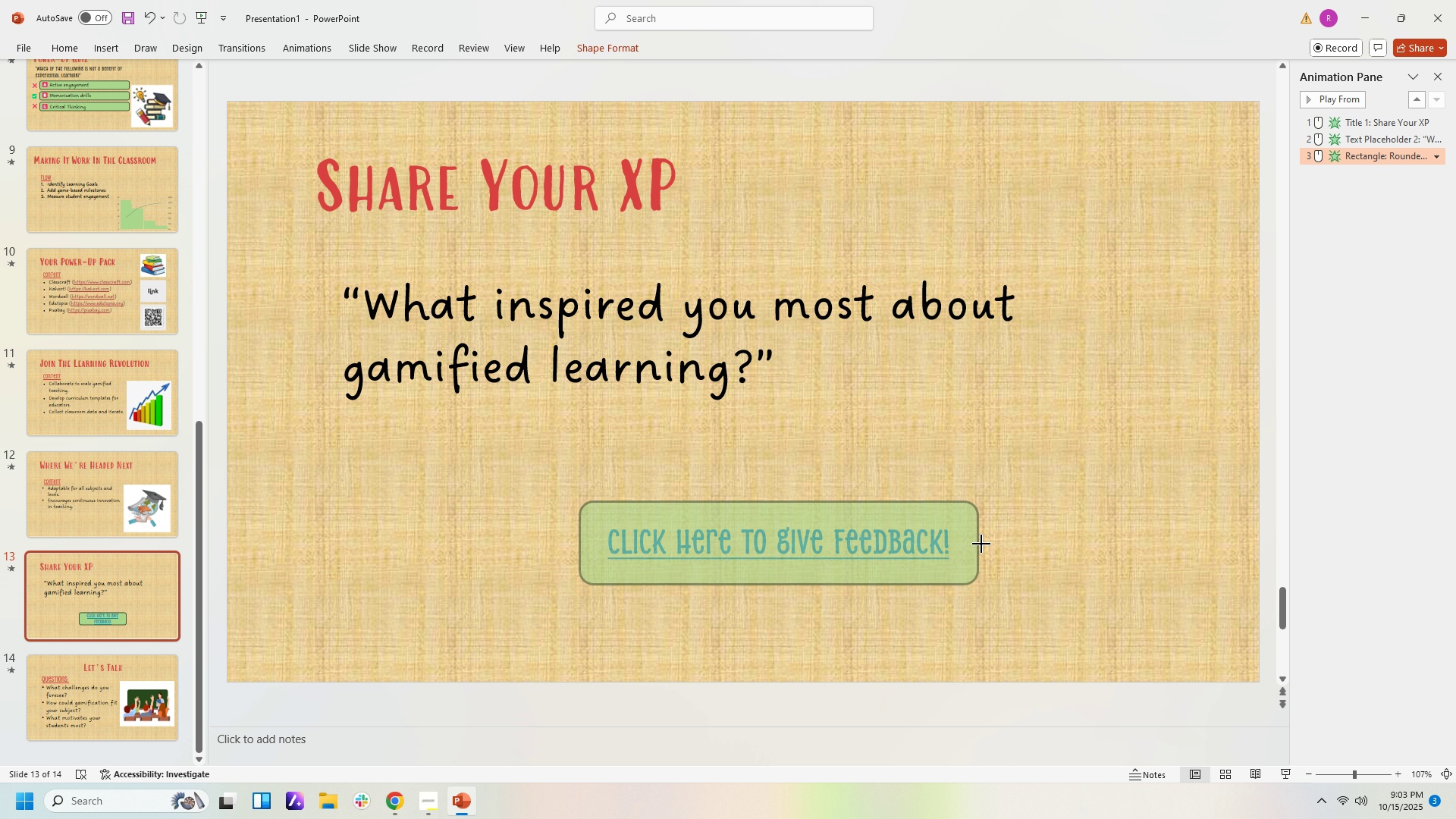 
left_click([1046, 566])
 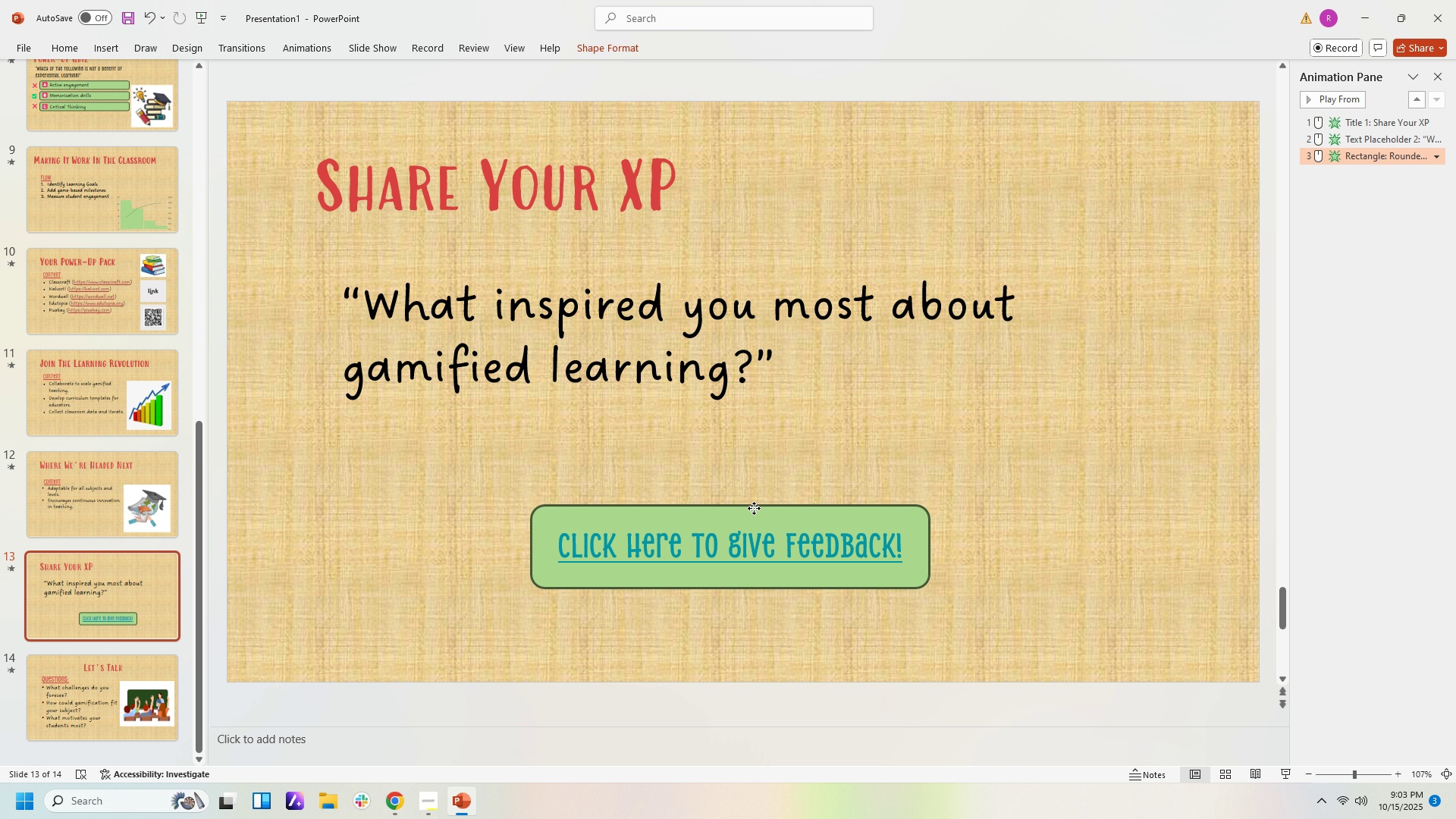 
wait(5.72)
 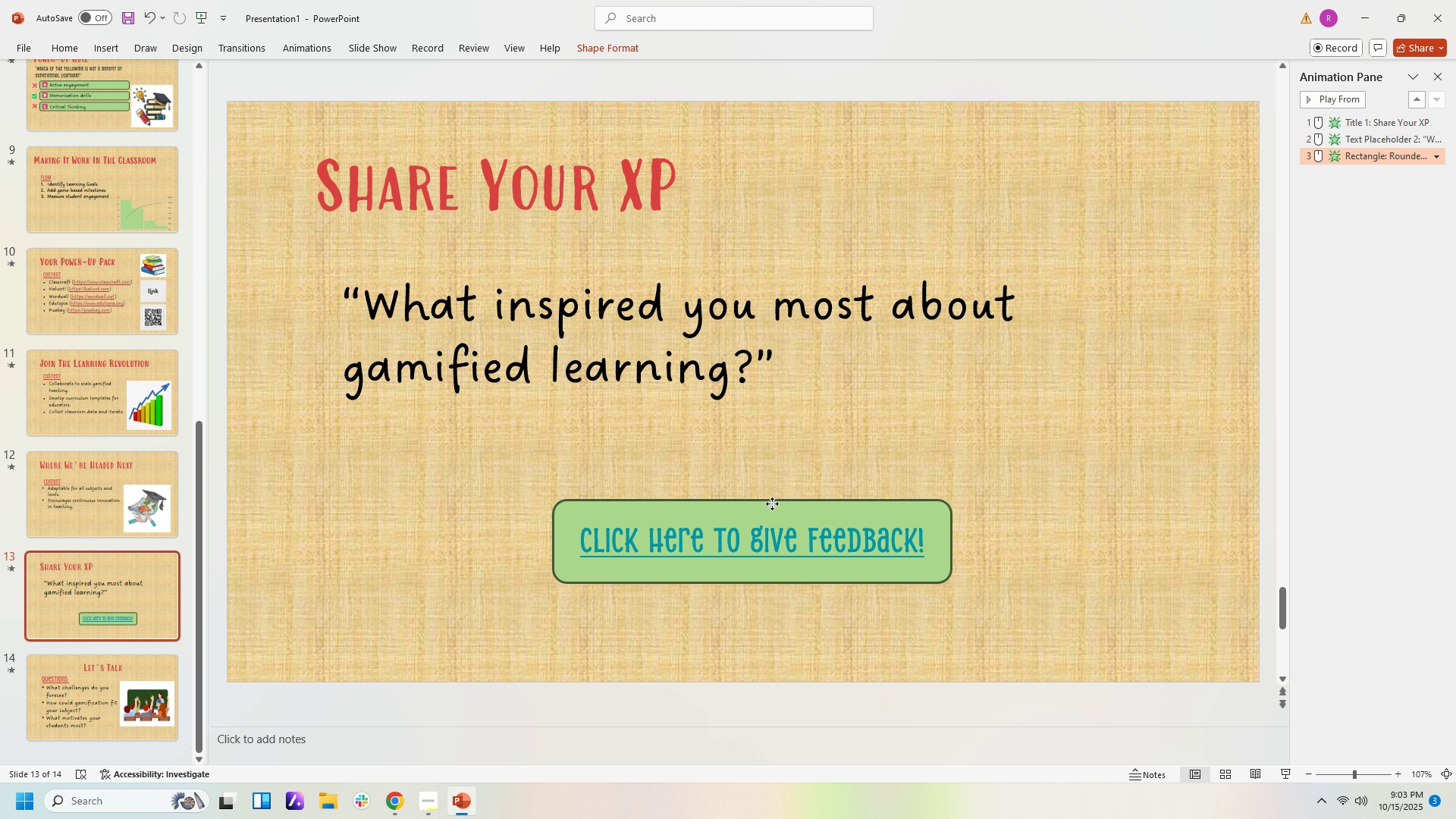 
left_click([1032, 493])
 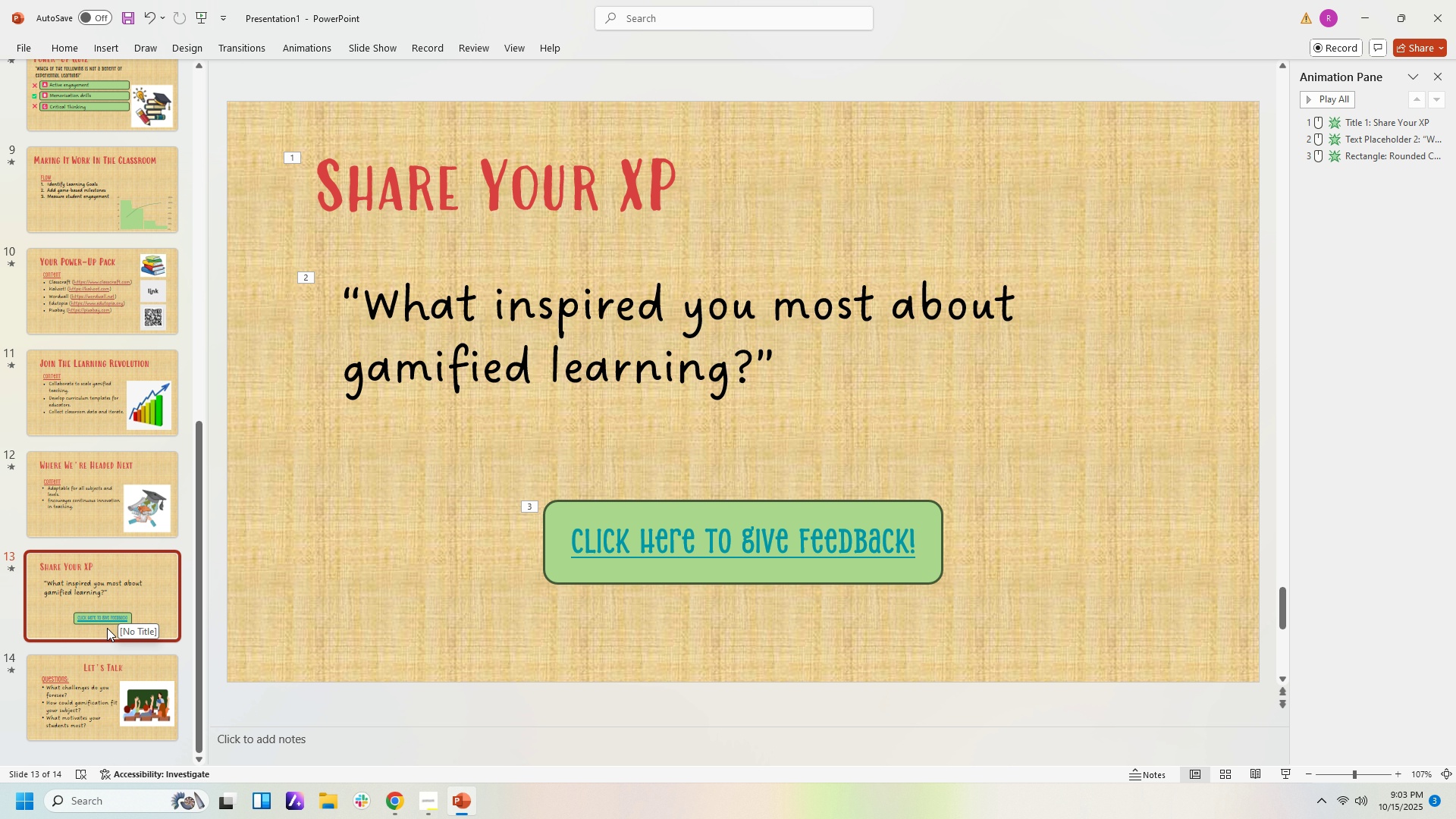 
left_click([189, 645])
 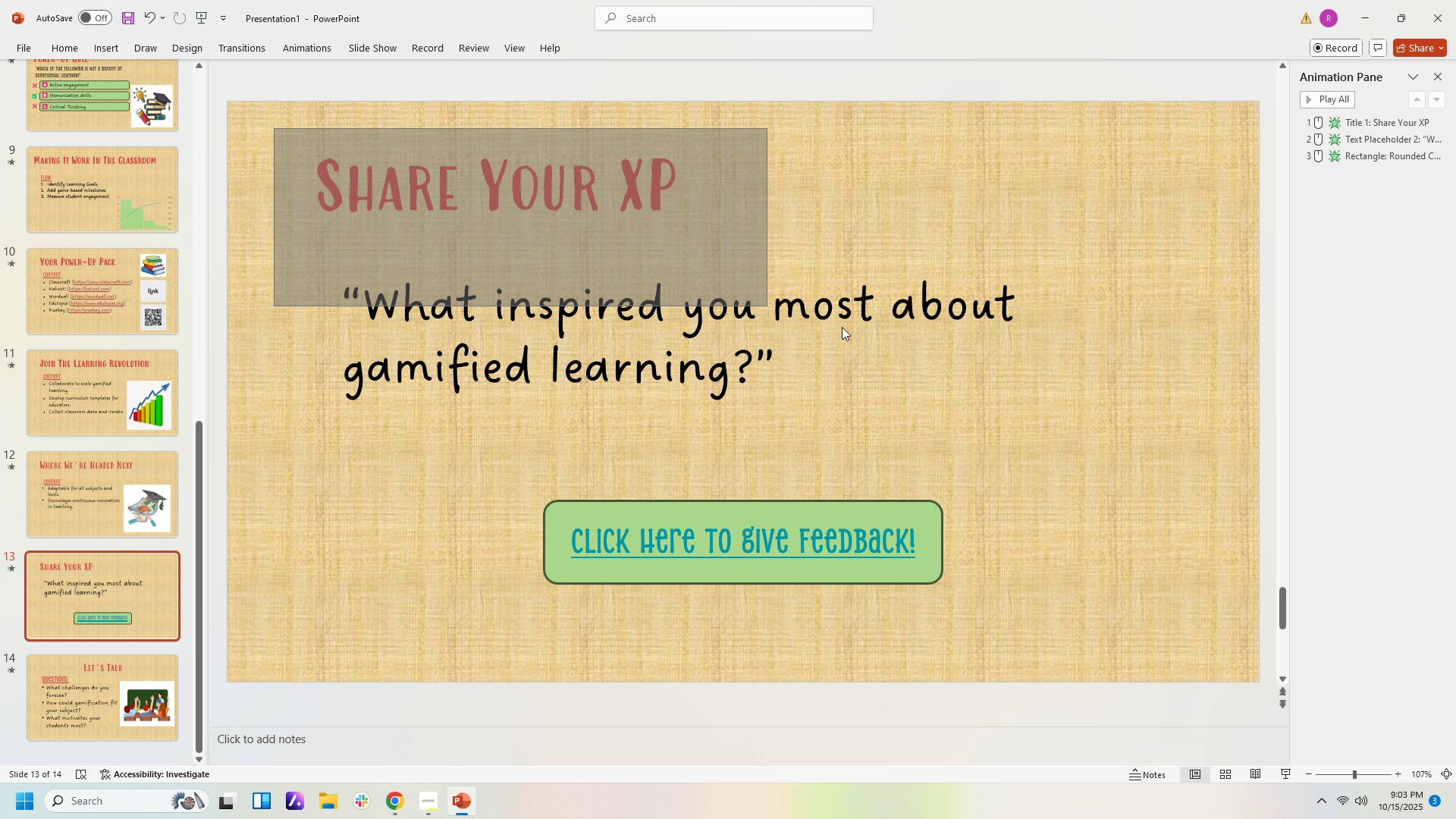 
wait(14.92)
 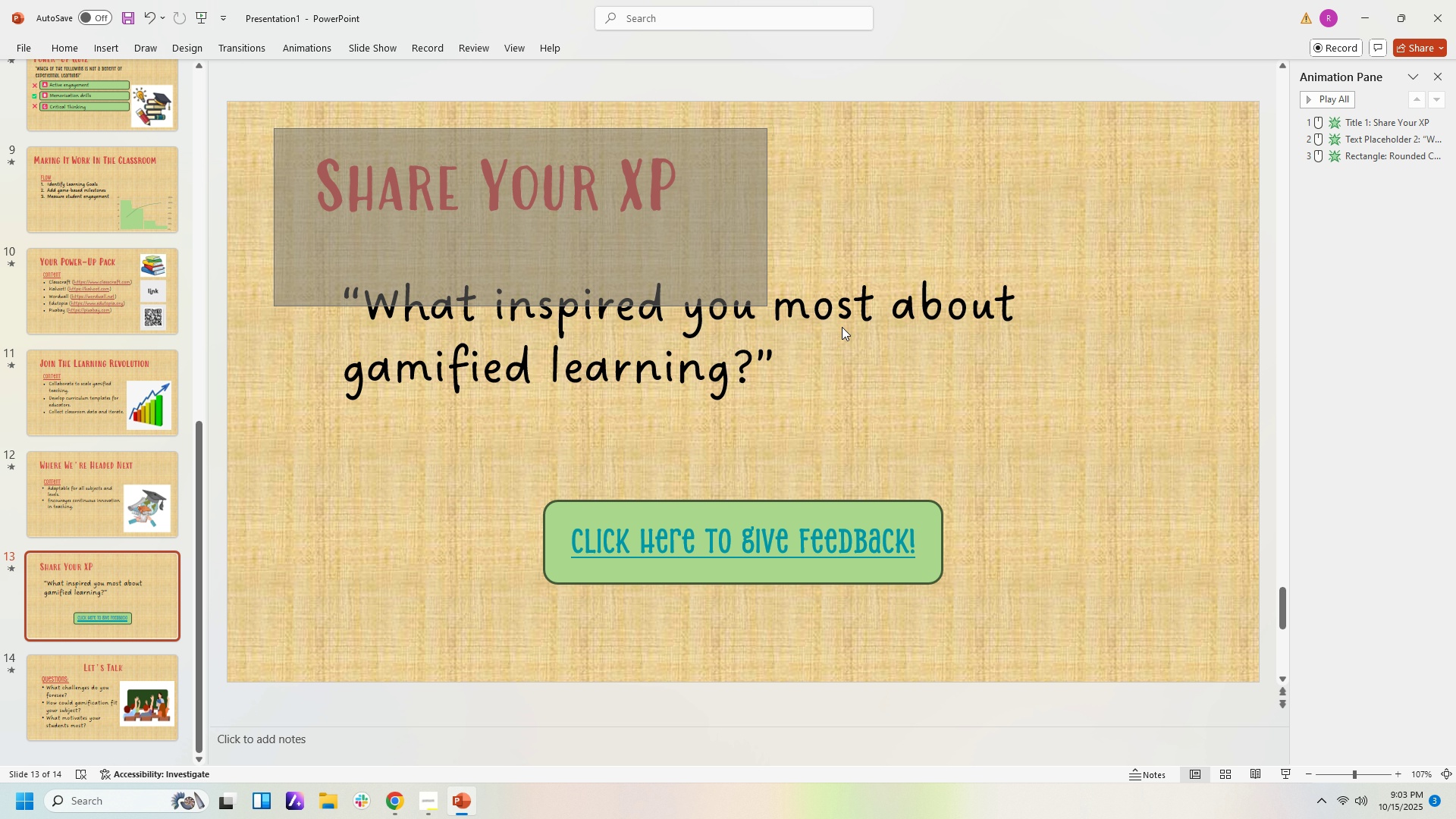 
hold_key(key=ControlLeft, duration=1.53)
 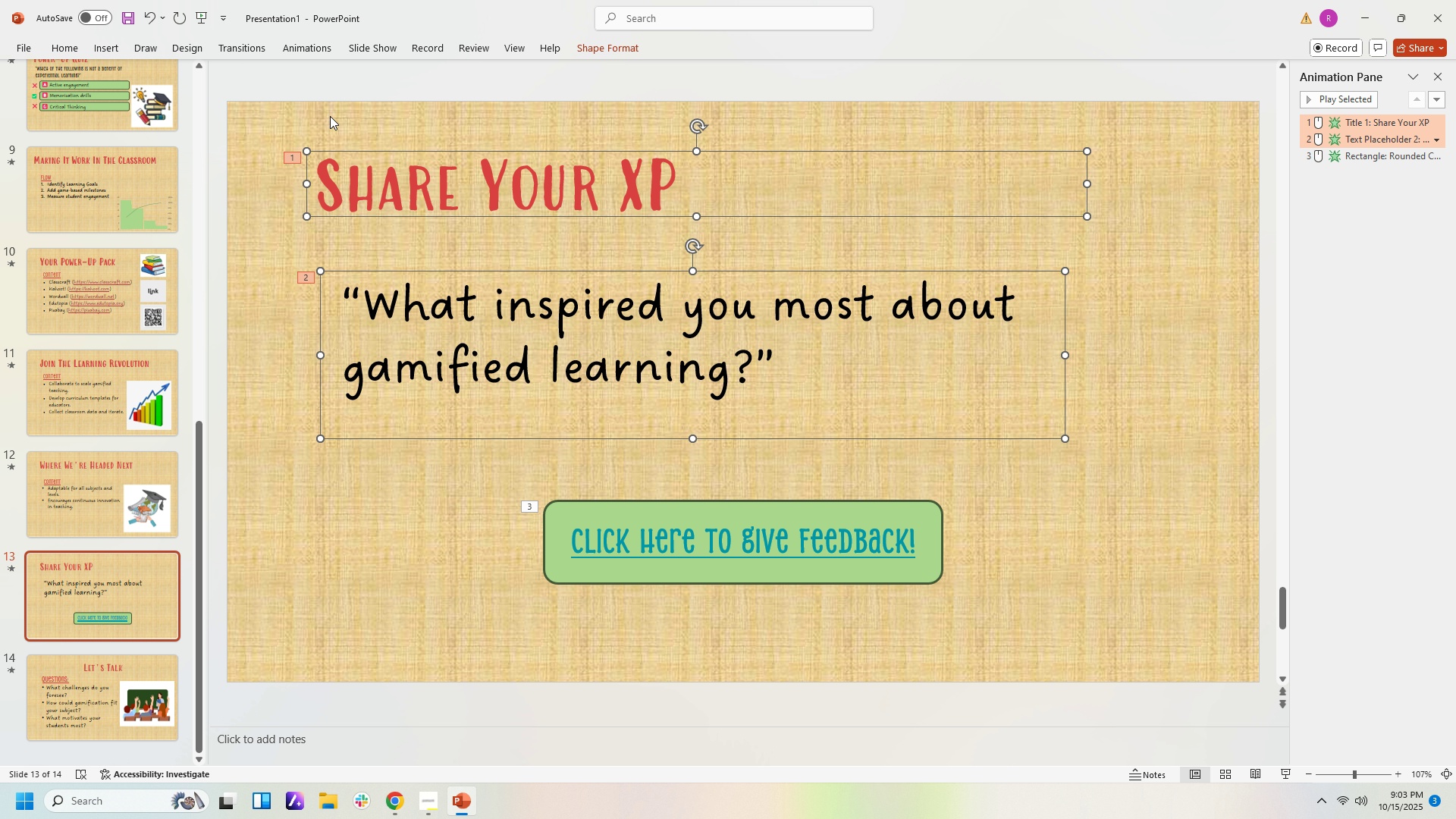 
key(Control+C)
 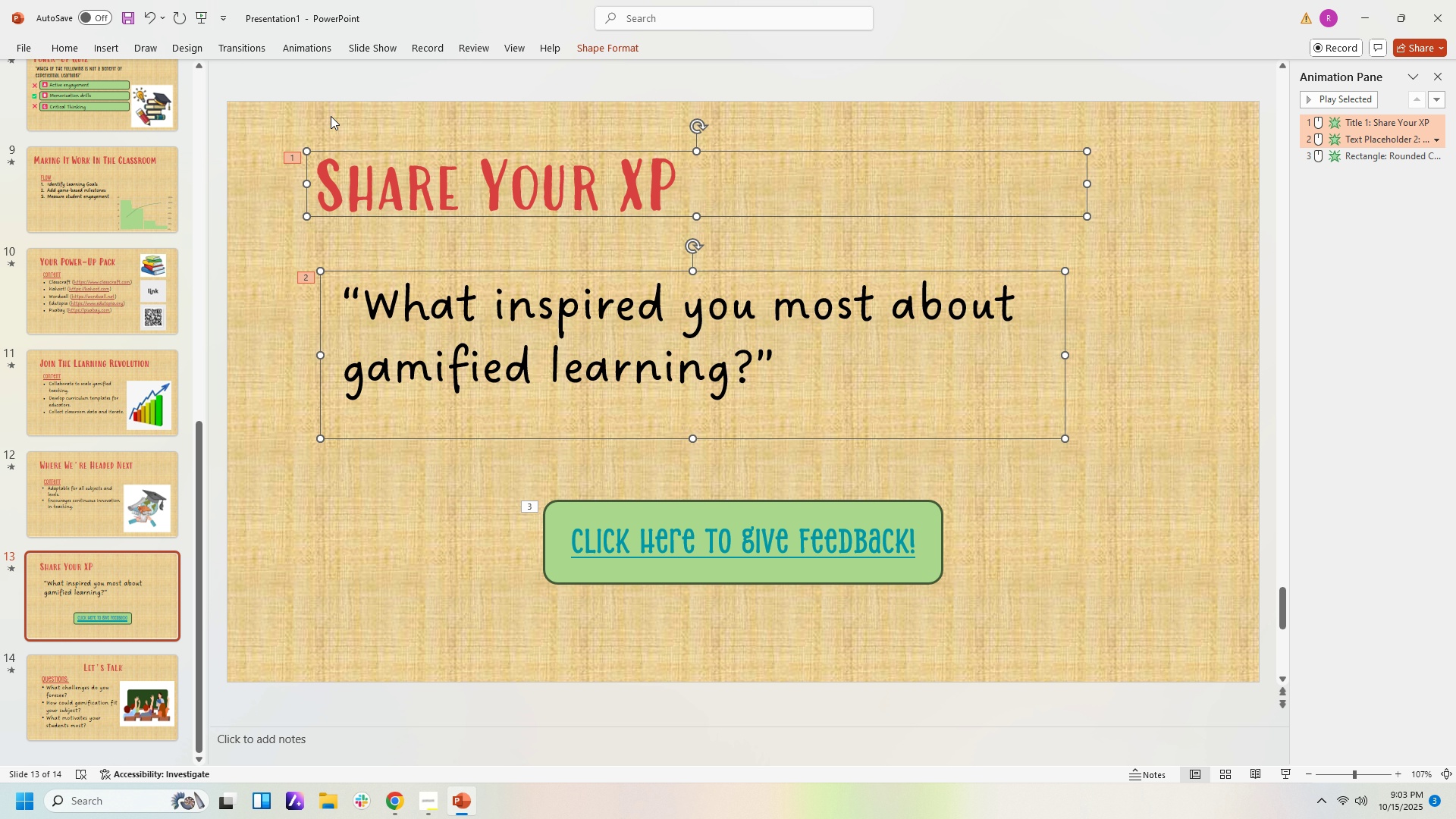 
key(Control+C)
 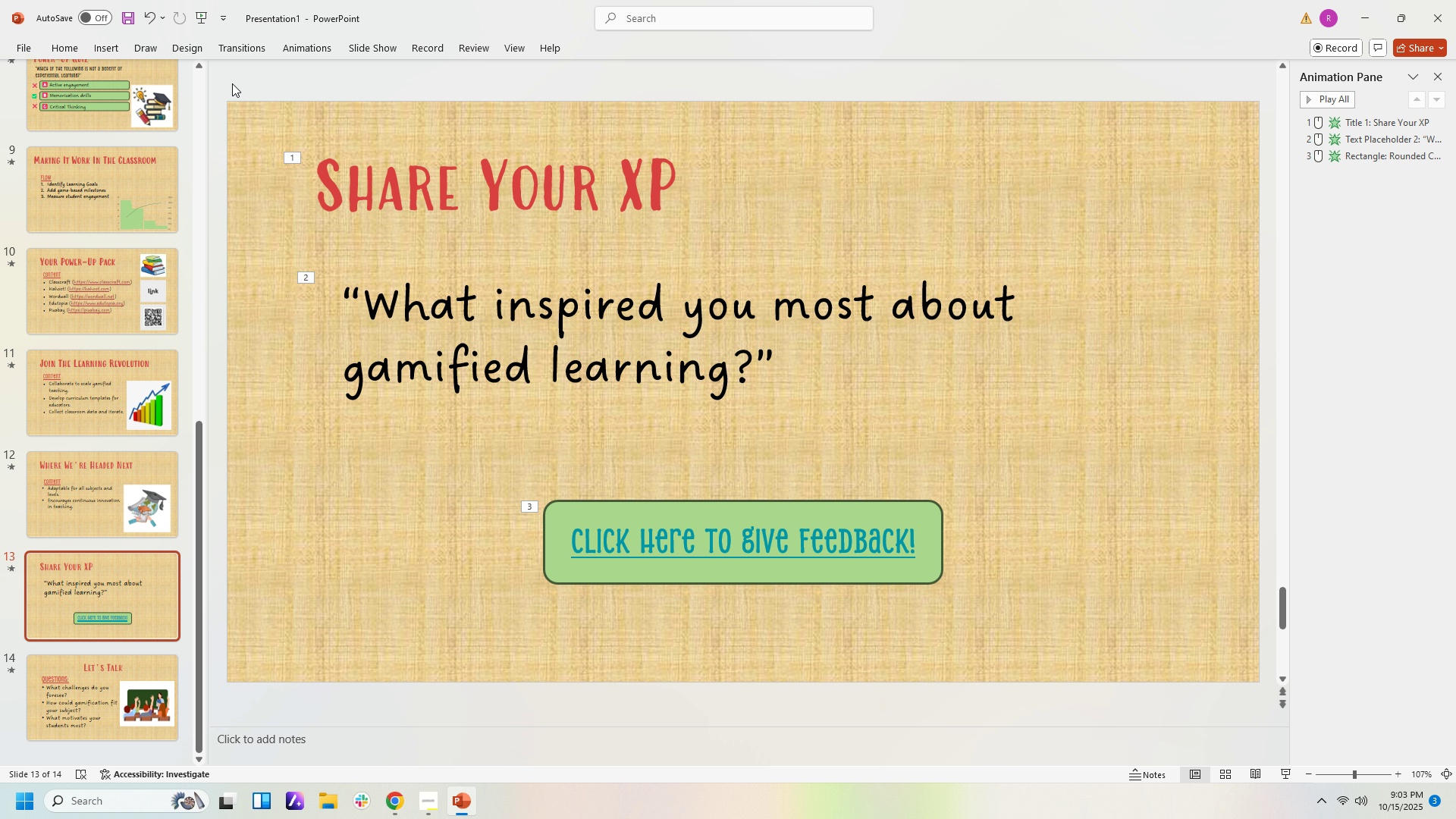 
left_click([232, 83])
 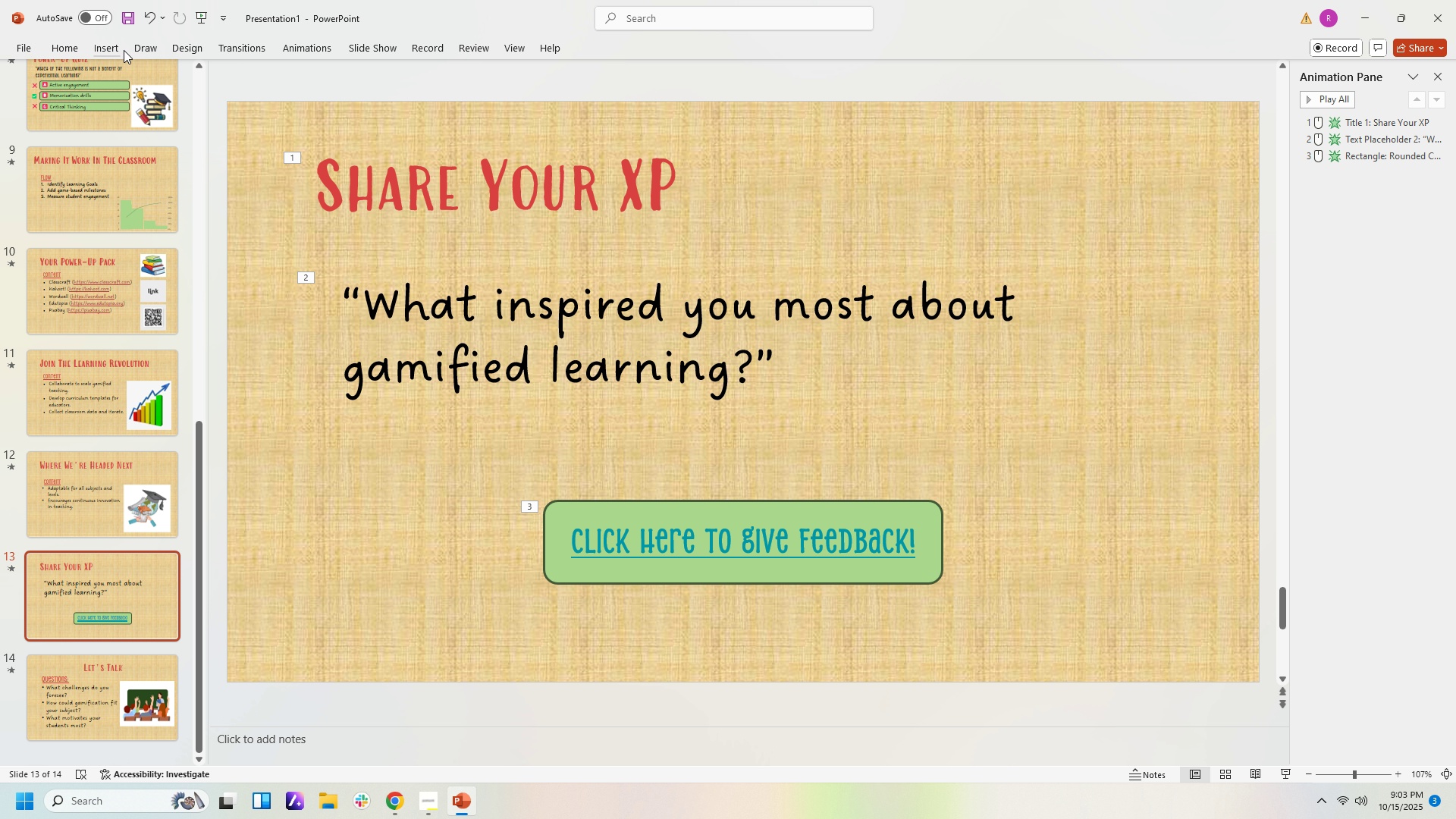 
left_click([124, 50])
 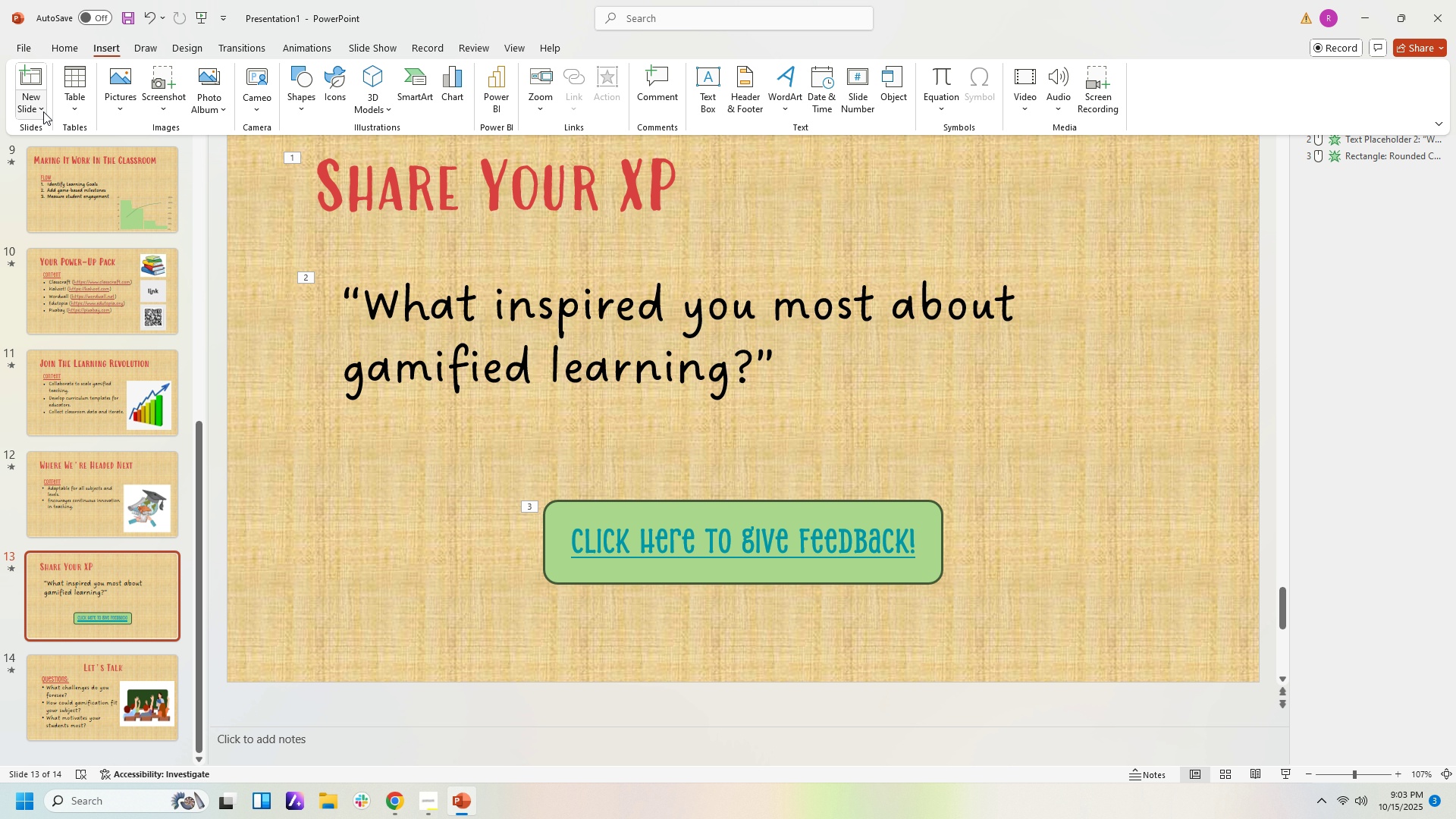 
left_click([39, 111])
 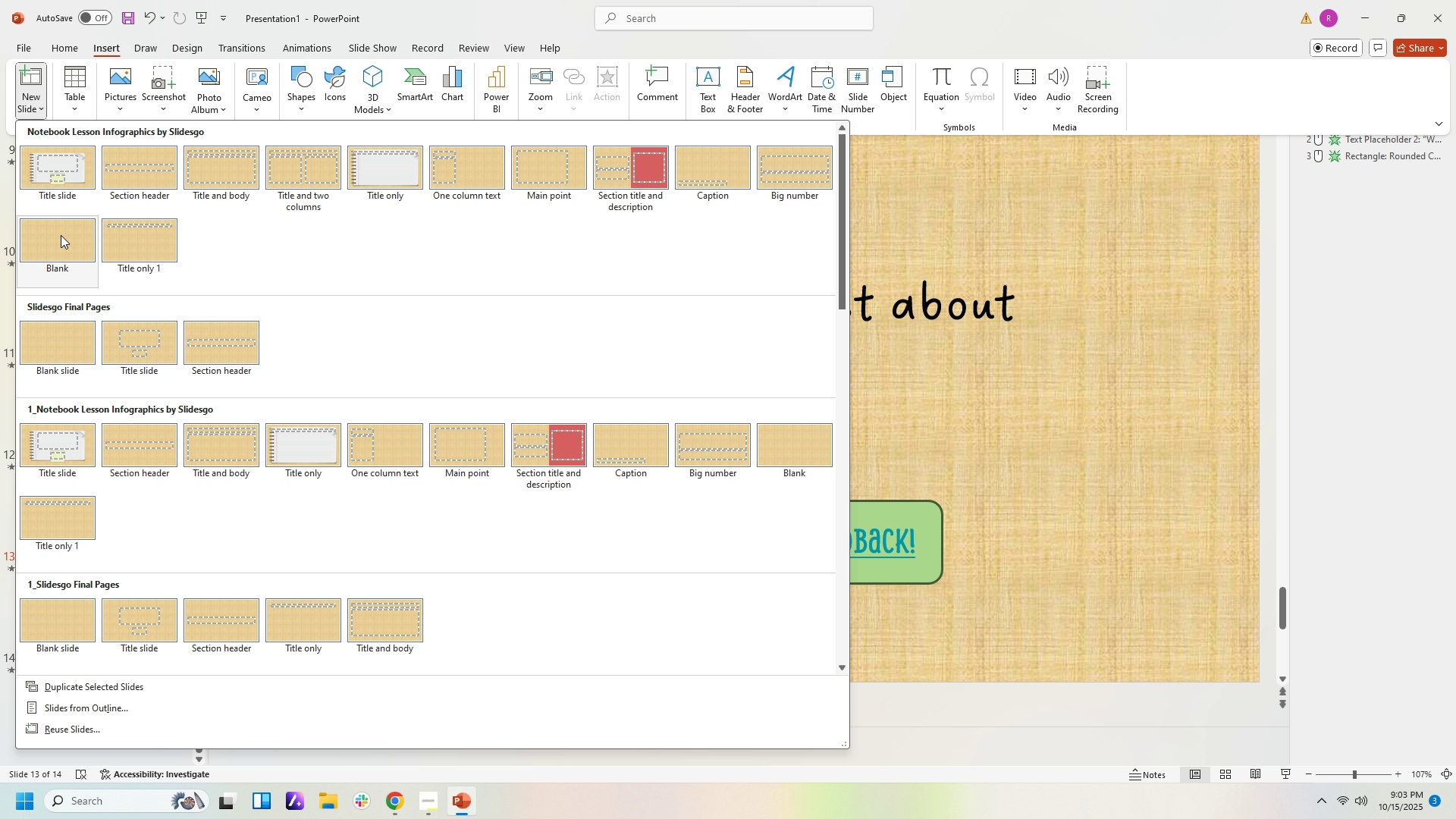 
left_click([61, 235])
 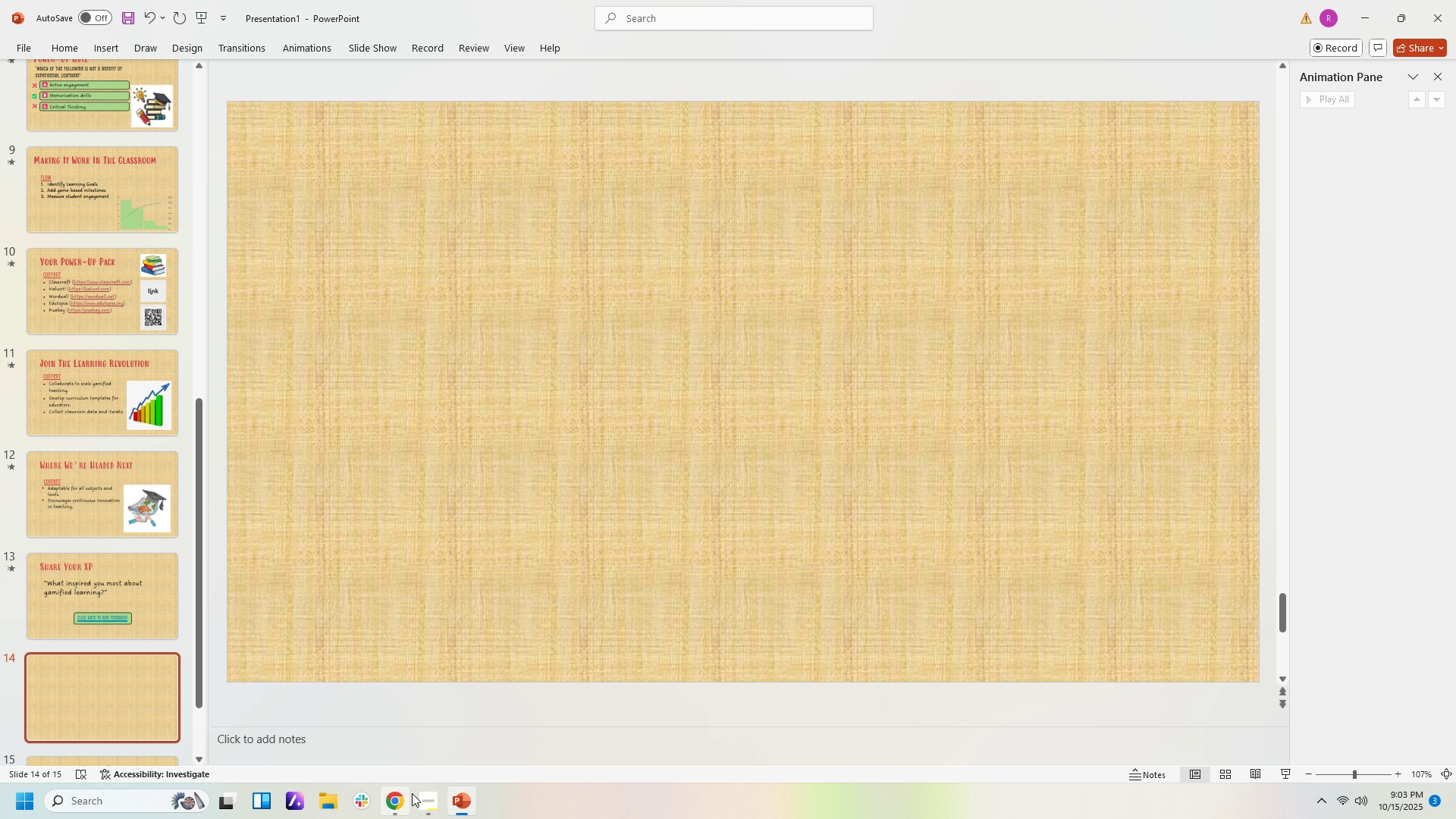 
left_click([422, 799])
 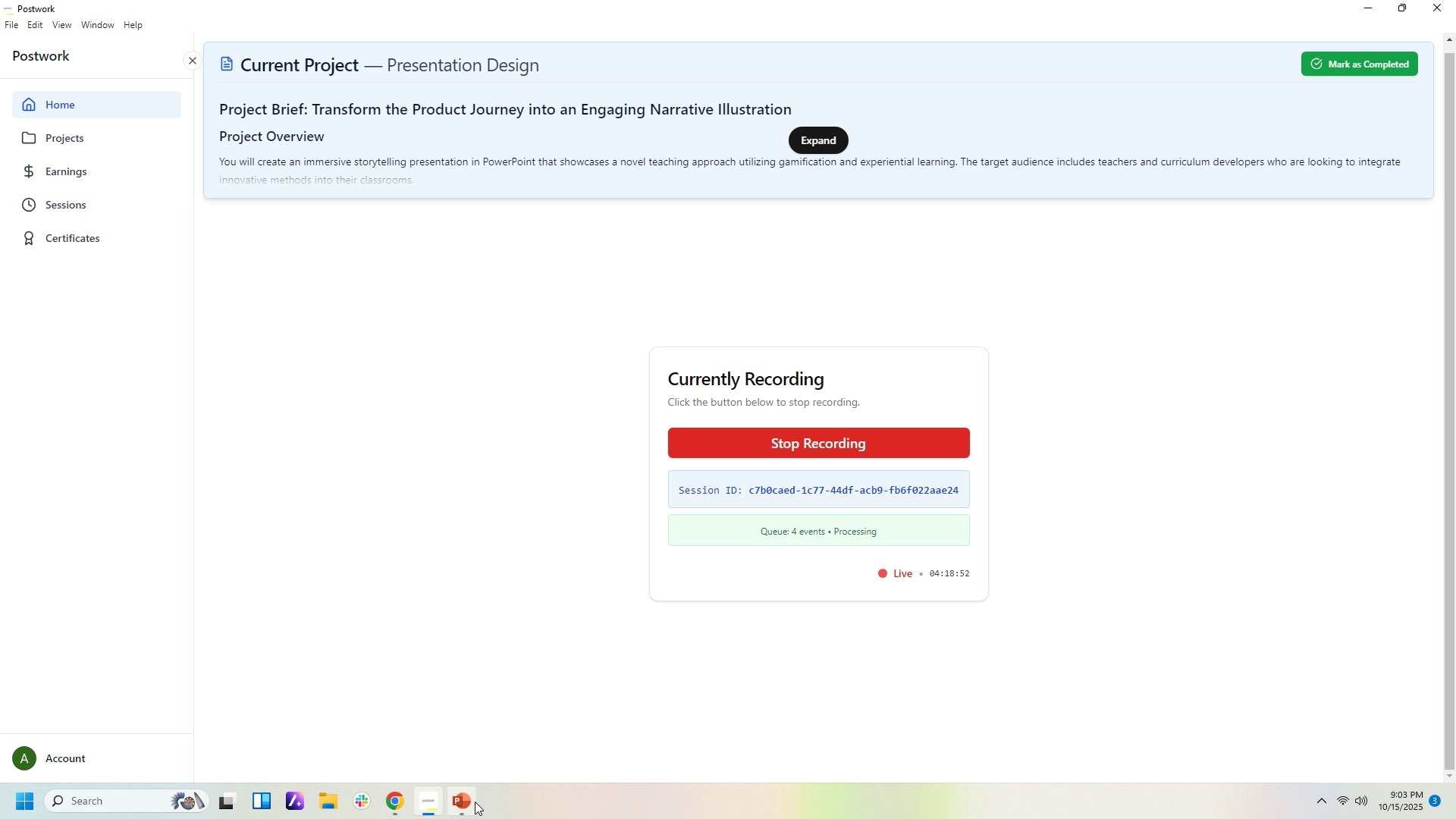 
left_click([472, 802])
 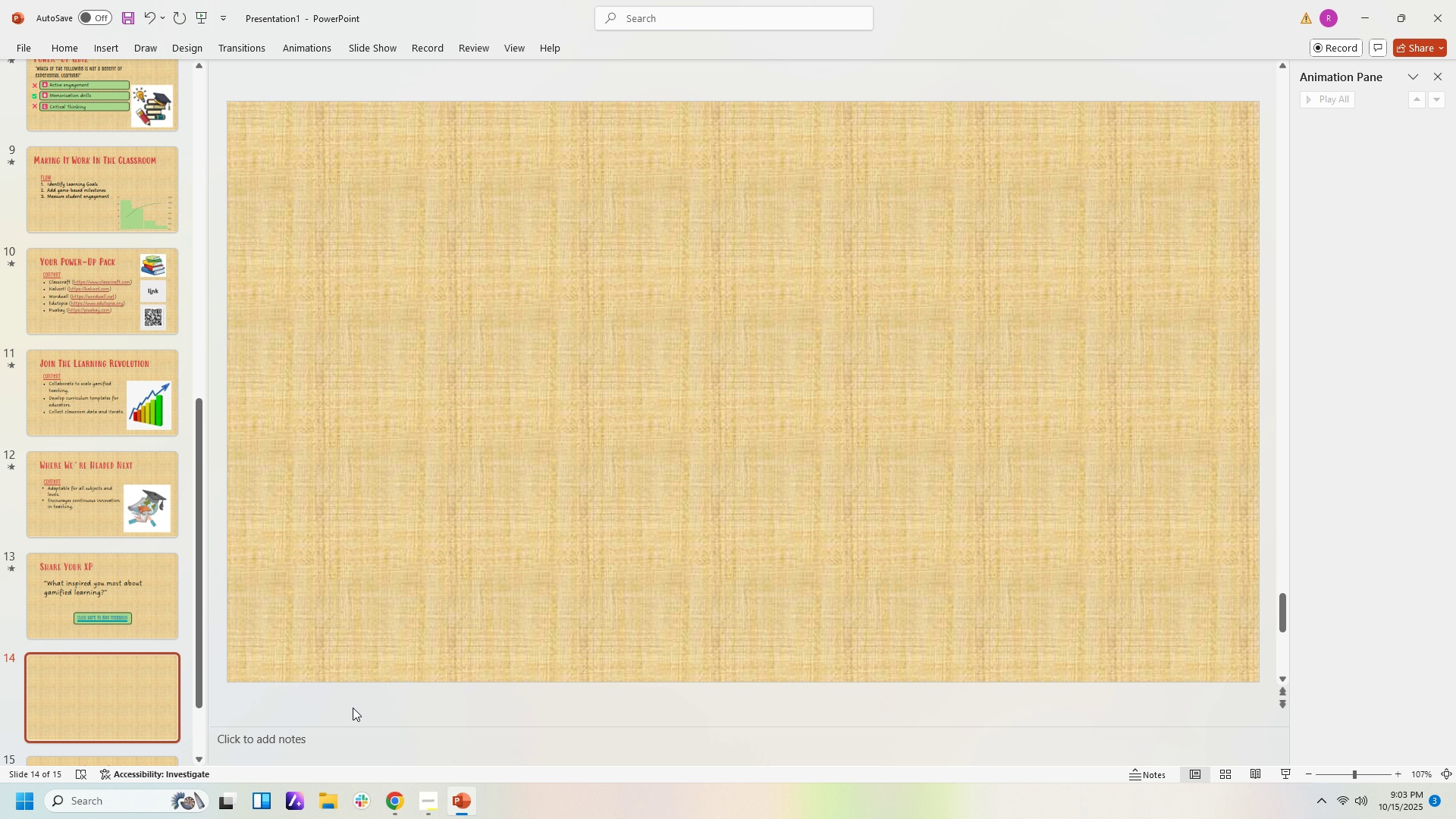 
left_click([344, 712])
 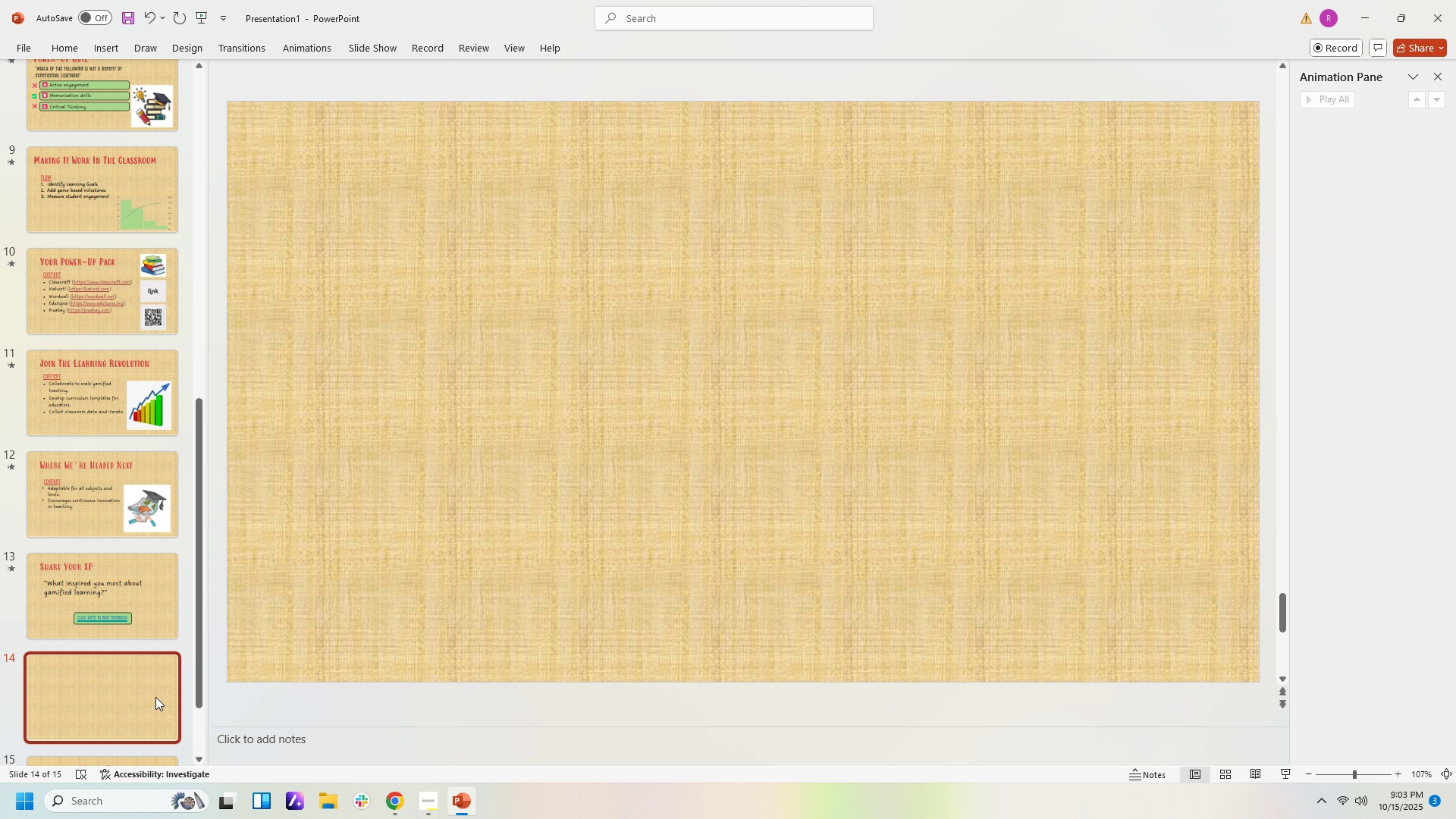 
scroll: coordinate [155, 697], scroll_direction: down, amount: 3.0
 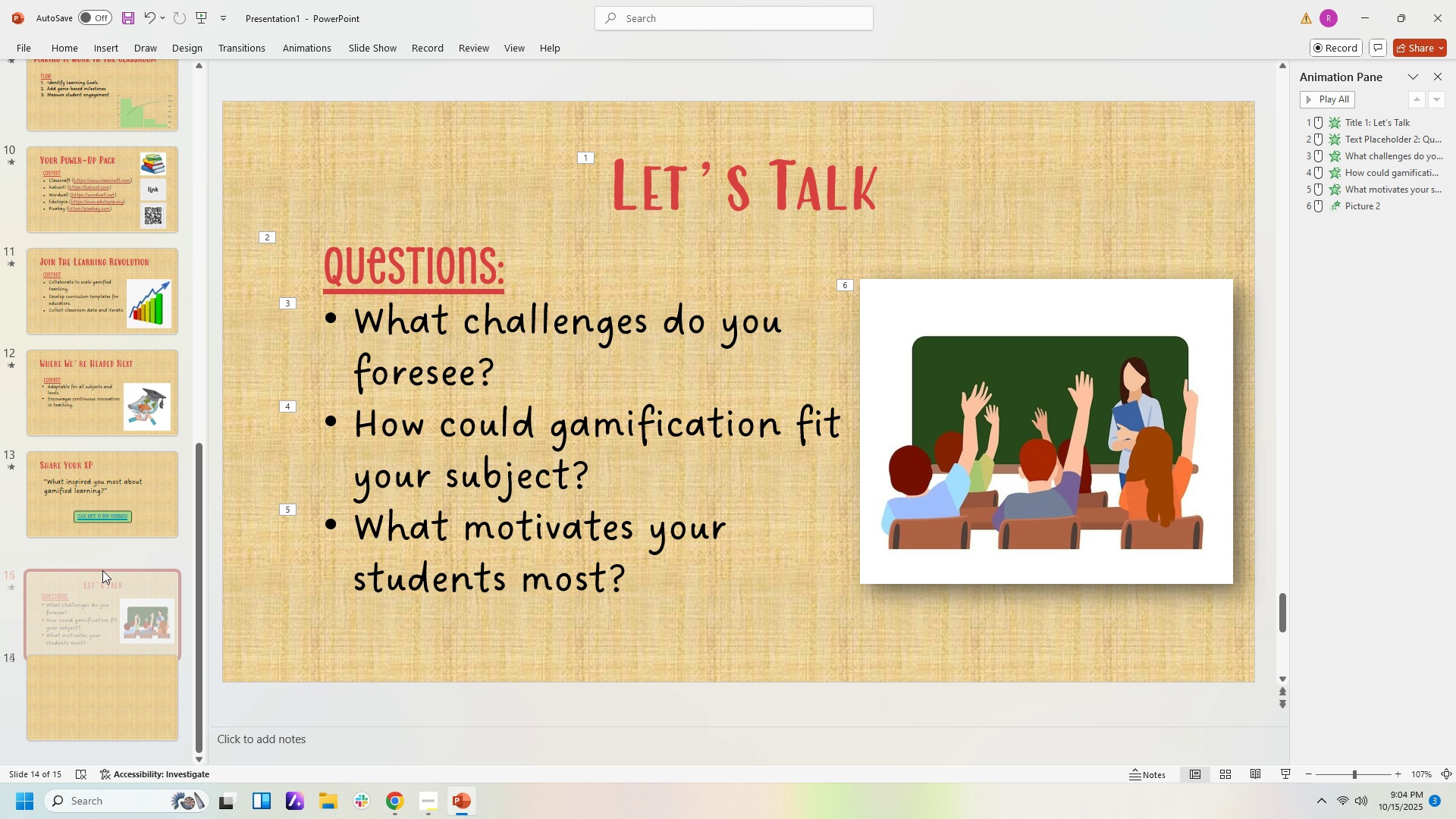 
left_click([129, 694])
 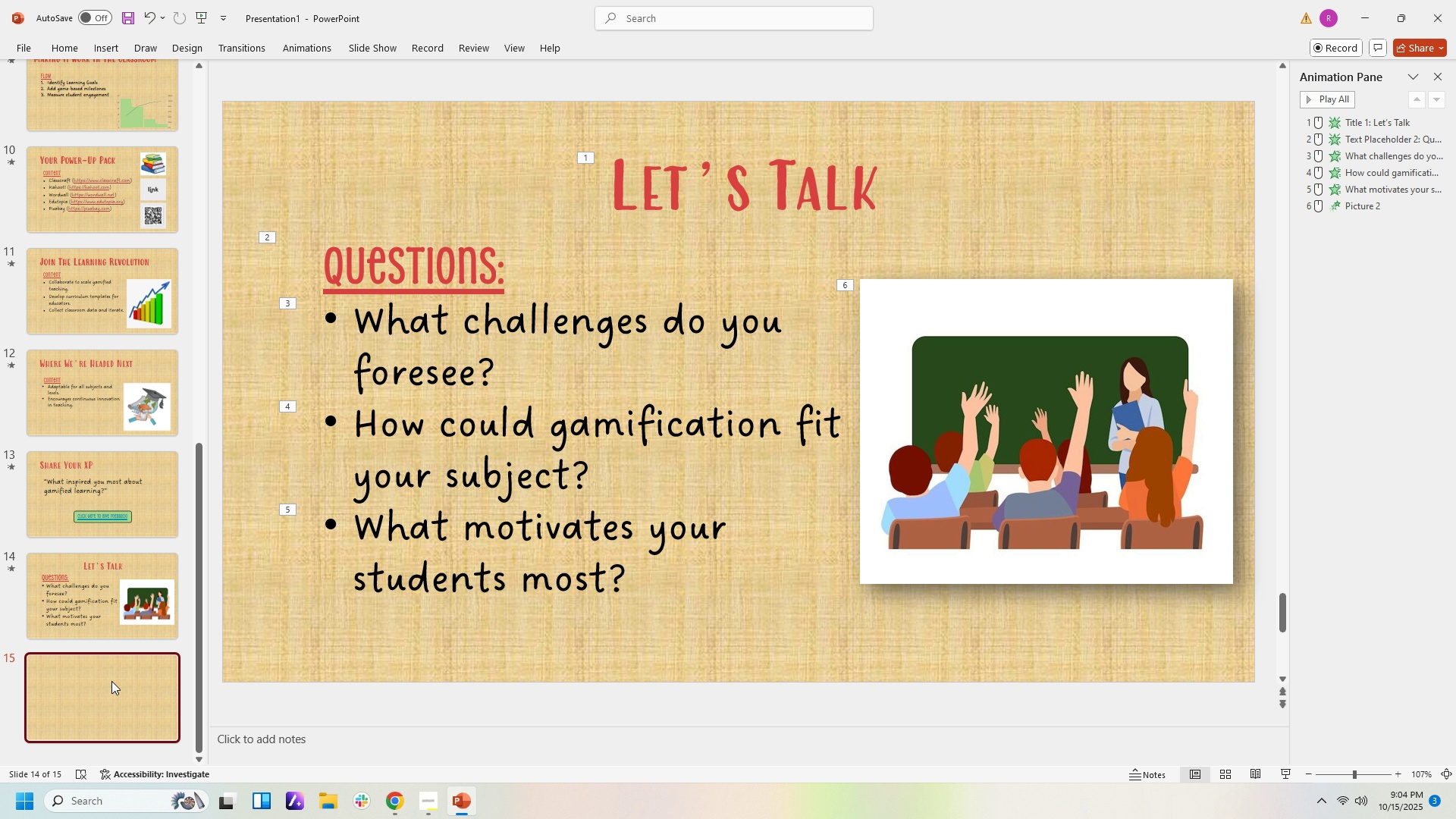 
left_click([111, 681])
 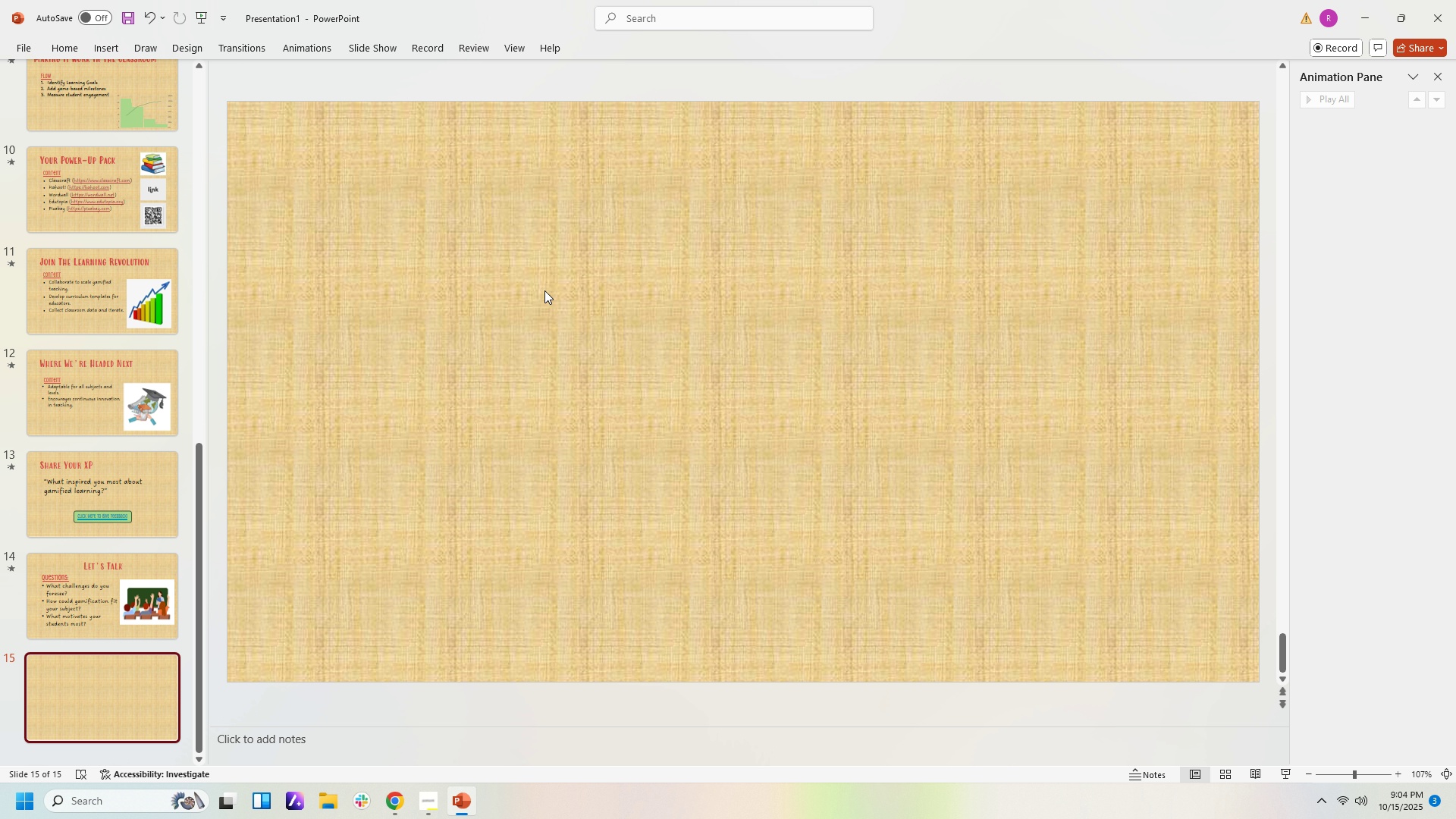 
left_click([544, 290])
 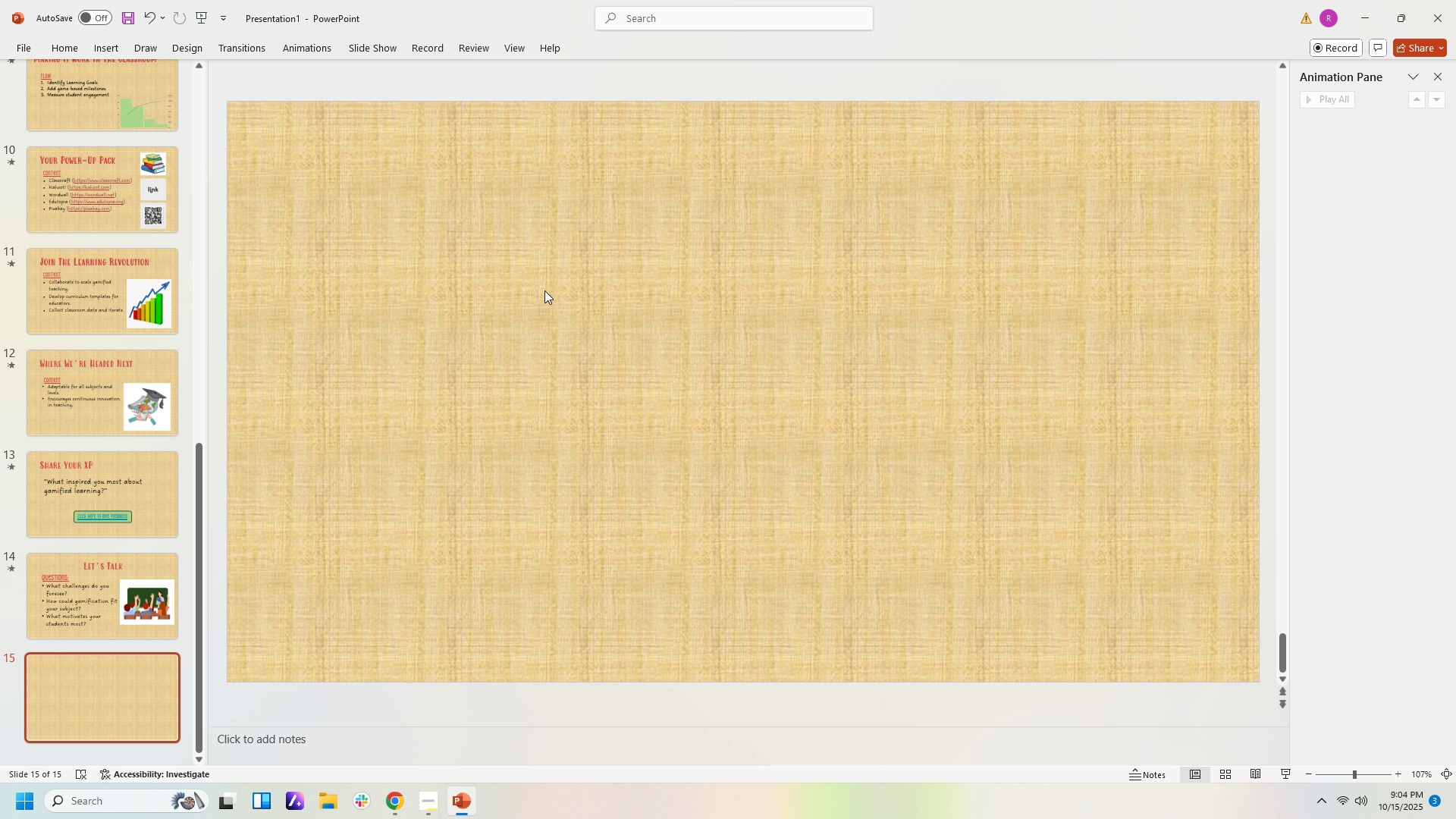 
key(Control+V)
 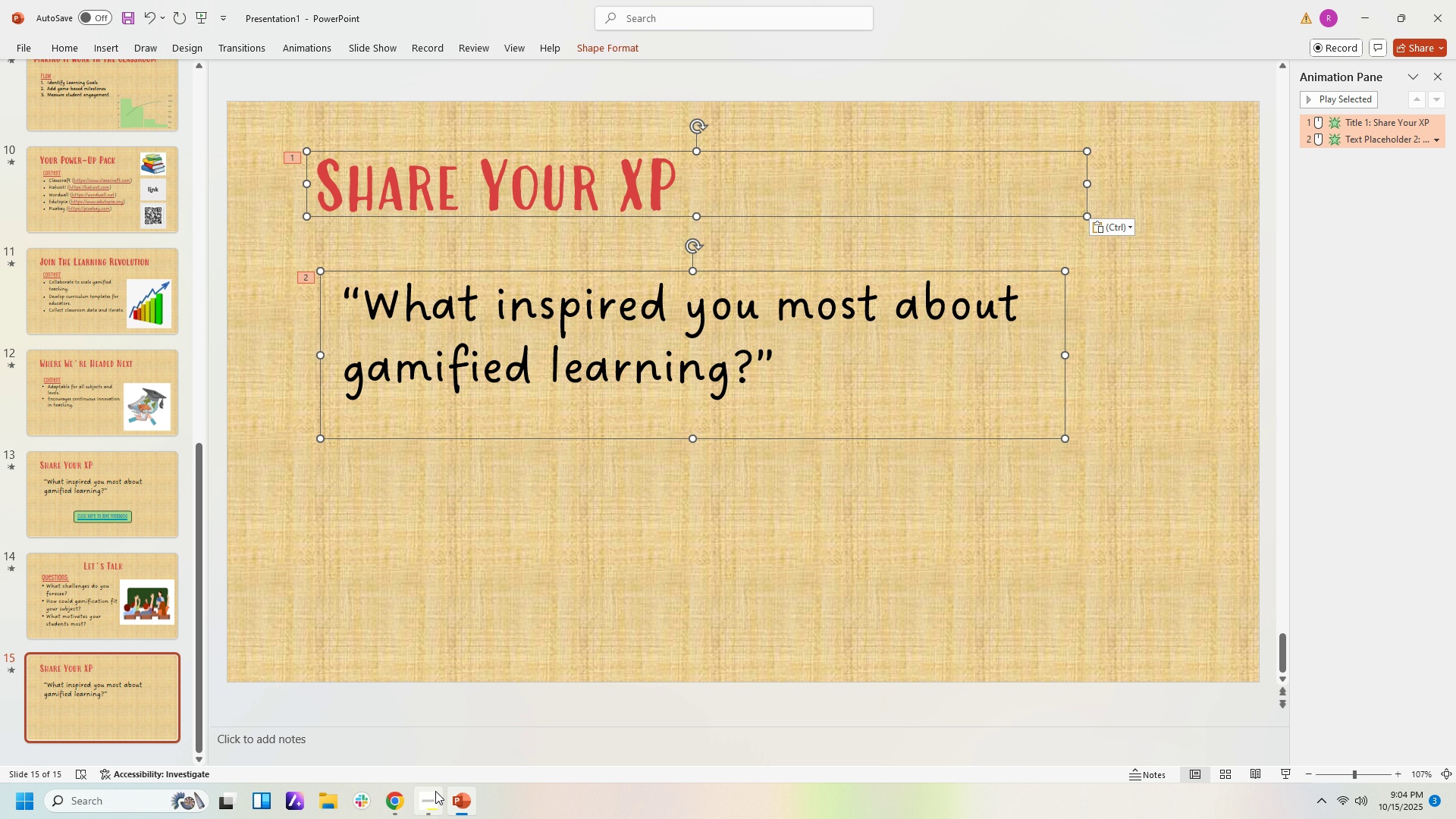 
left_click([398, 797])
 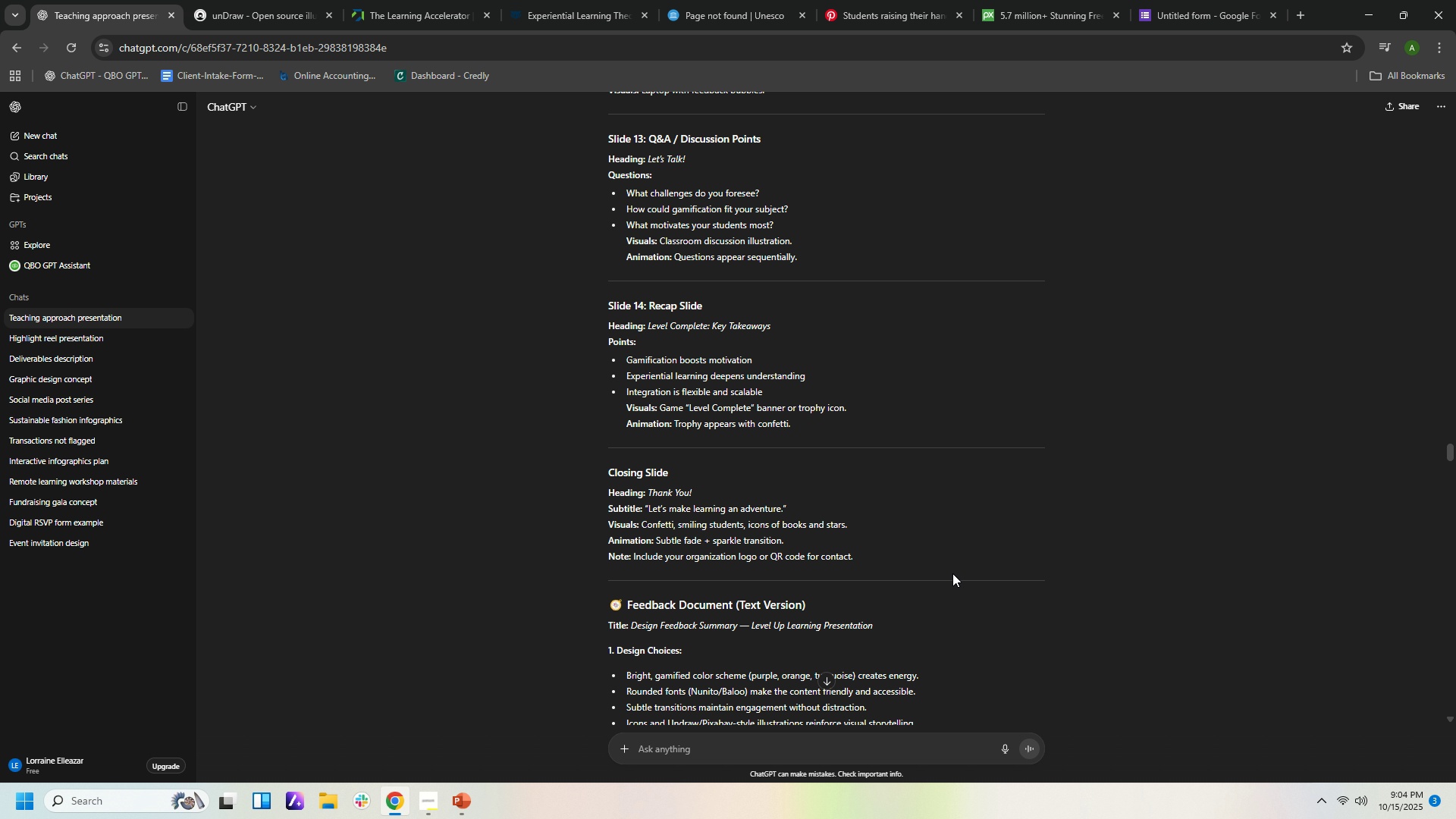 
scroll: coordinate [957, 572], scroll_direction: down, amount: 1.0
 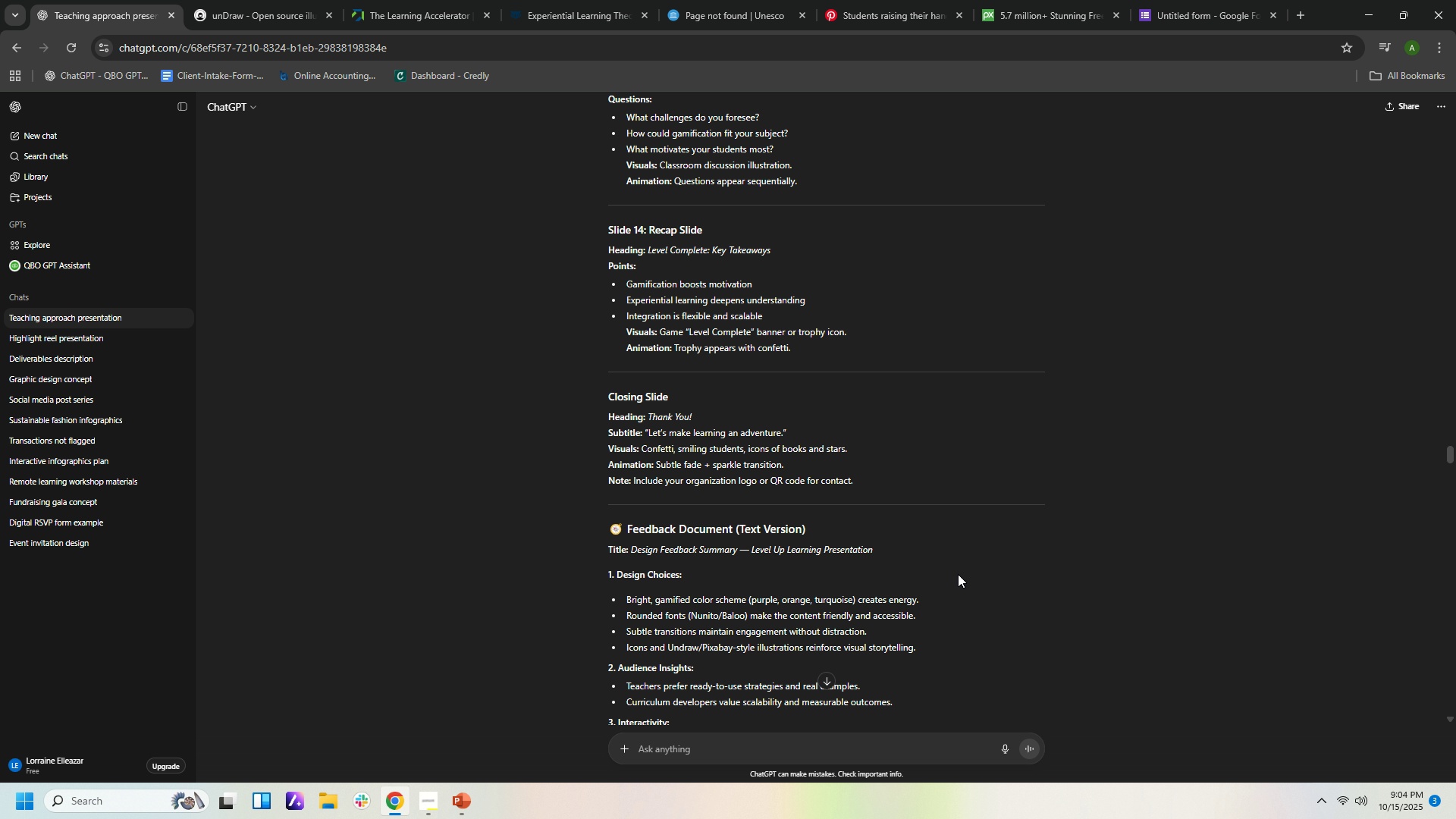 
wait(10.37)
 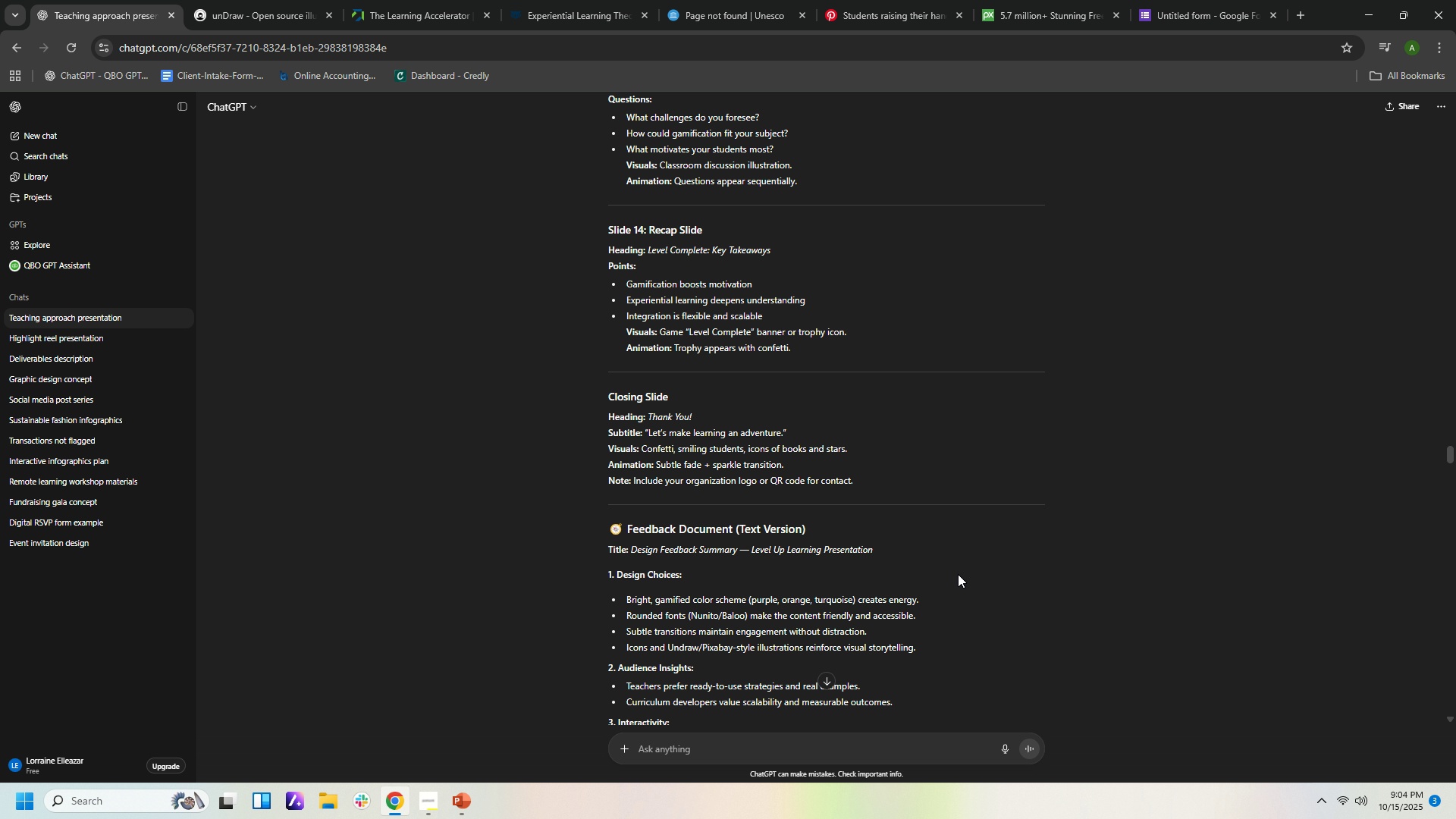 
left_click([464, 797])
 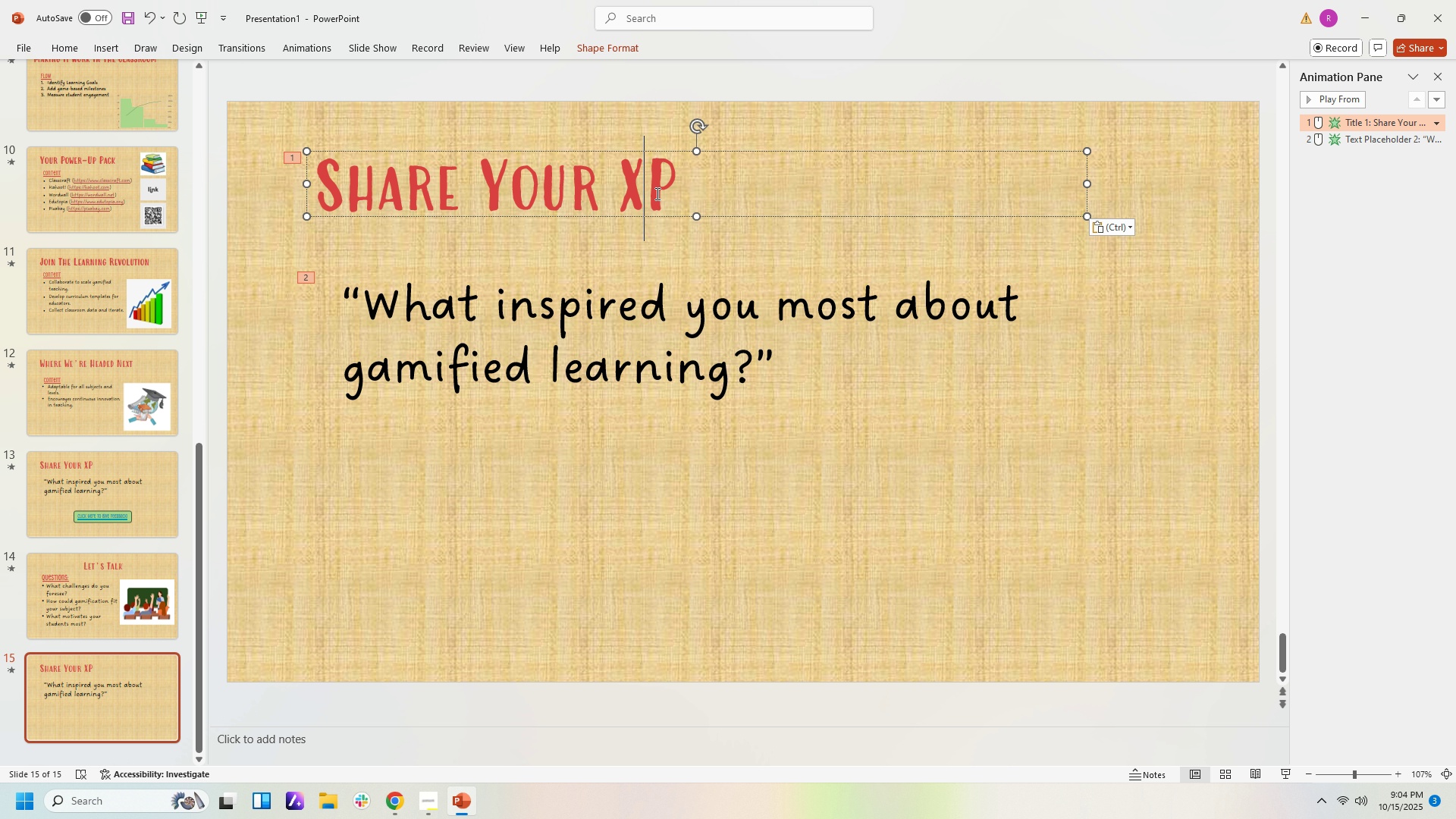 
left_click([656, 193])
 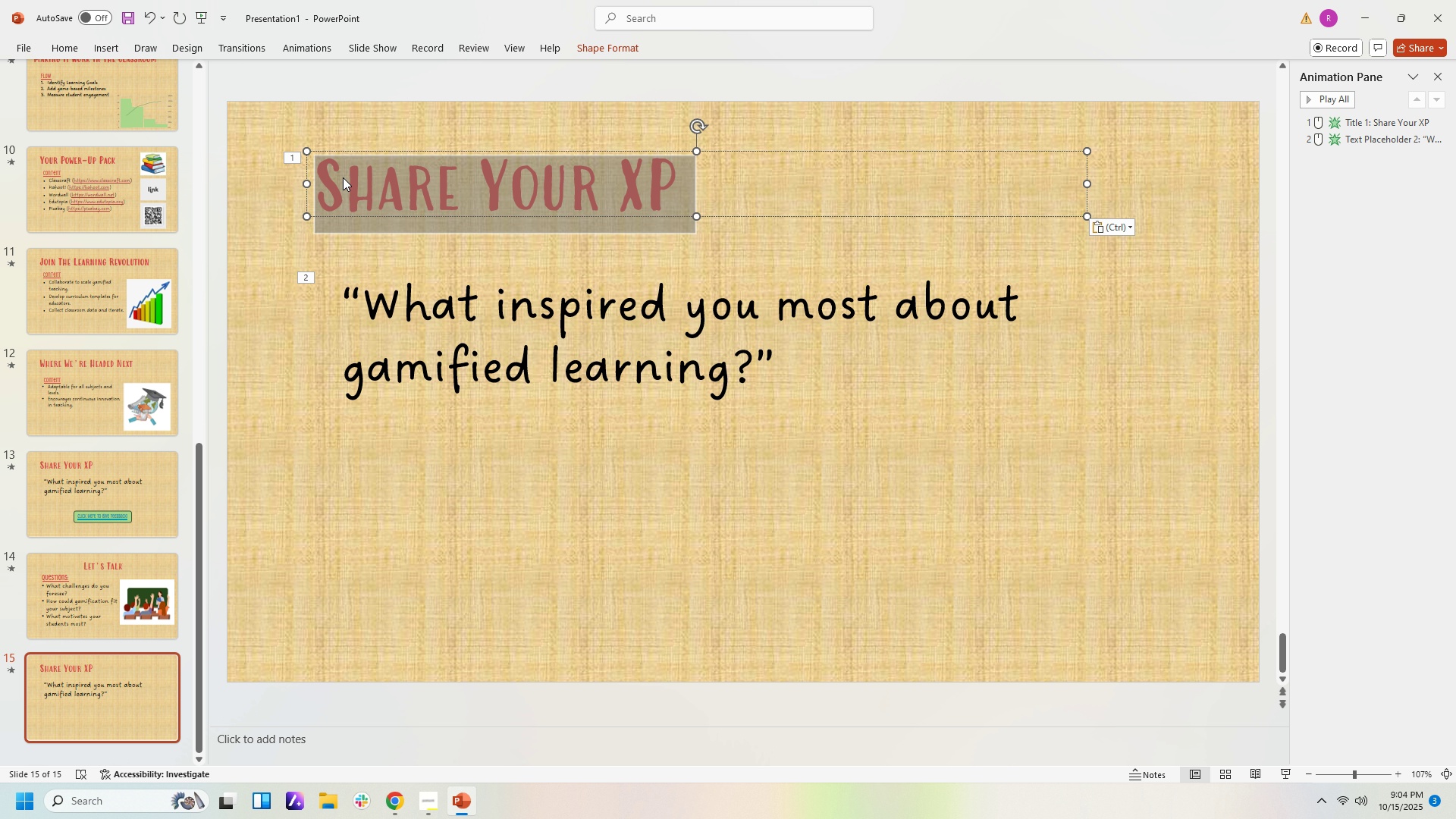 
type(:)
key(Backspace)
type(Level COmple)
key(Backspace)
key(Backspace)
key(Backspace)
key(Backspace)
key(Backspace)
type(omplete: Key Takeaways)
 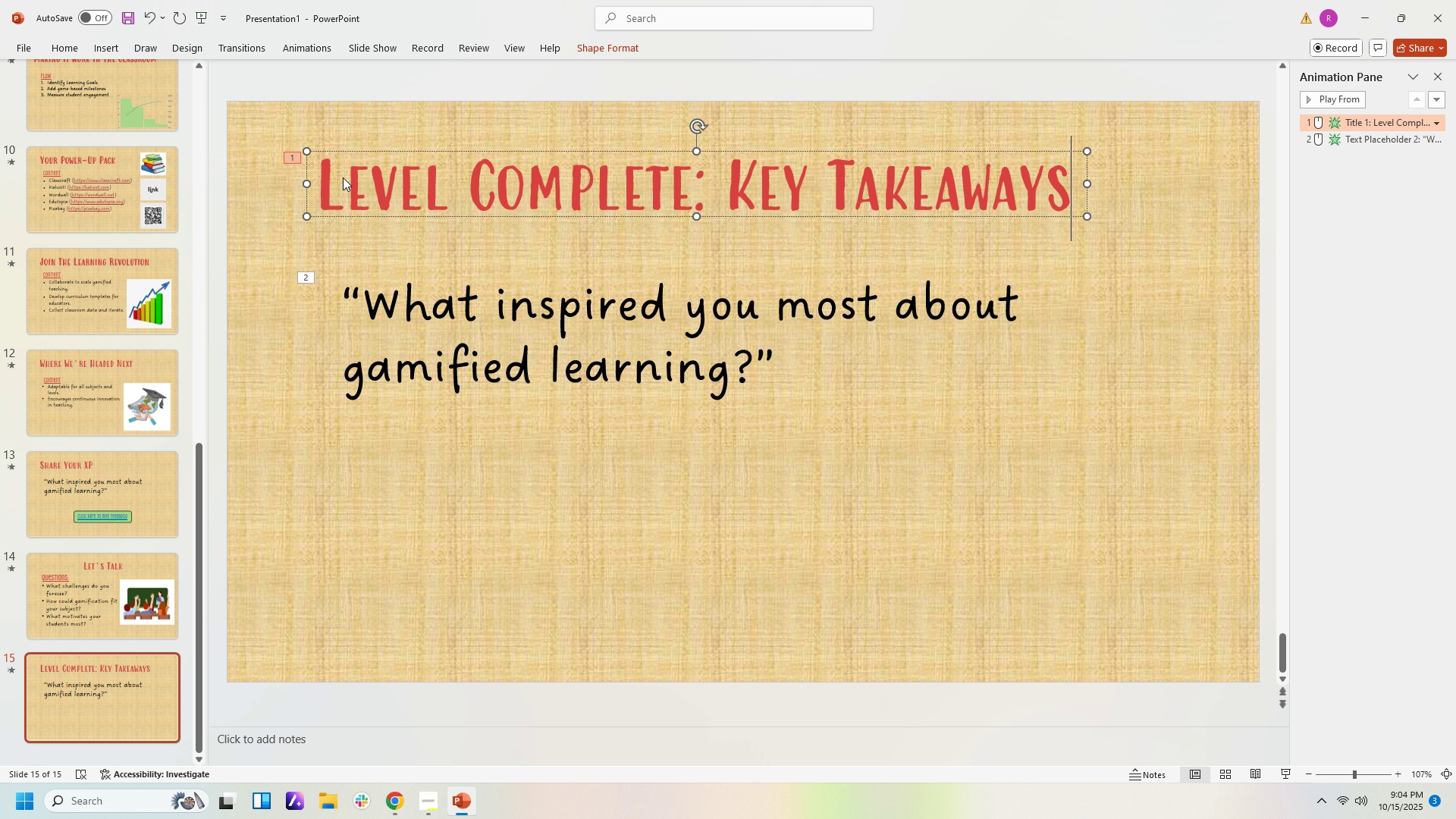 
left_click([662, 637])
 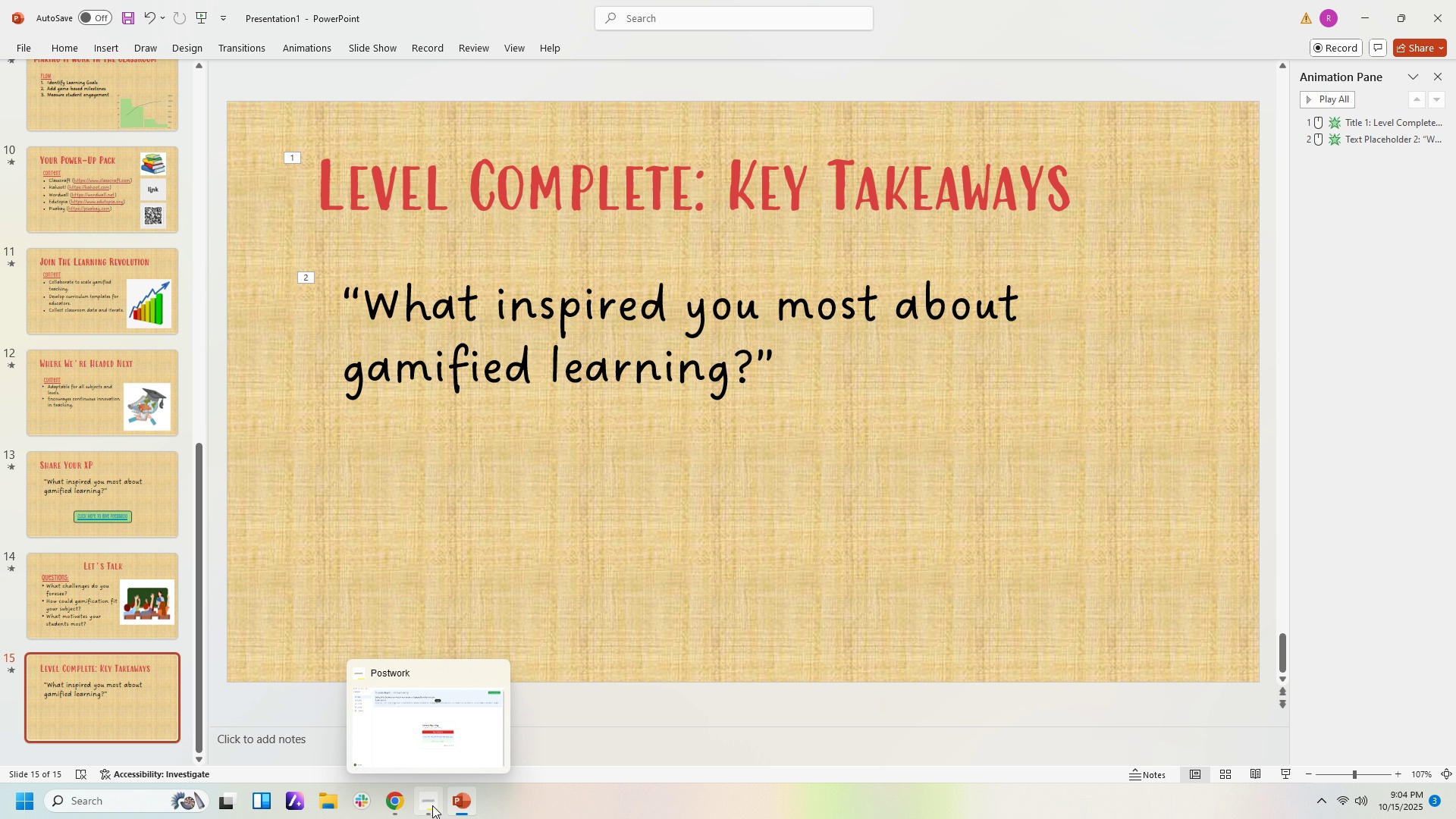 
left_click([386, 810])
 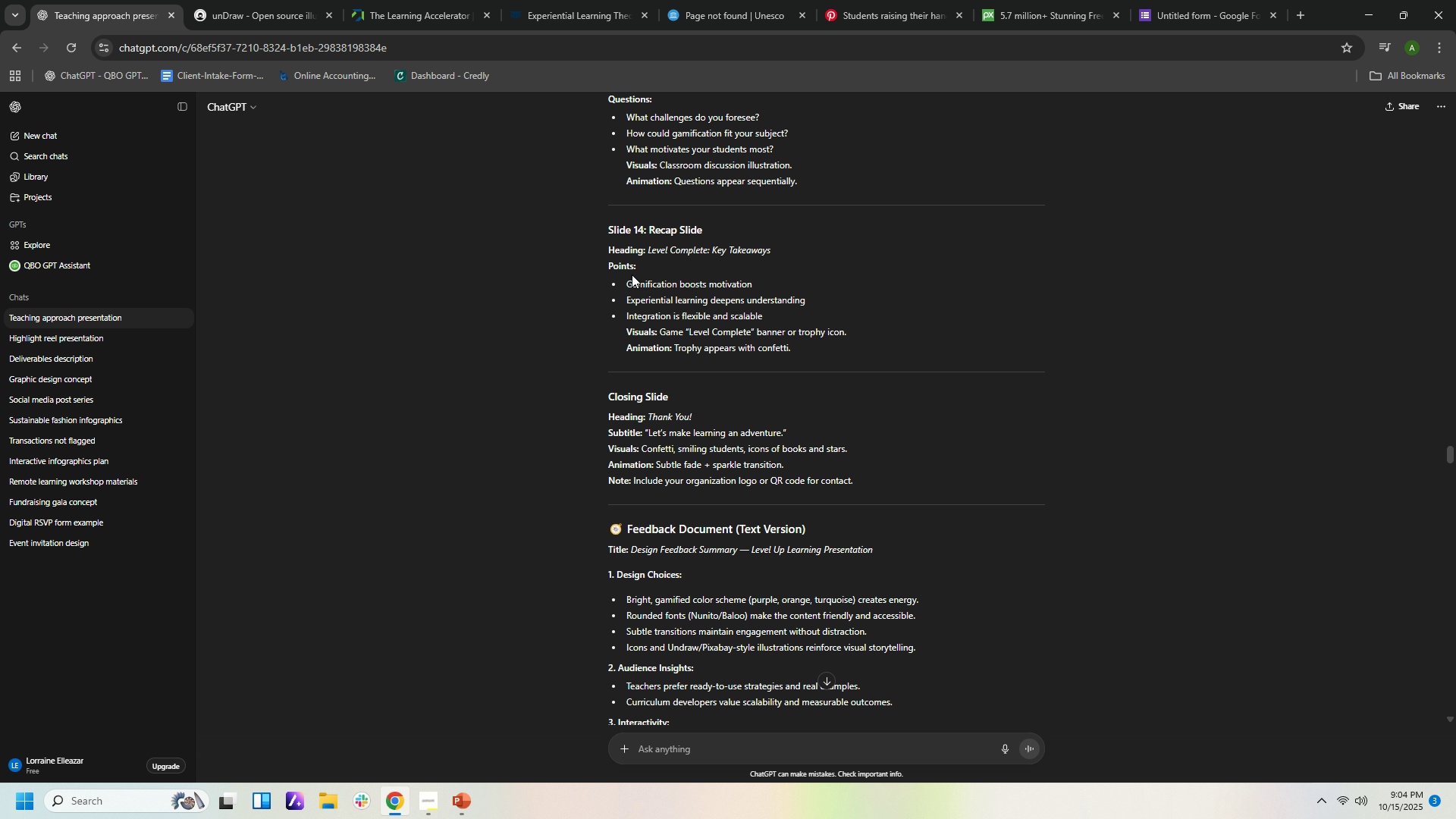 
wait(9.61)
 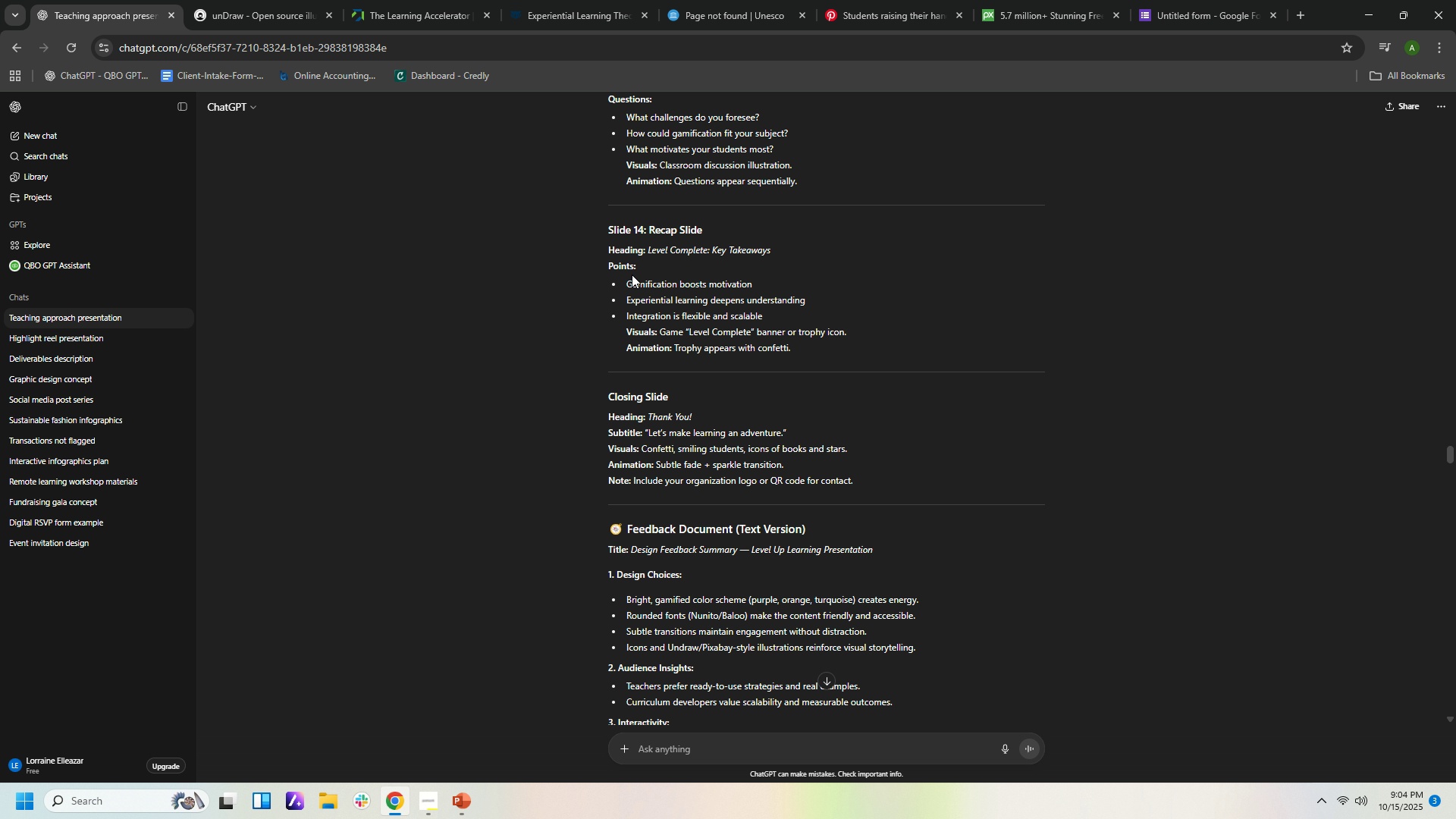 
left_click([462, 804])
 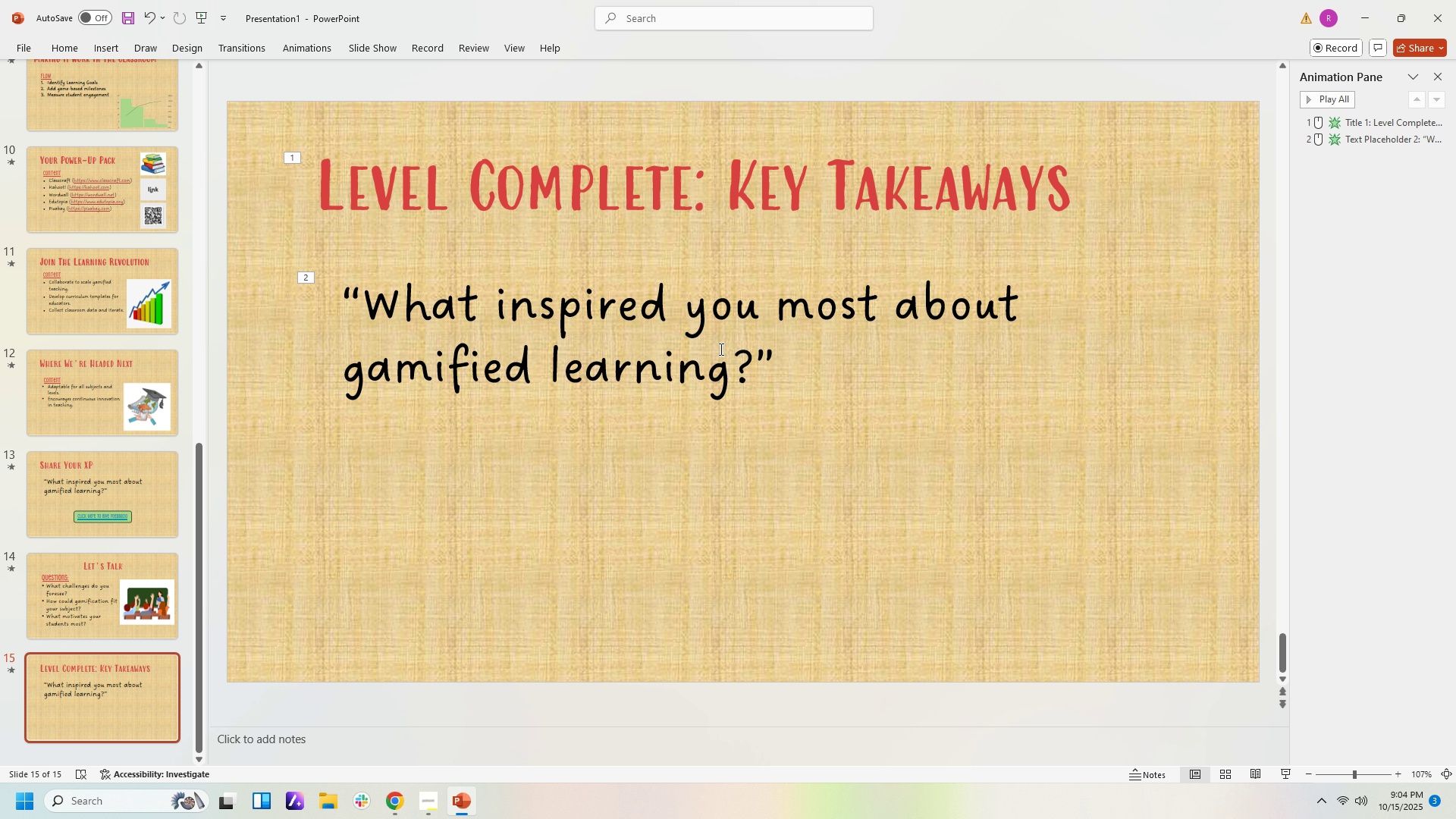 
left_click([718, 350])
 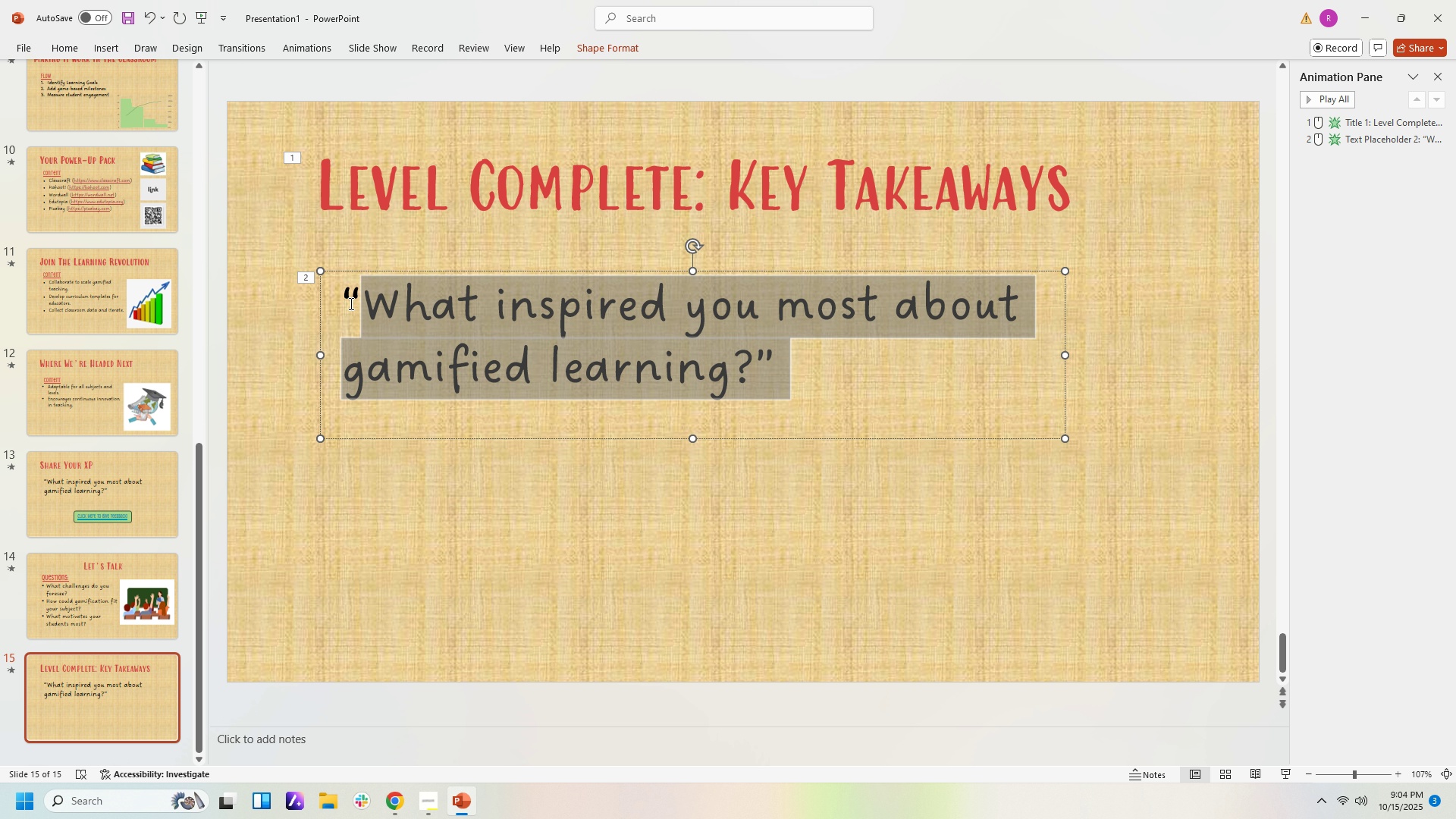 
key(Backspace)
 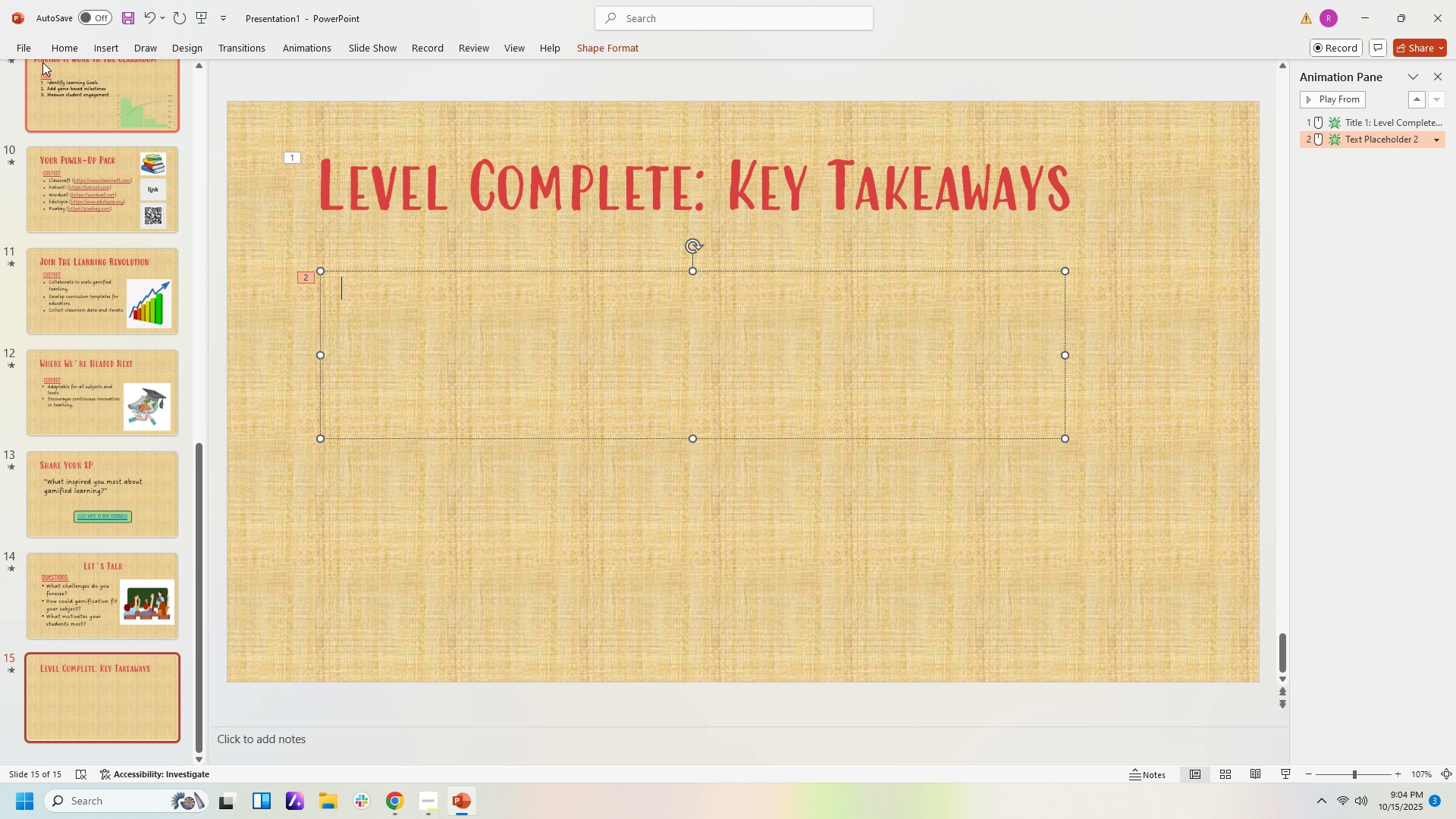 
left_click([56, 50])
 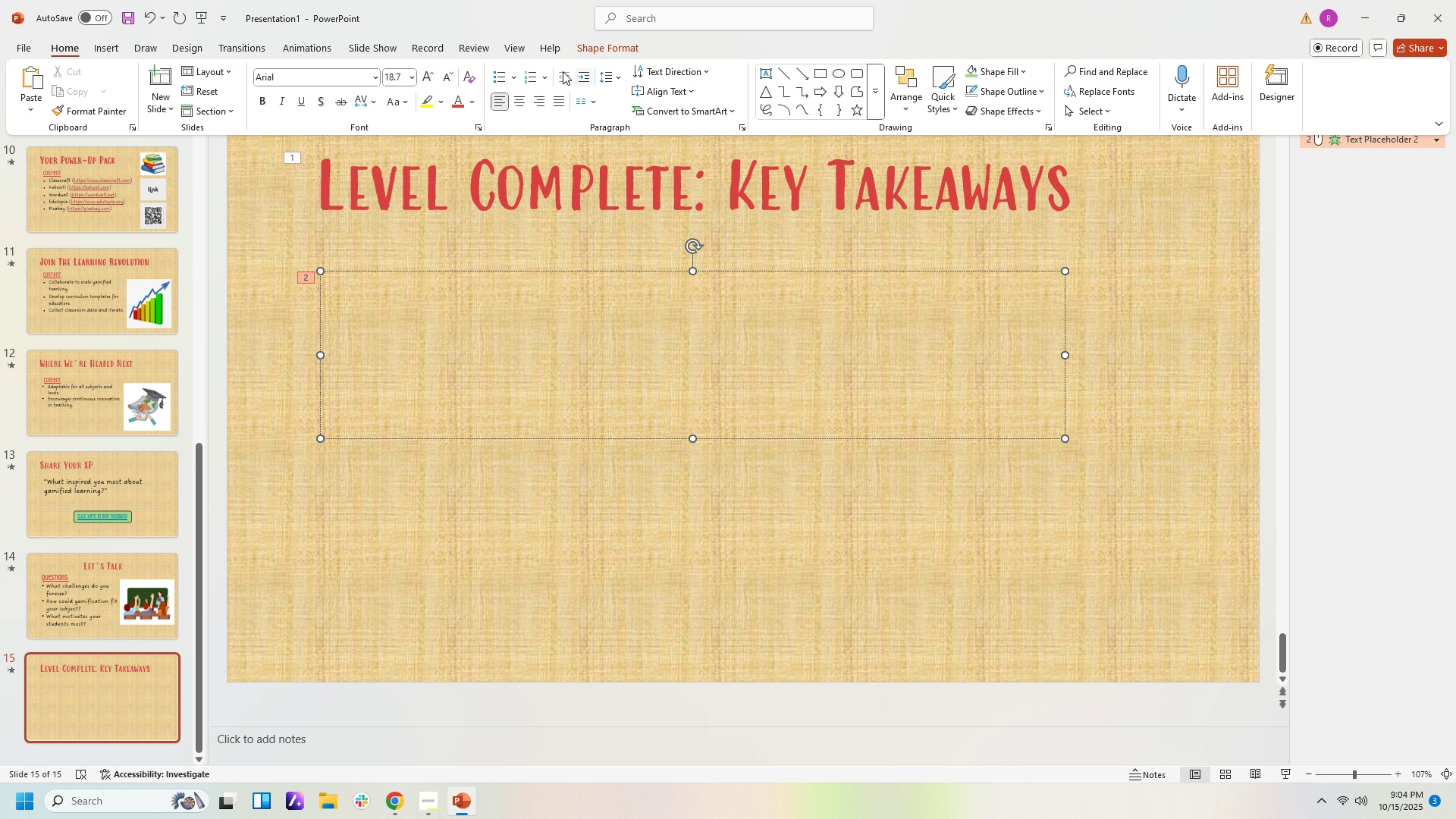 
left_click([502, 80])
 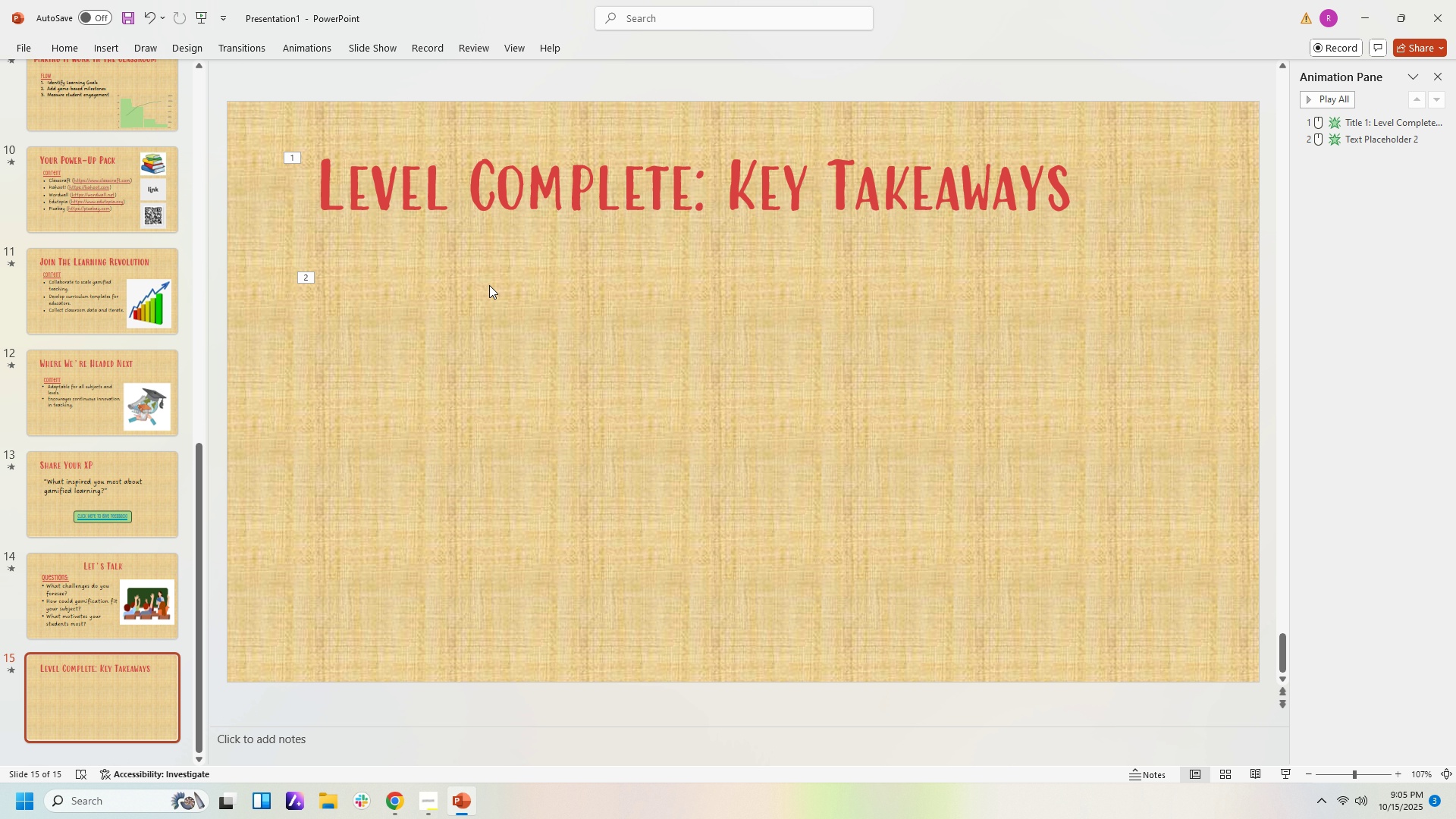 
type(Gam)
 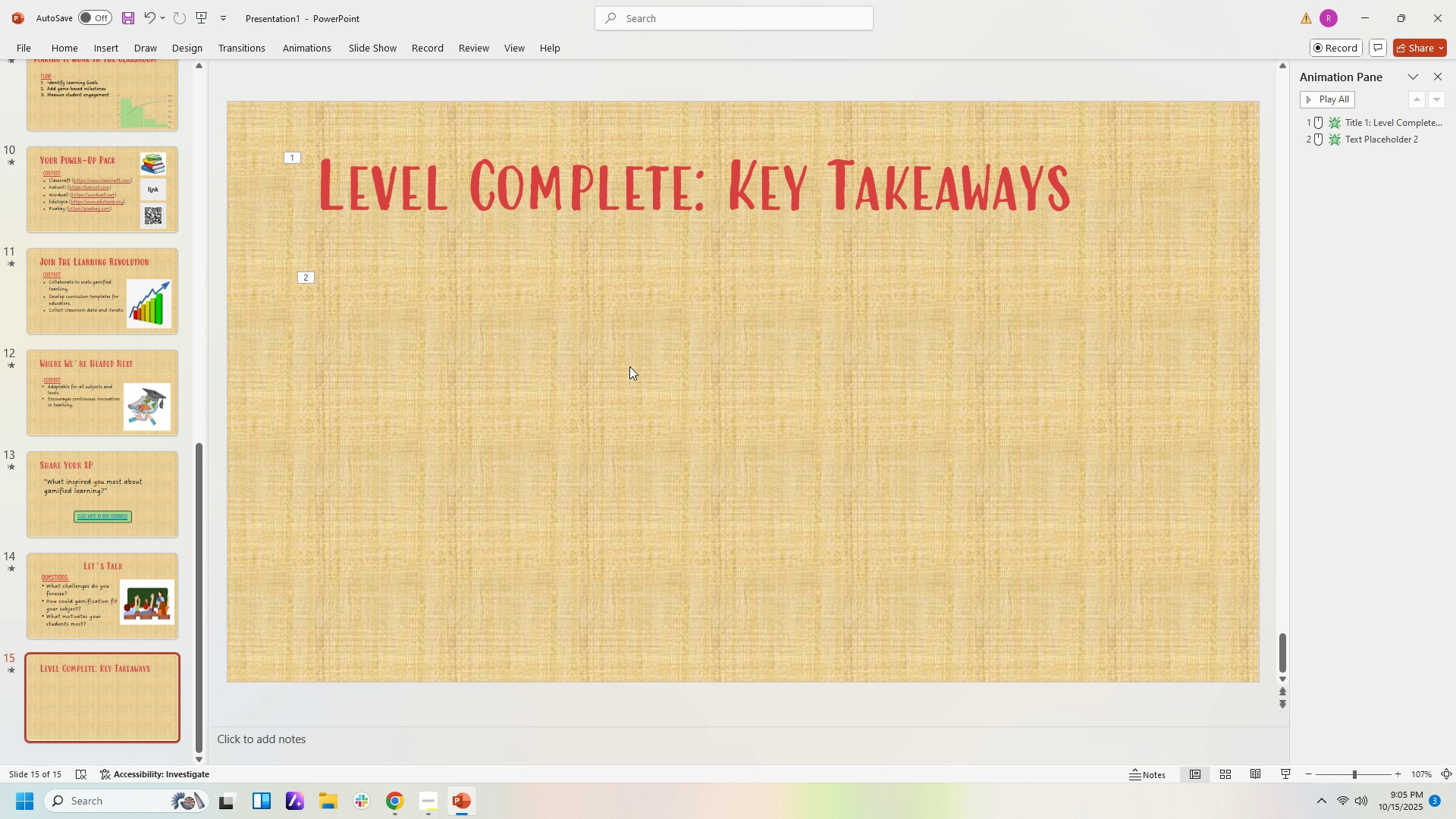 
double_click([574, 343])
 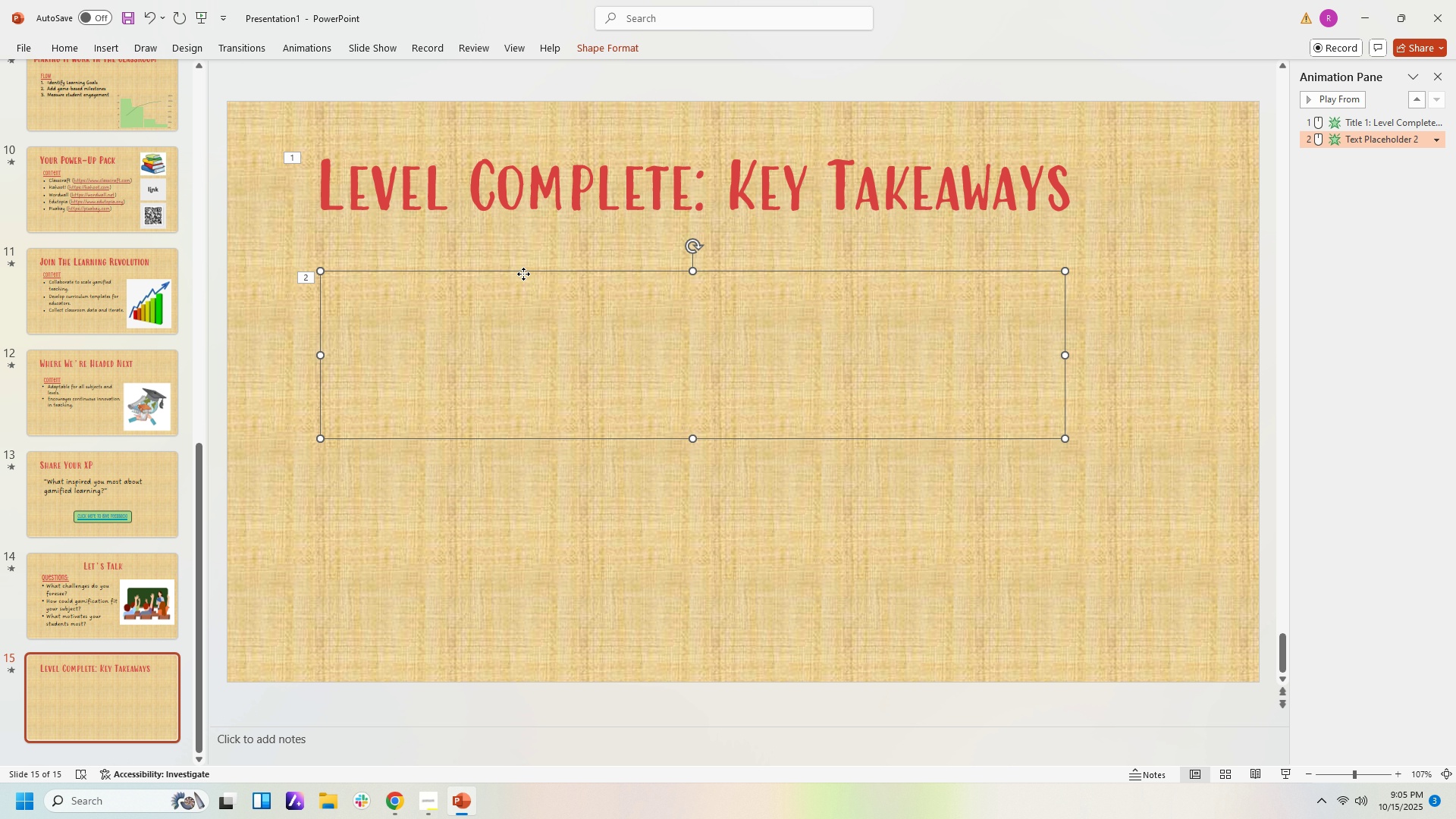 
triple_click([523, 274])
 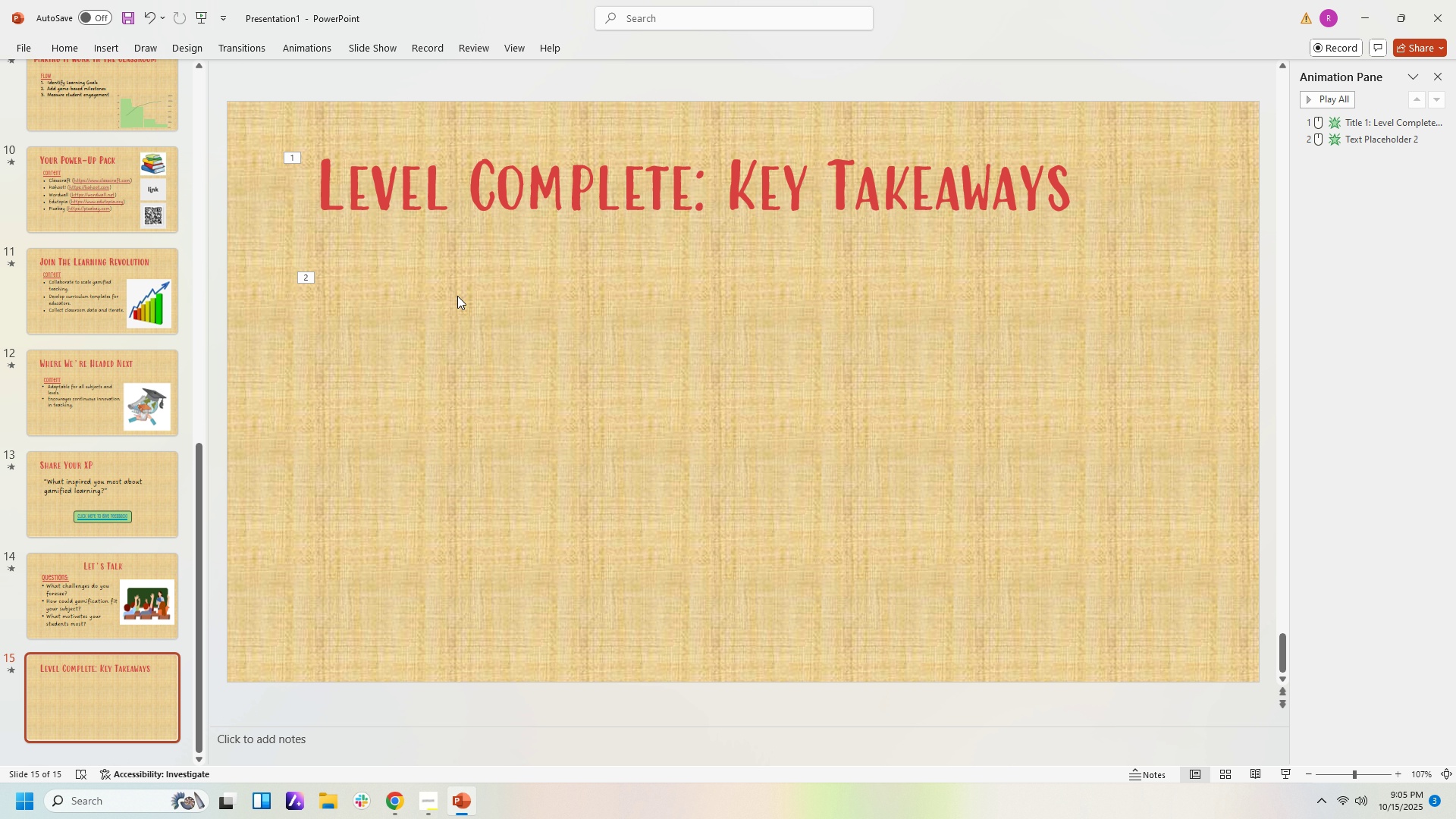 
double_click([461, 299])
 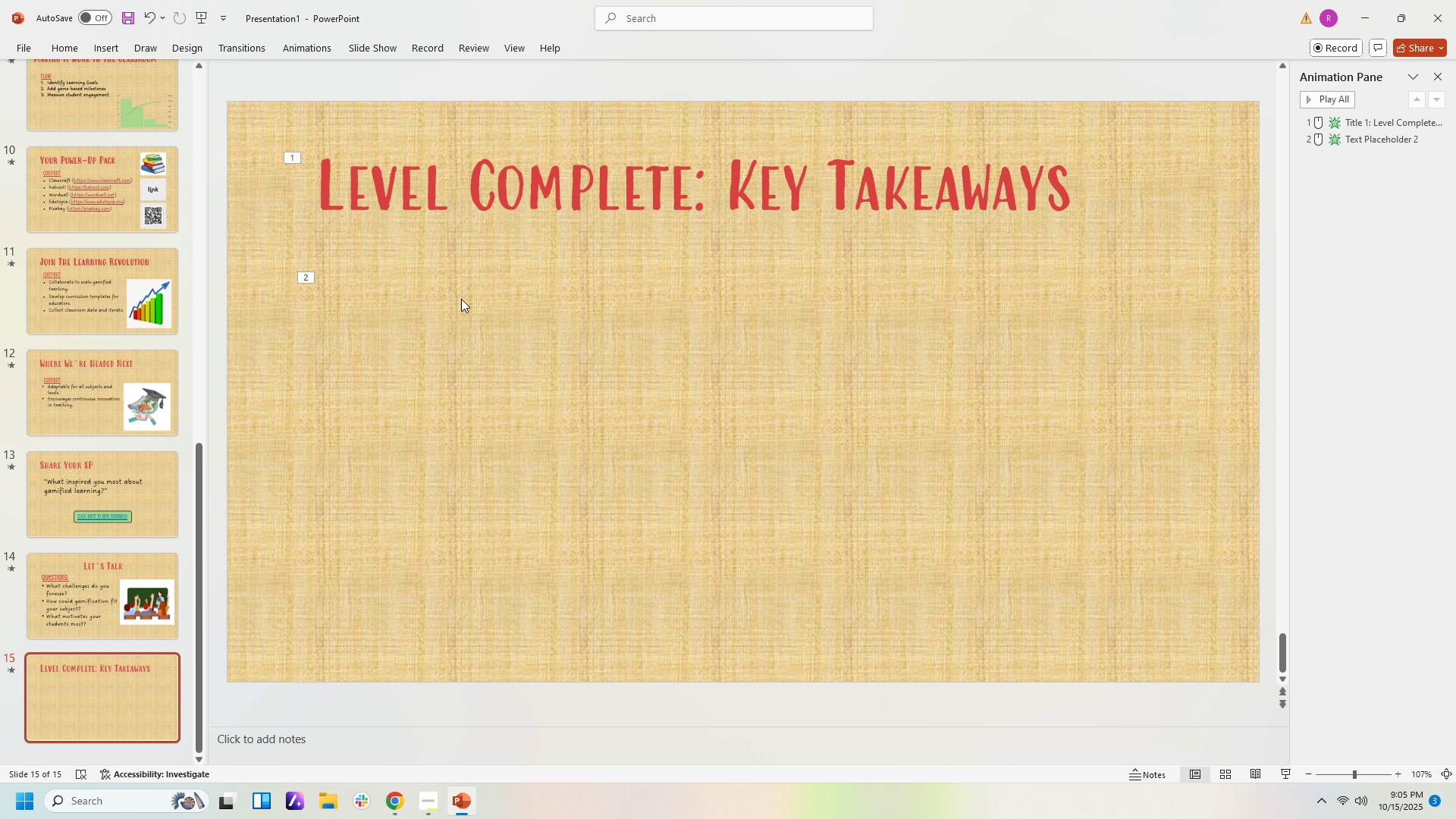 
triple_click([461, 299])
 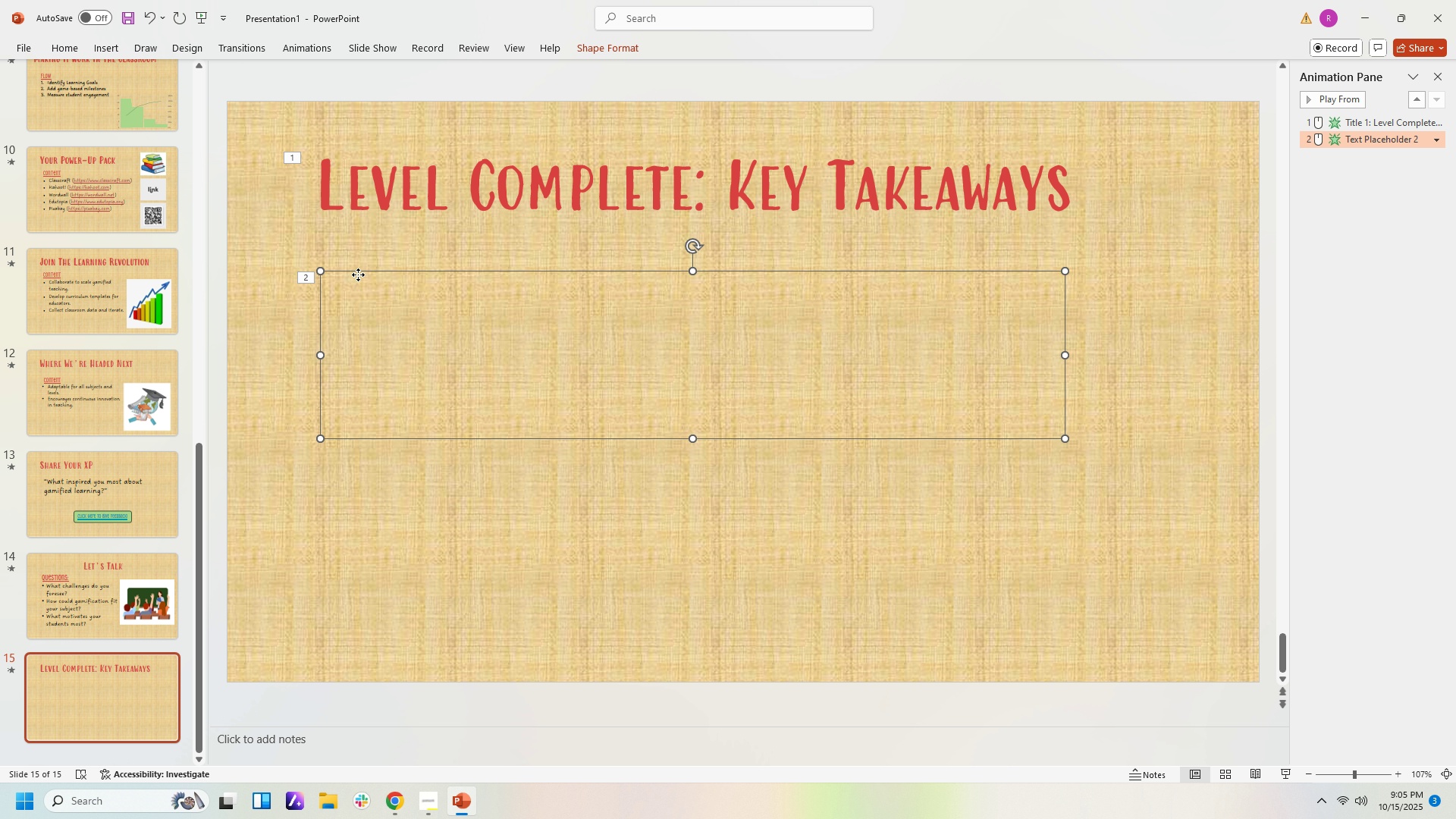 
triple_click([358, 275])
 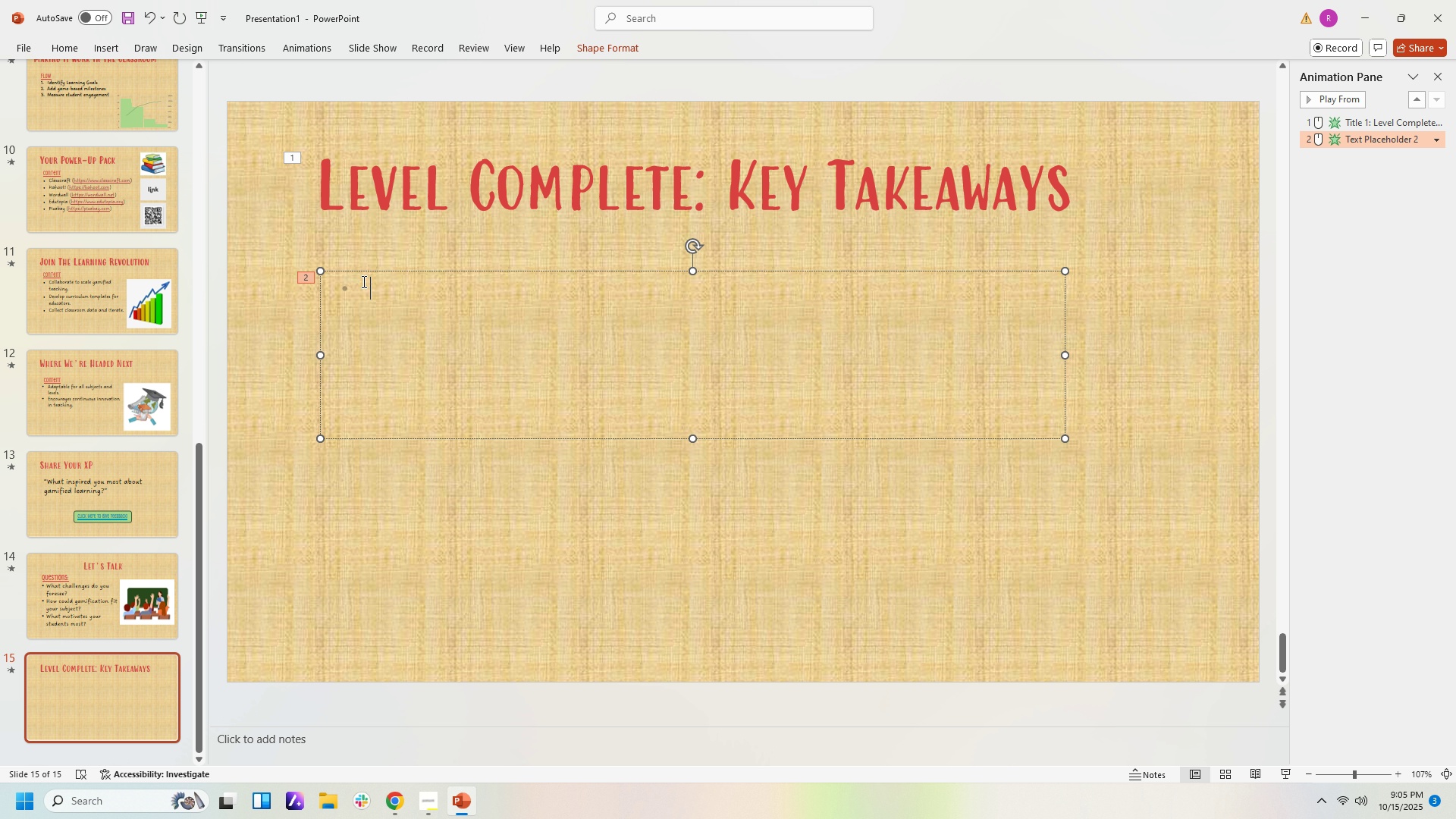 
left_click([362, 281])
 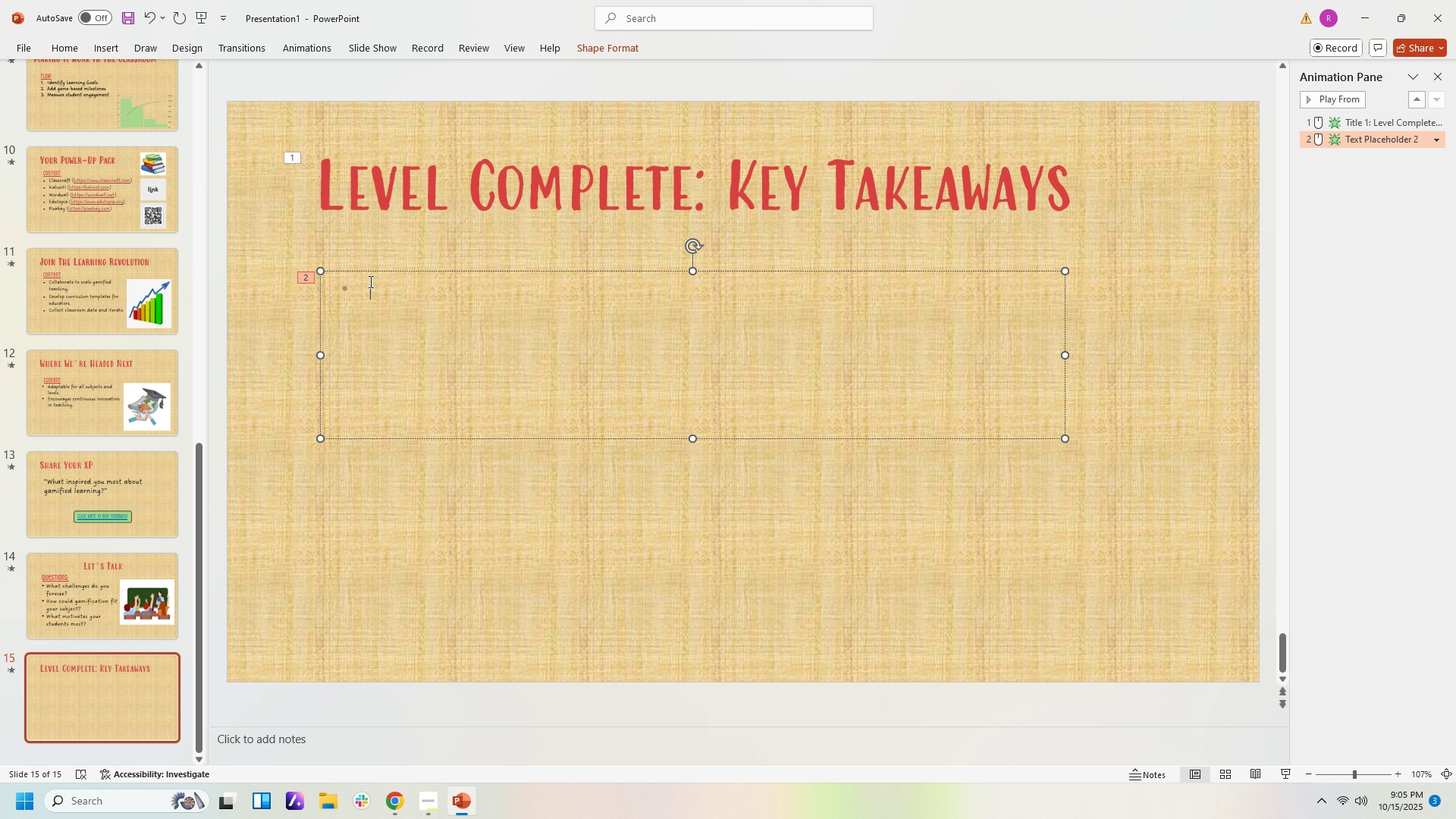 
type(Gamification)
 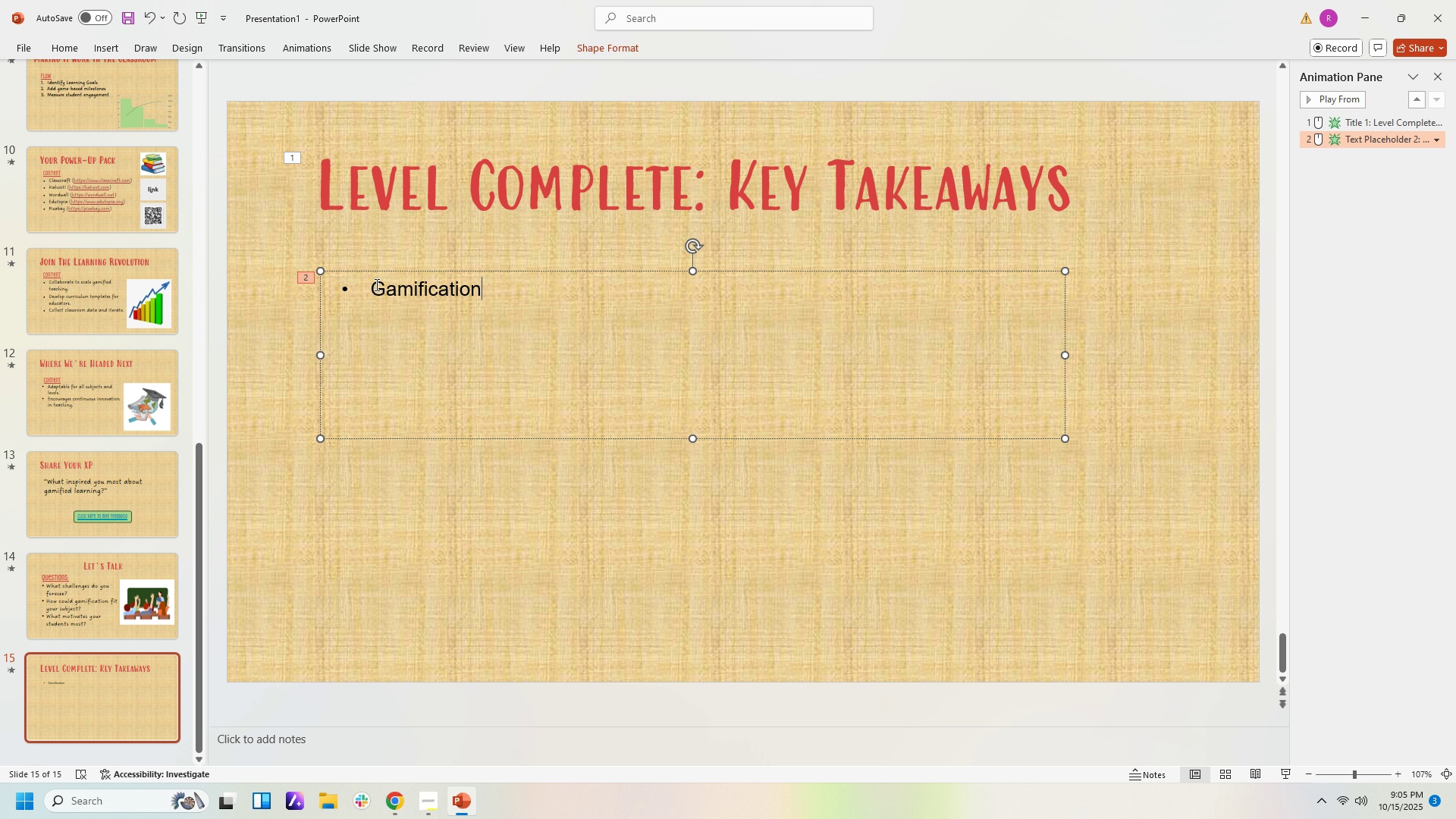 
key(Control+Z)
 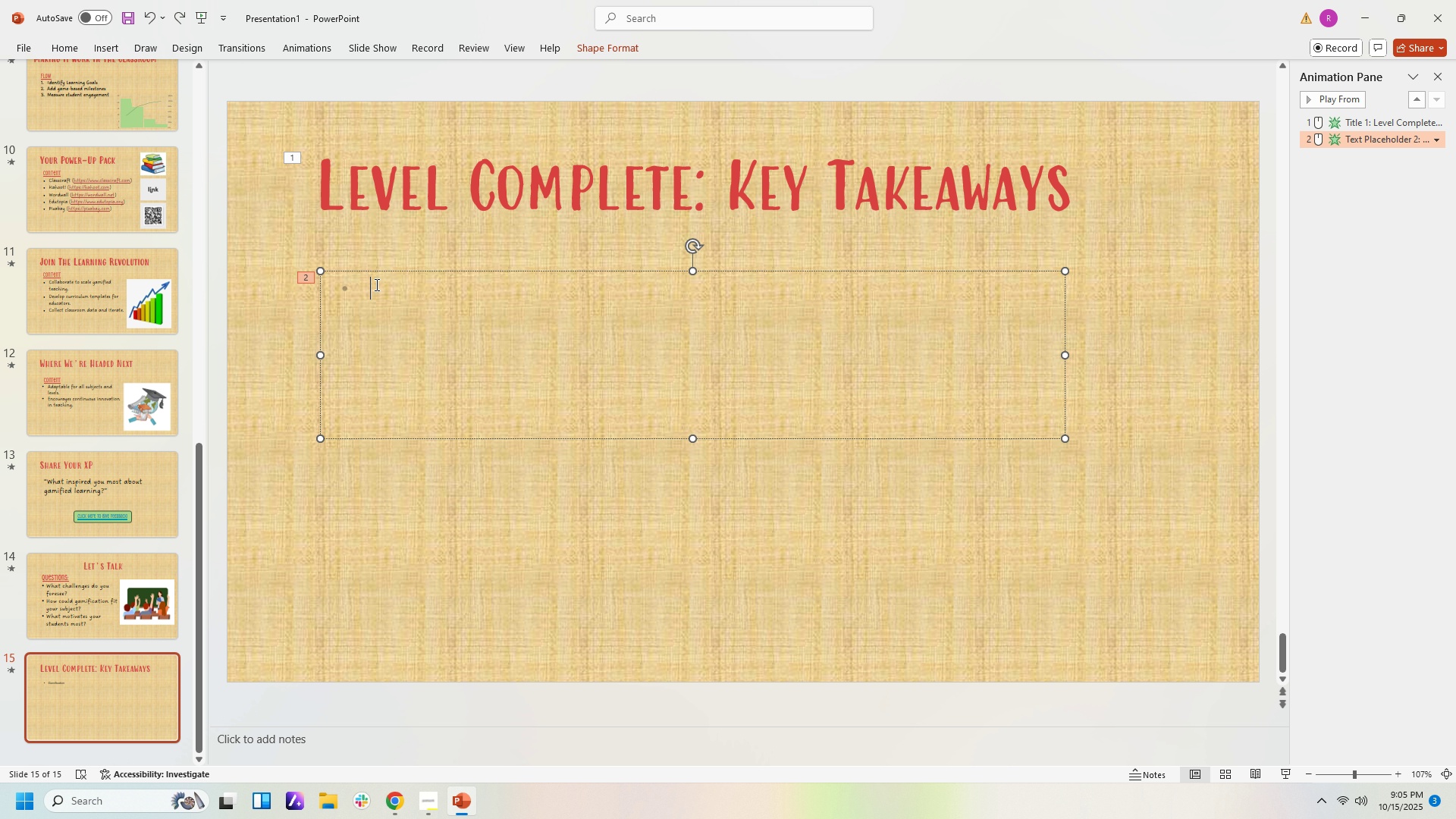 
key(Control+Z)
 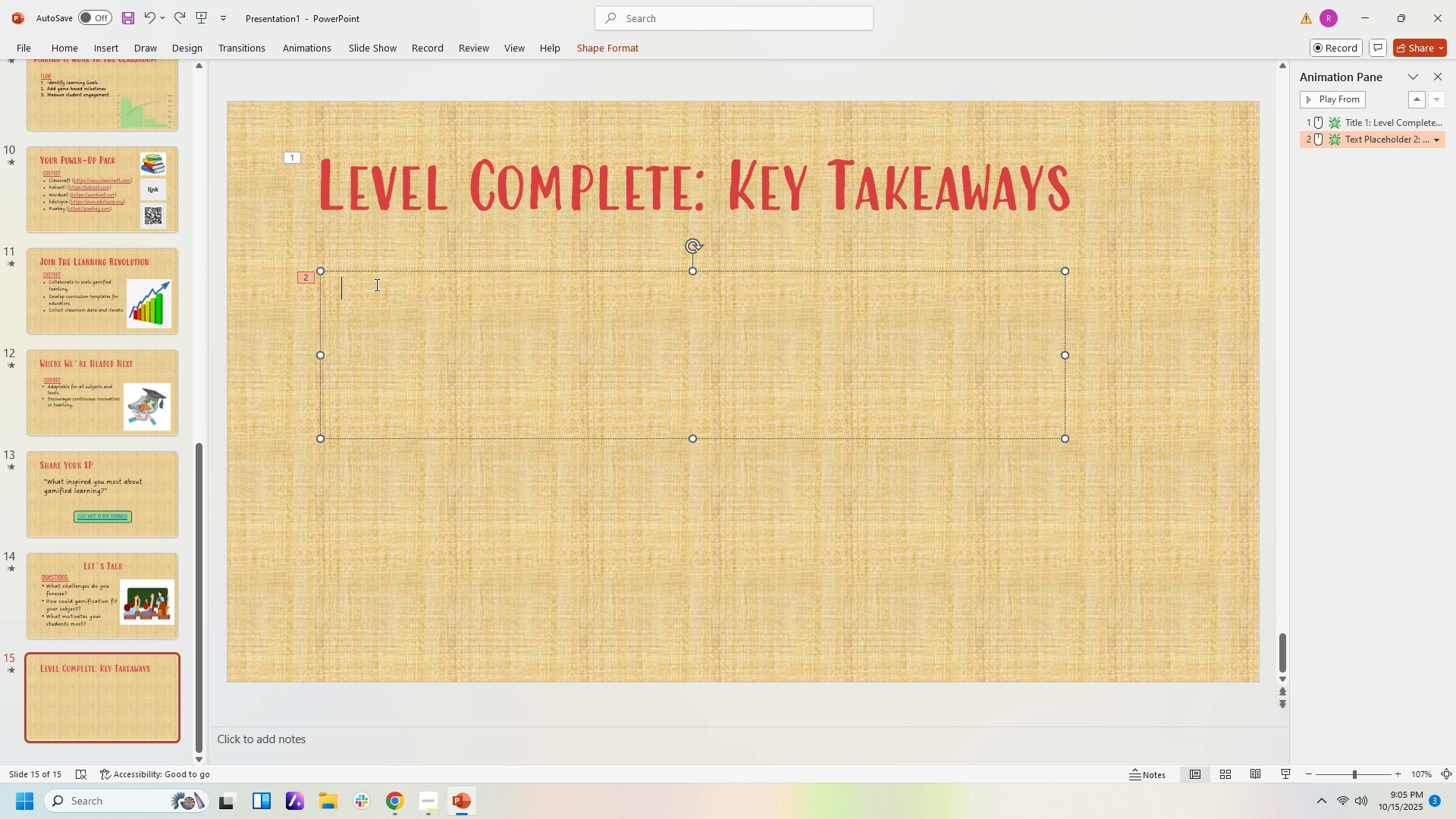 
key(Control+Z)
 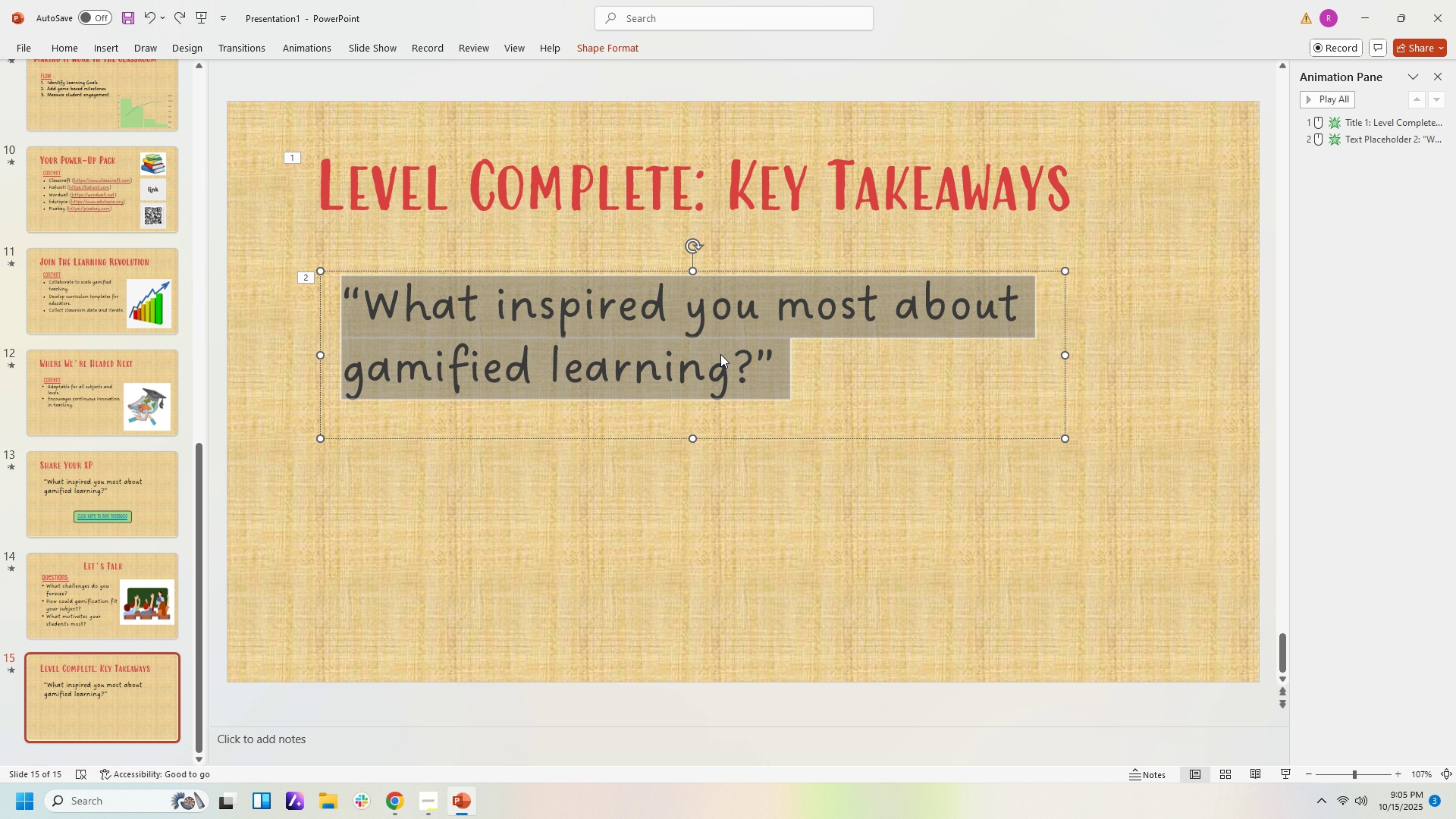 
left_click([720, 356])
 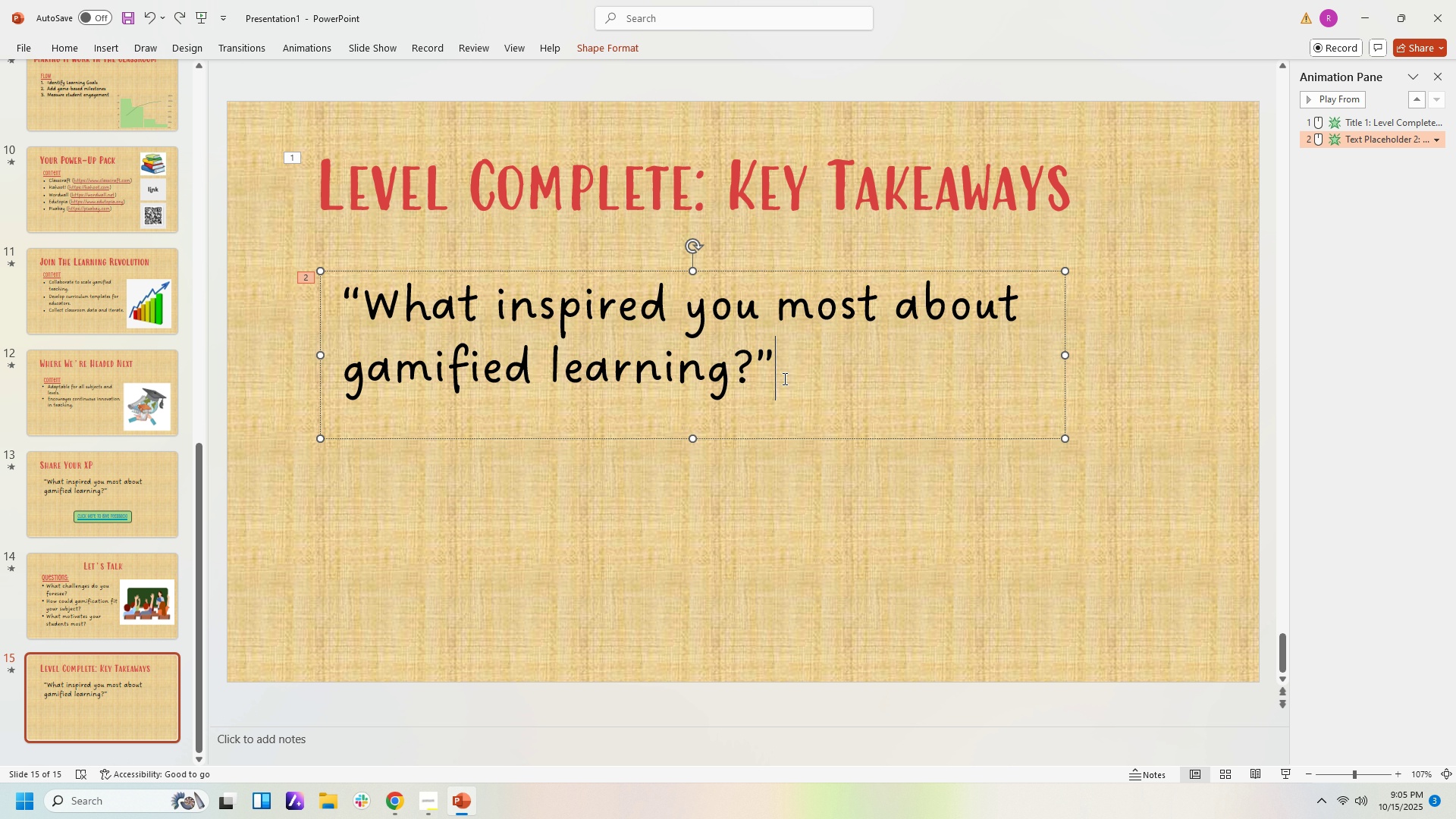 
left_click([783, 378])
 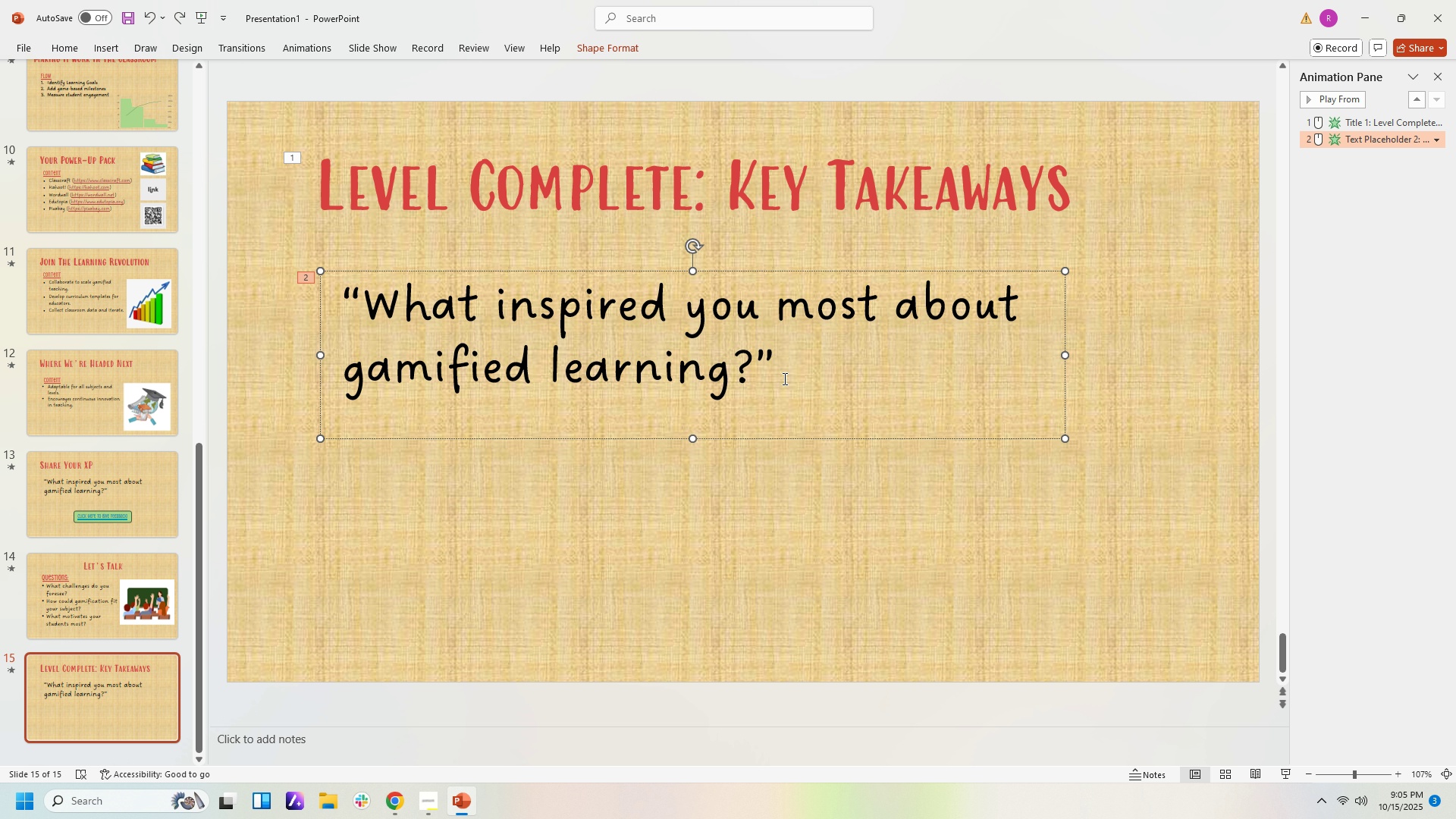 
hold_key(key=Backspace, duration=1.53)
 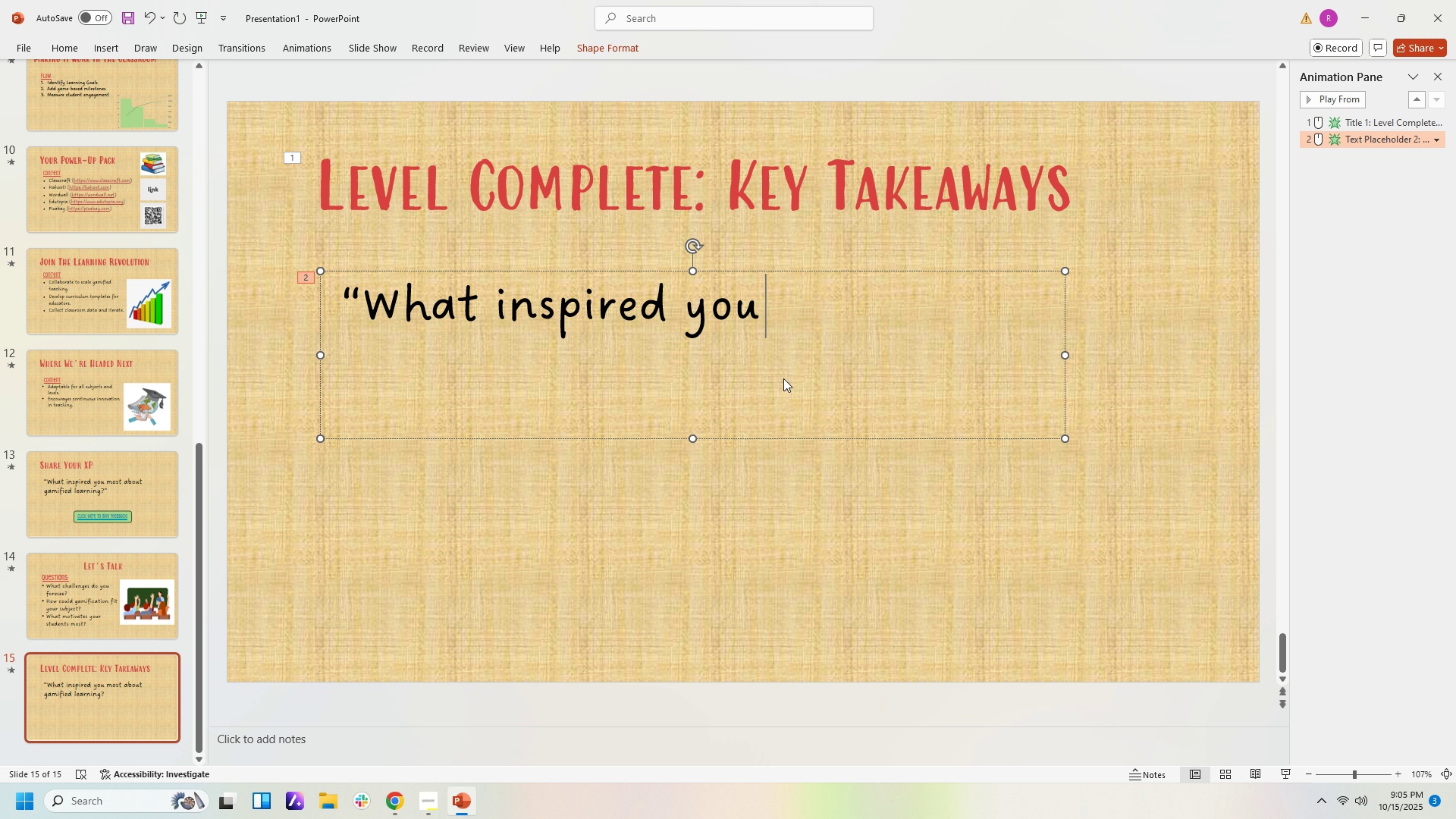 
hold_key(key=Backspace, duration=0.45)
 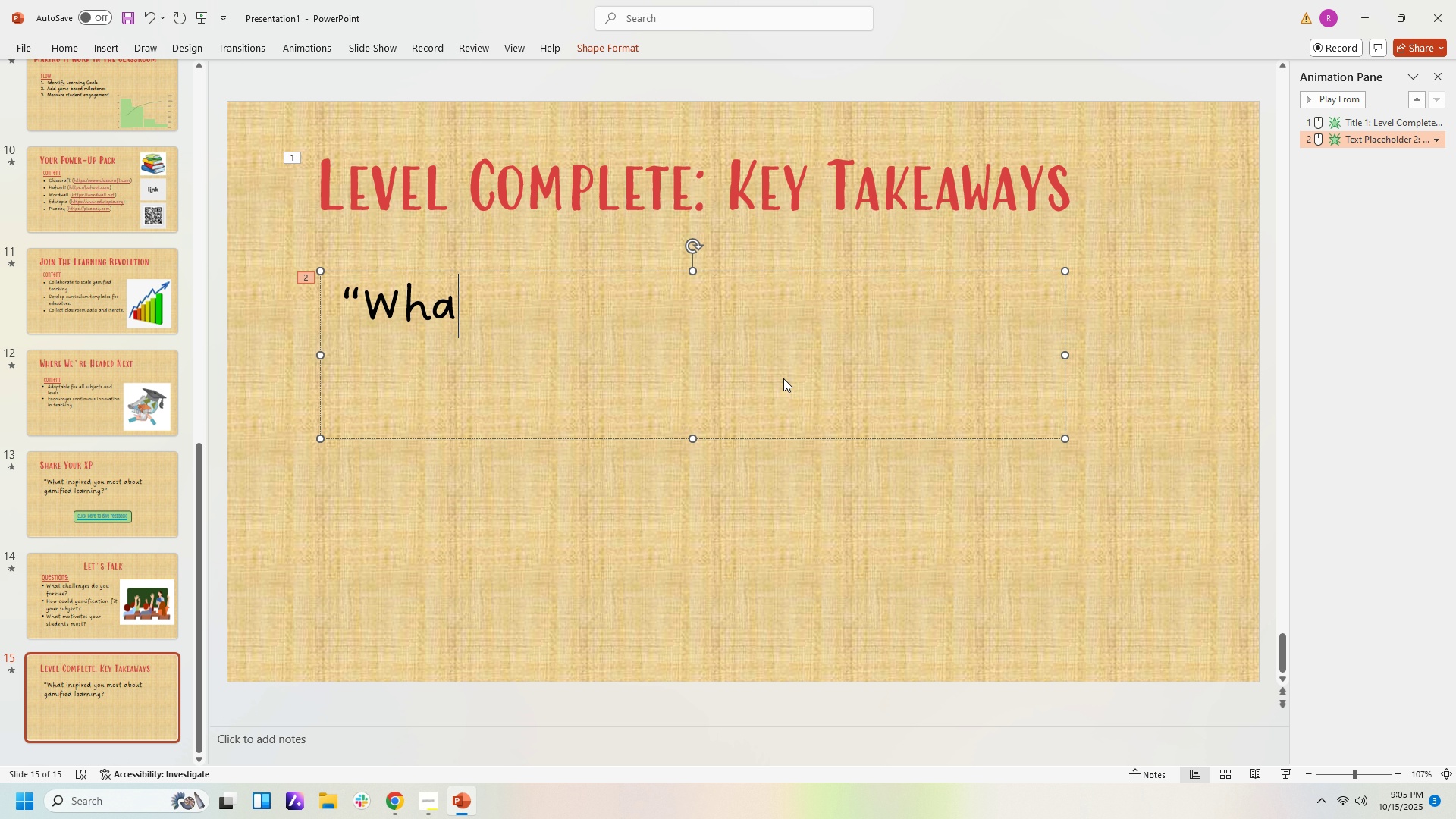 
key(Backspace)
key(Backspace)
key(Backspace)
key(Backspace)
type(Gamification)
 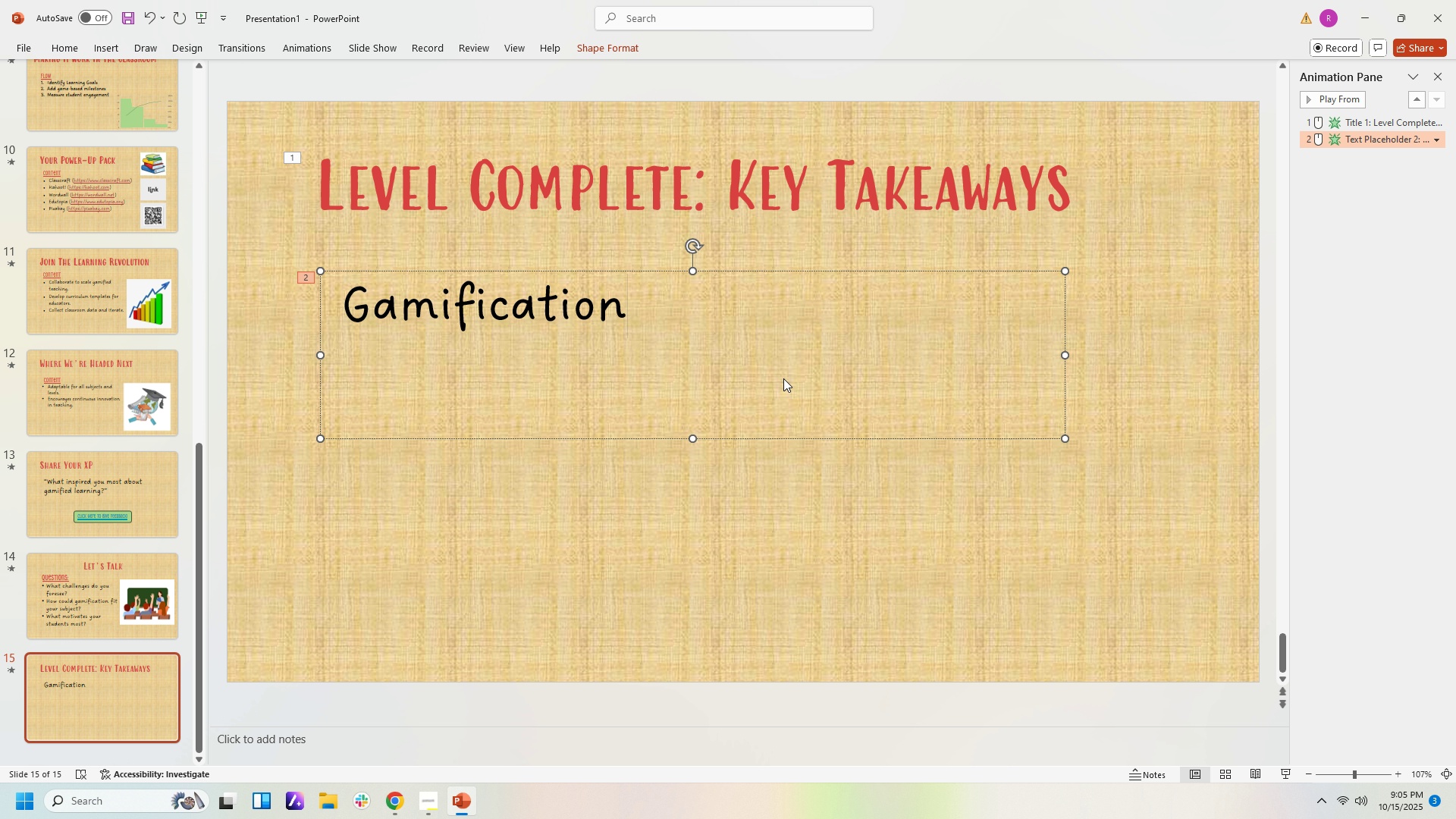 
left_click([387, 799])
 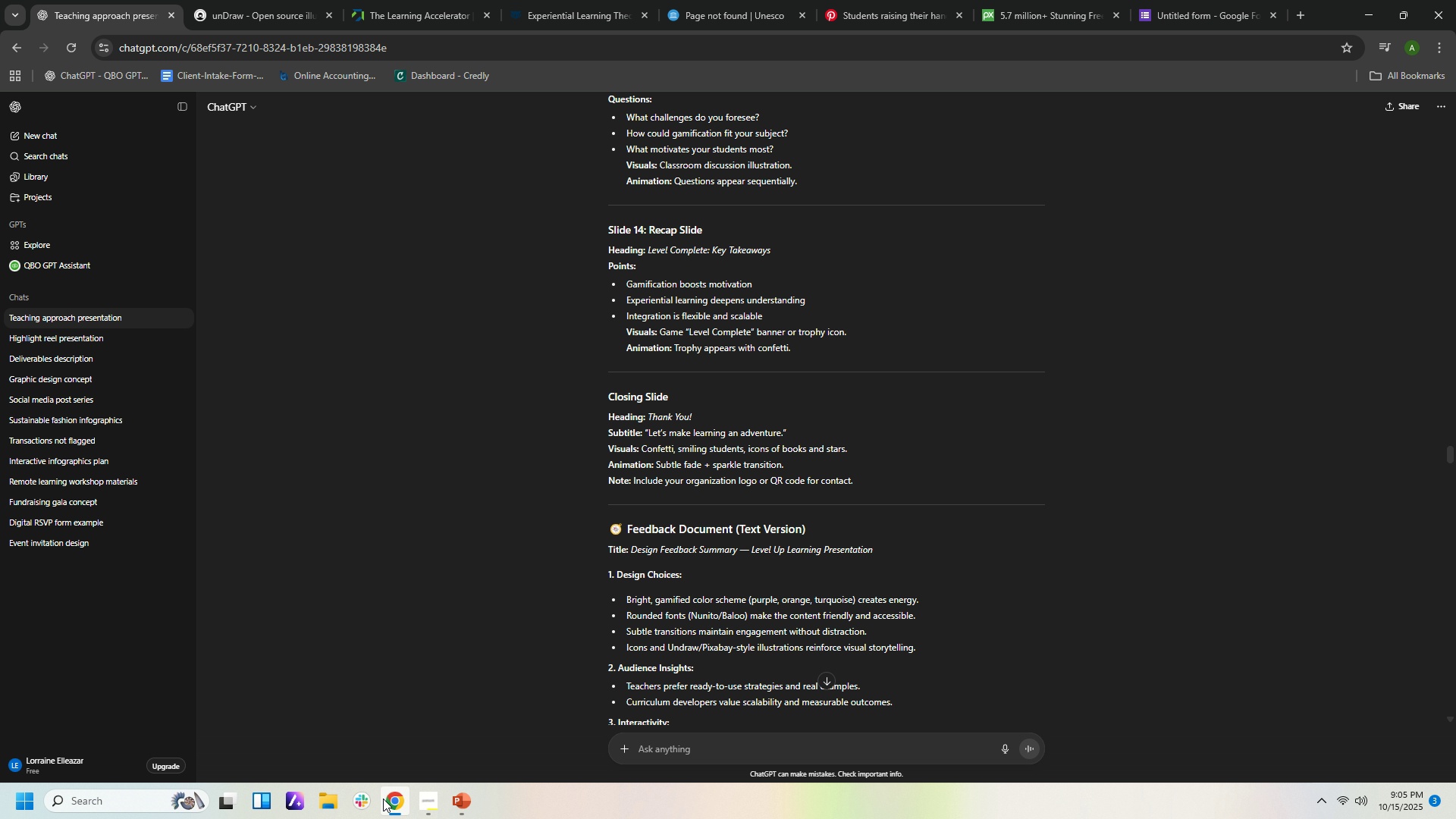 
wait(8.03)
 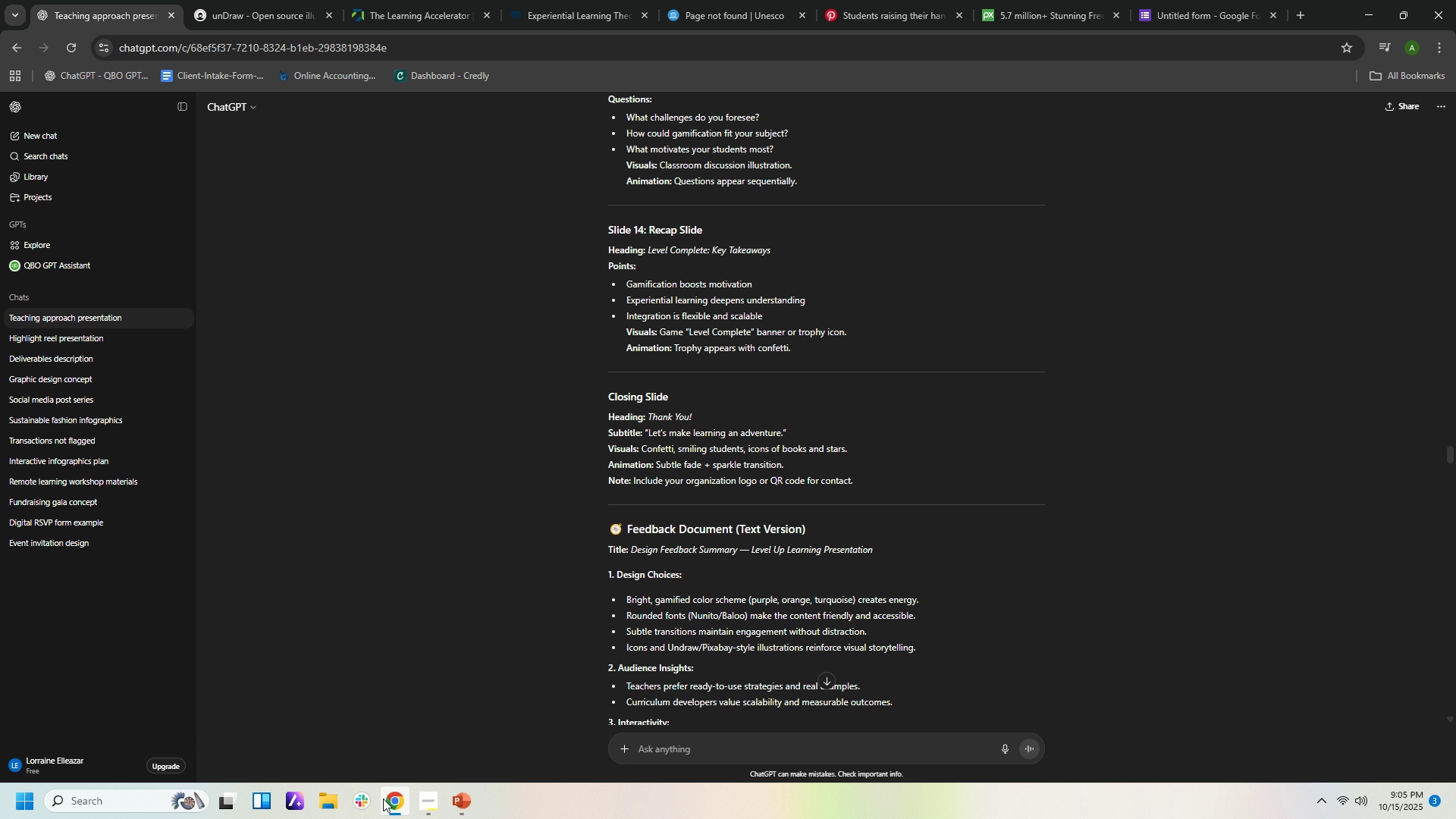 
left_click([462, 805])
 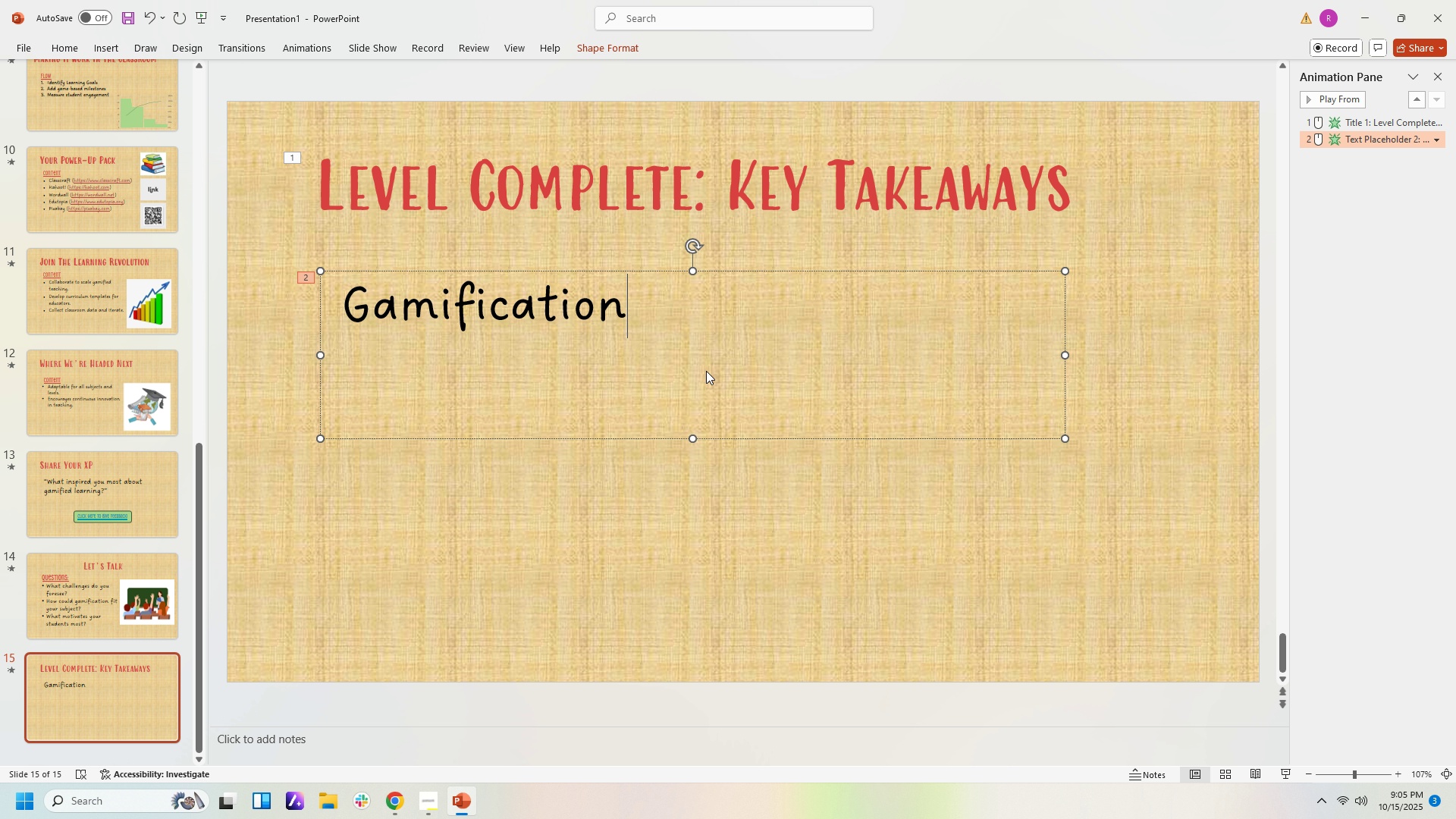 
type( boosts motivation)
 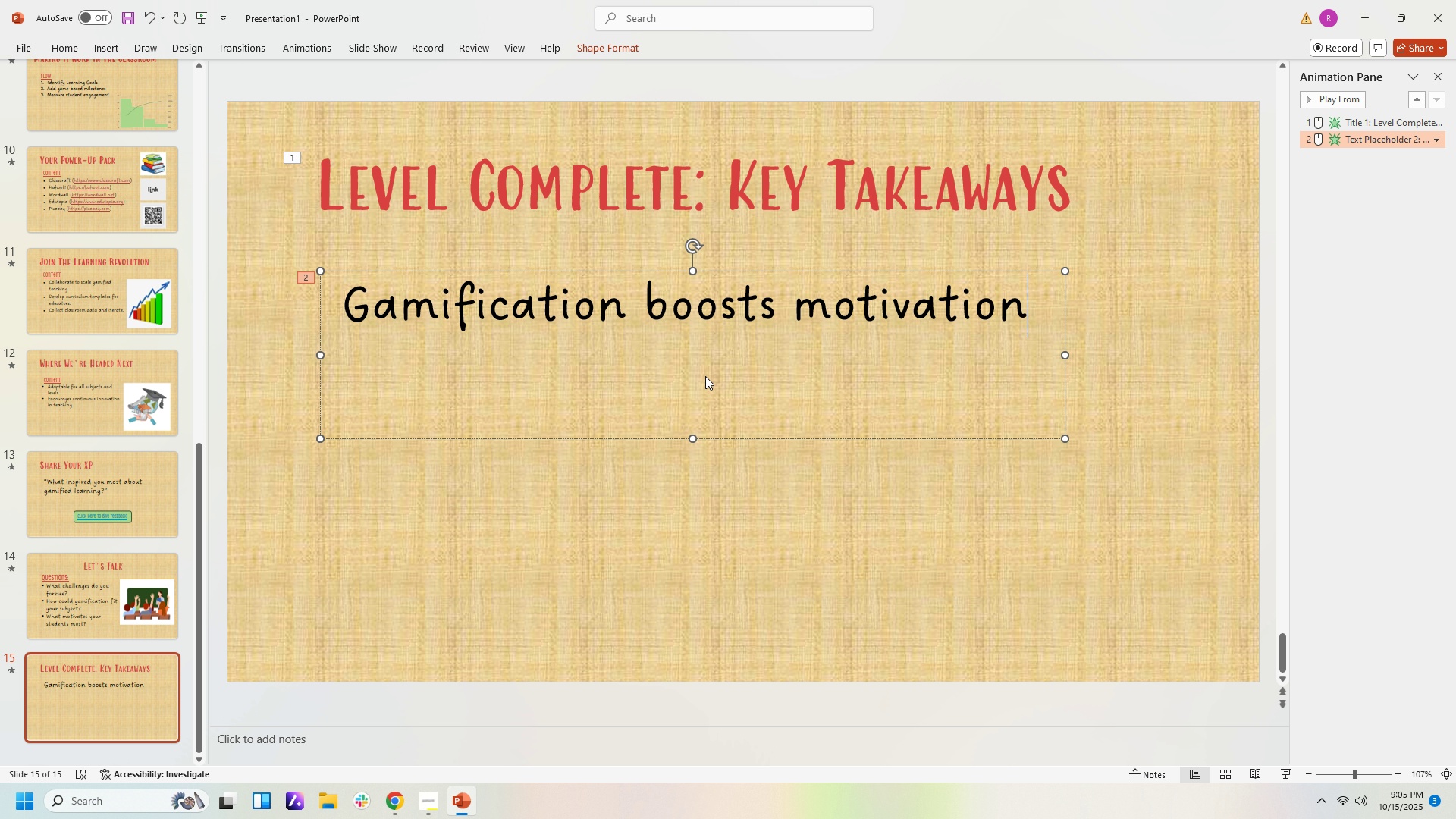 
key(Enter)
 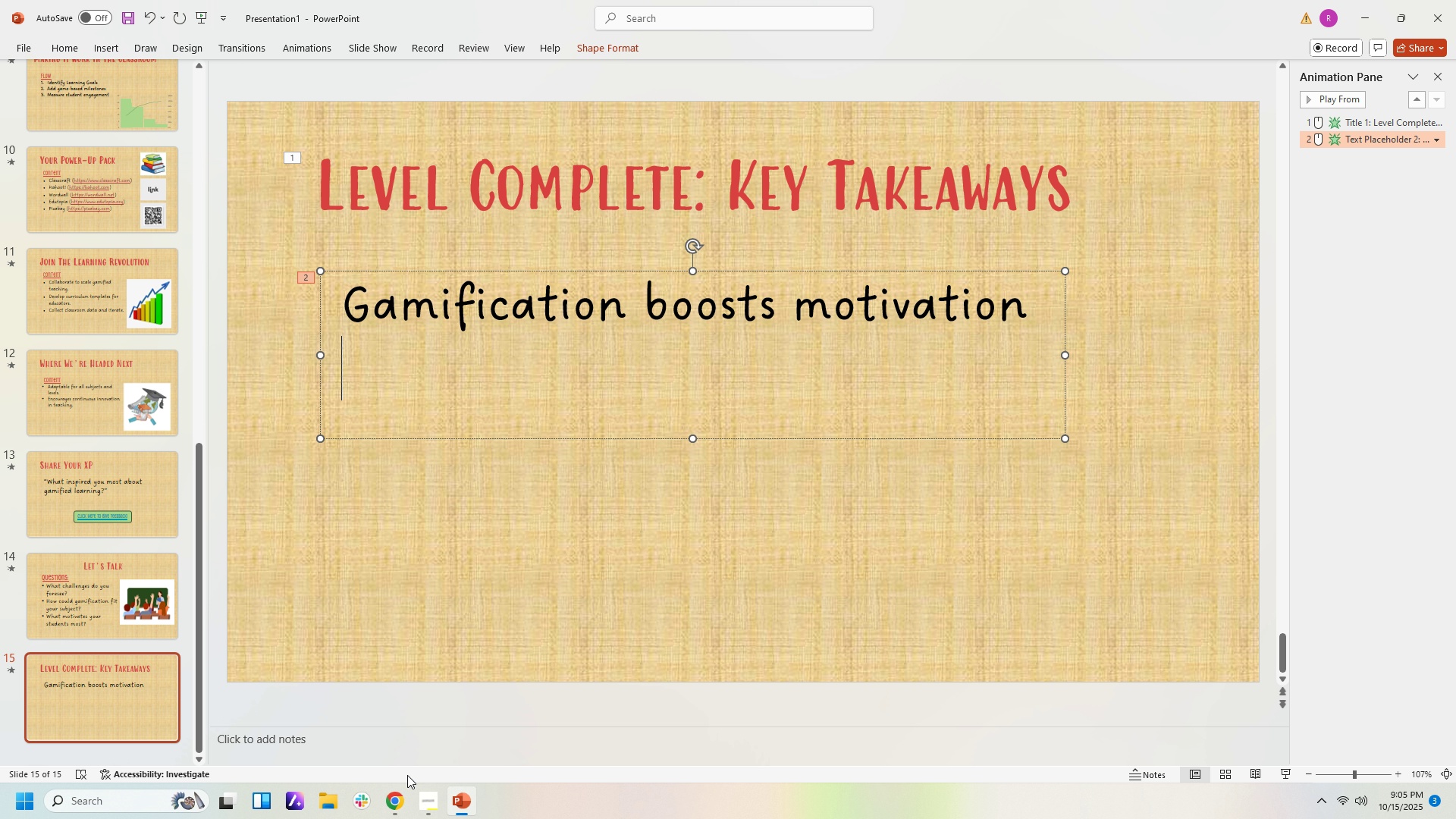 
left_click([393, 797])
 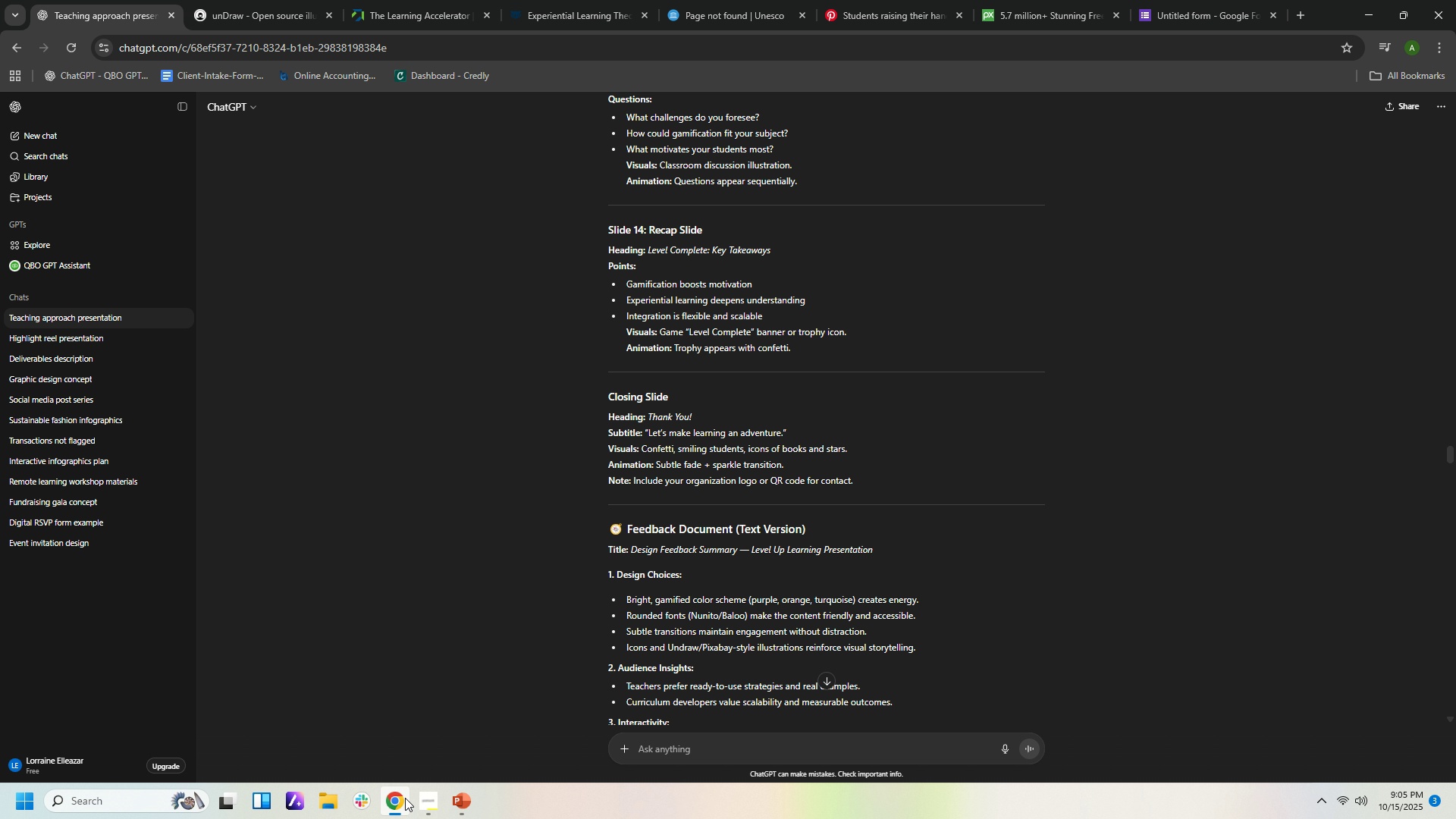 
wait(6.16)
 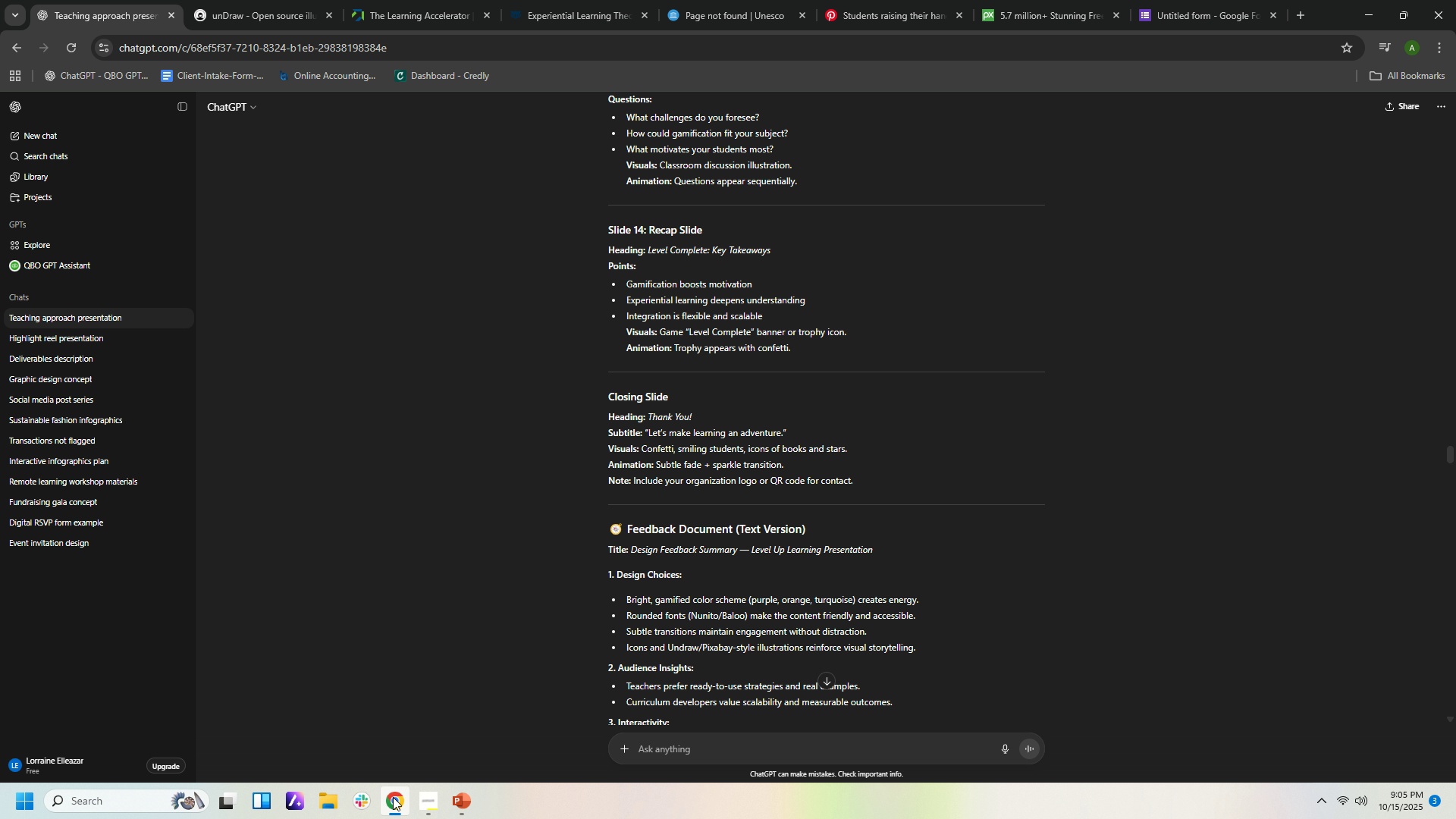 
left_click([463, 802])
 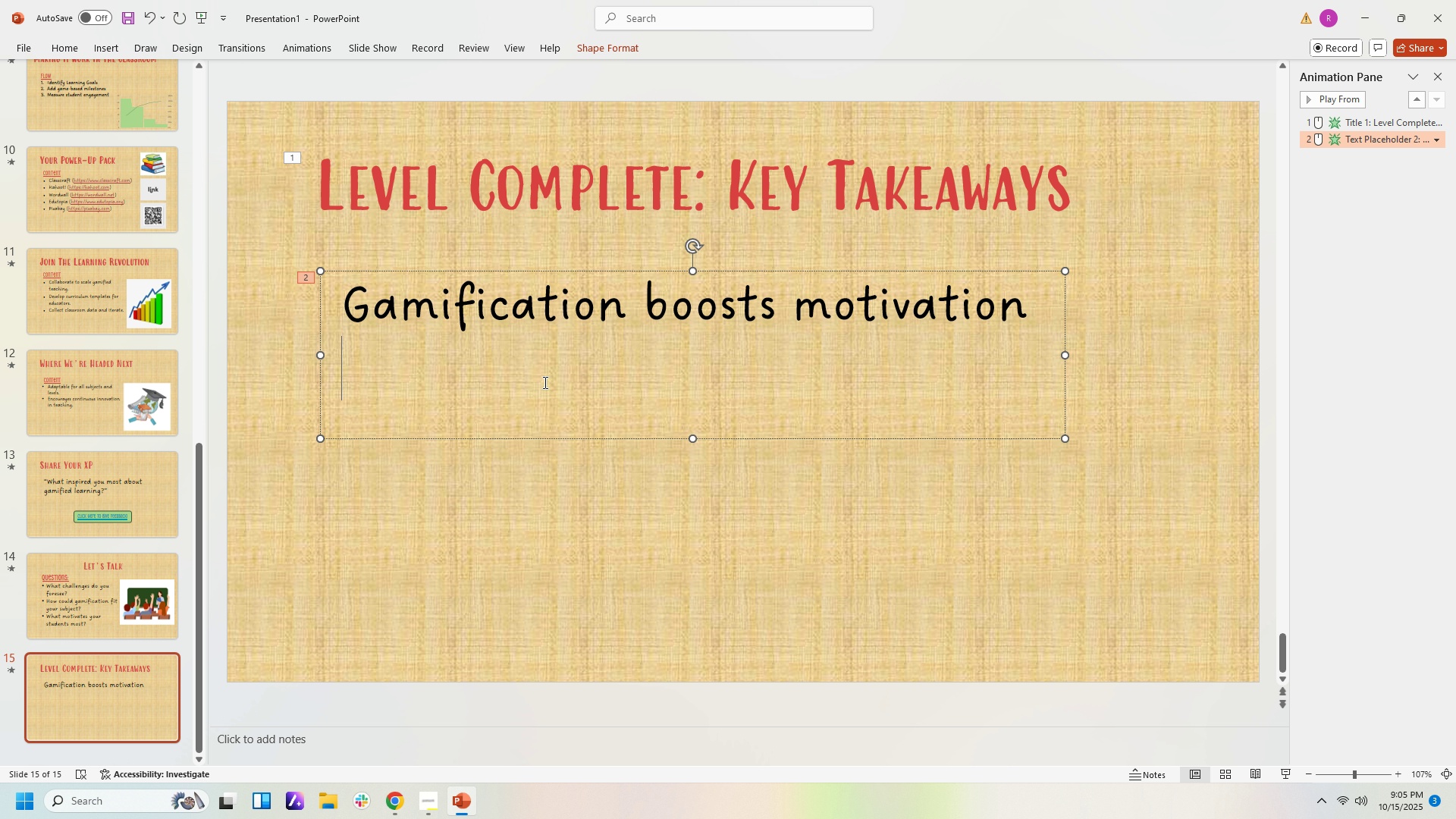 
type(Experiential learning deepens learning)
 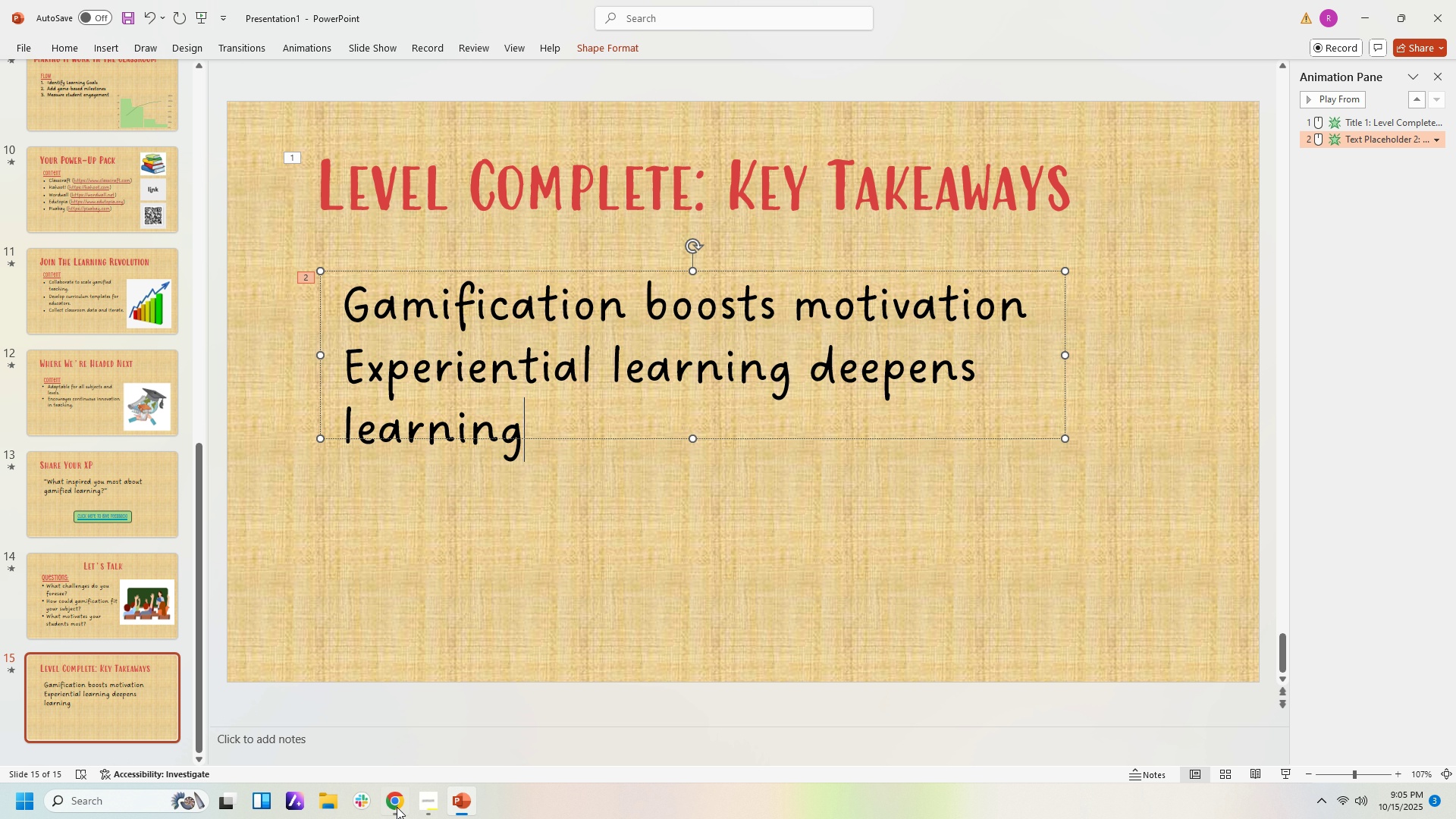 
left_click([396, 810])
 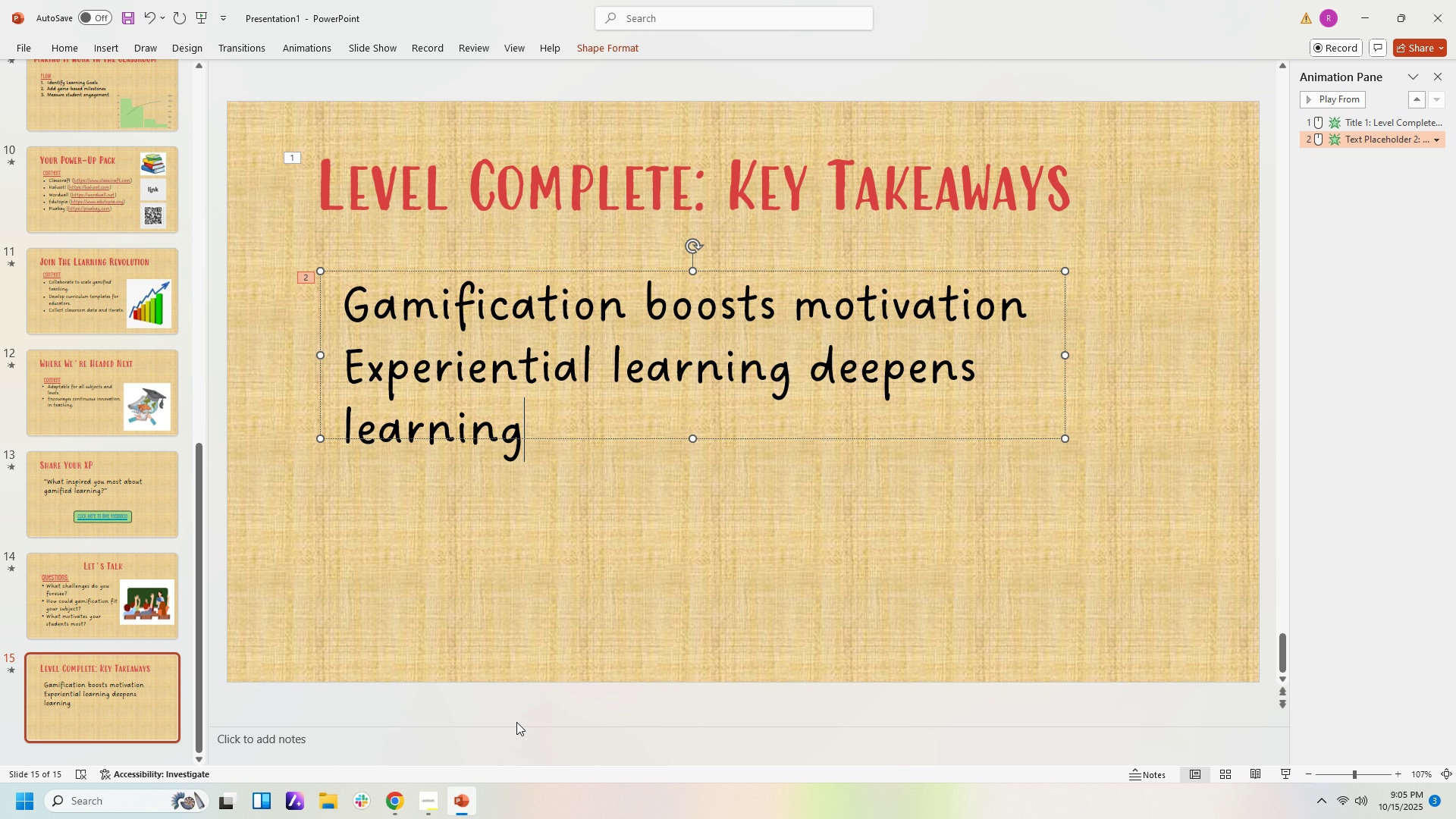 
left_click([540, 427])
 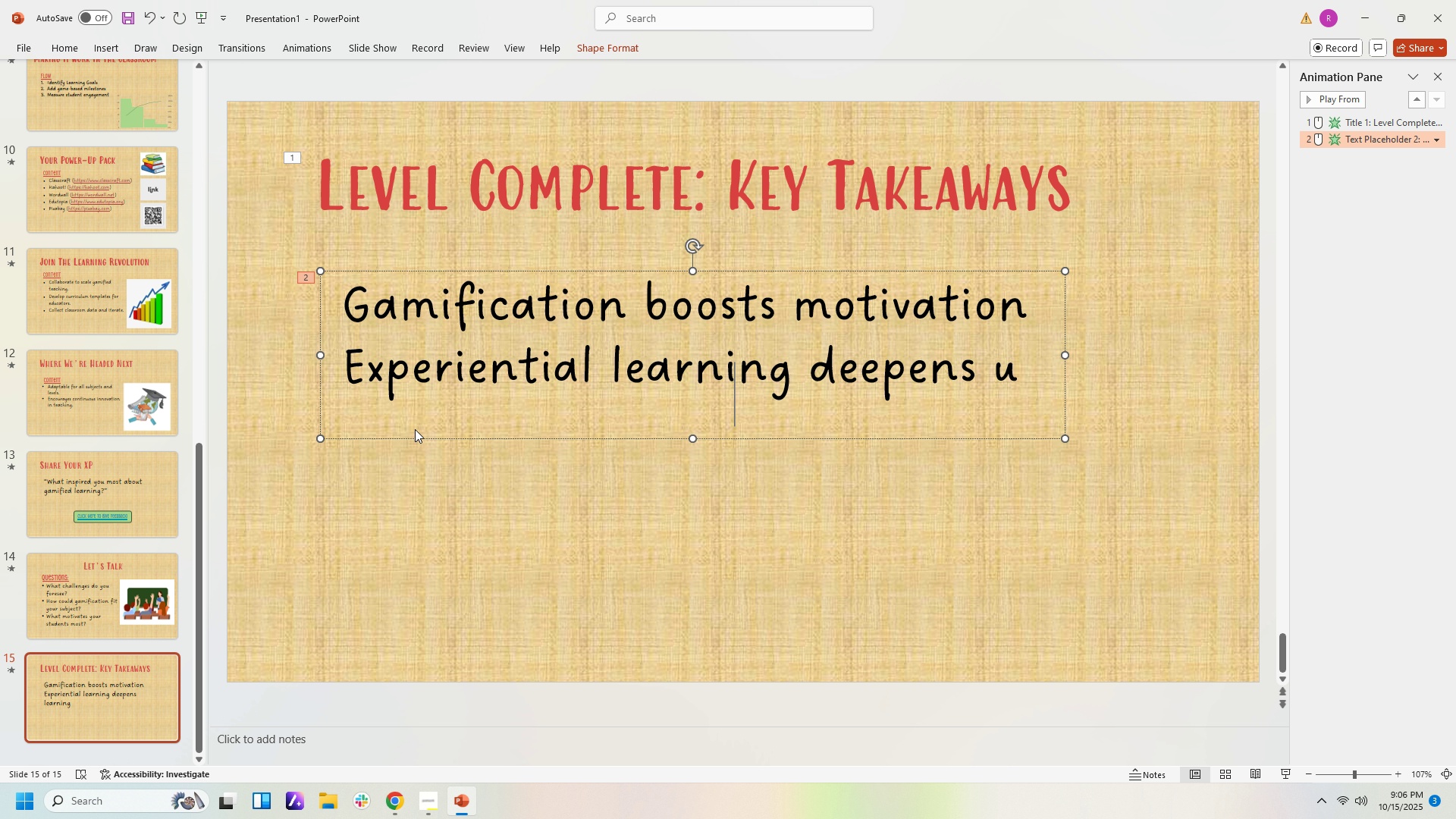 
type(undestanding)
 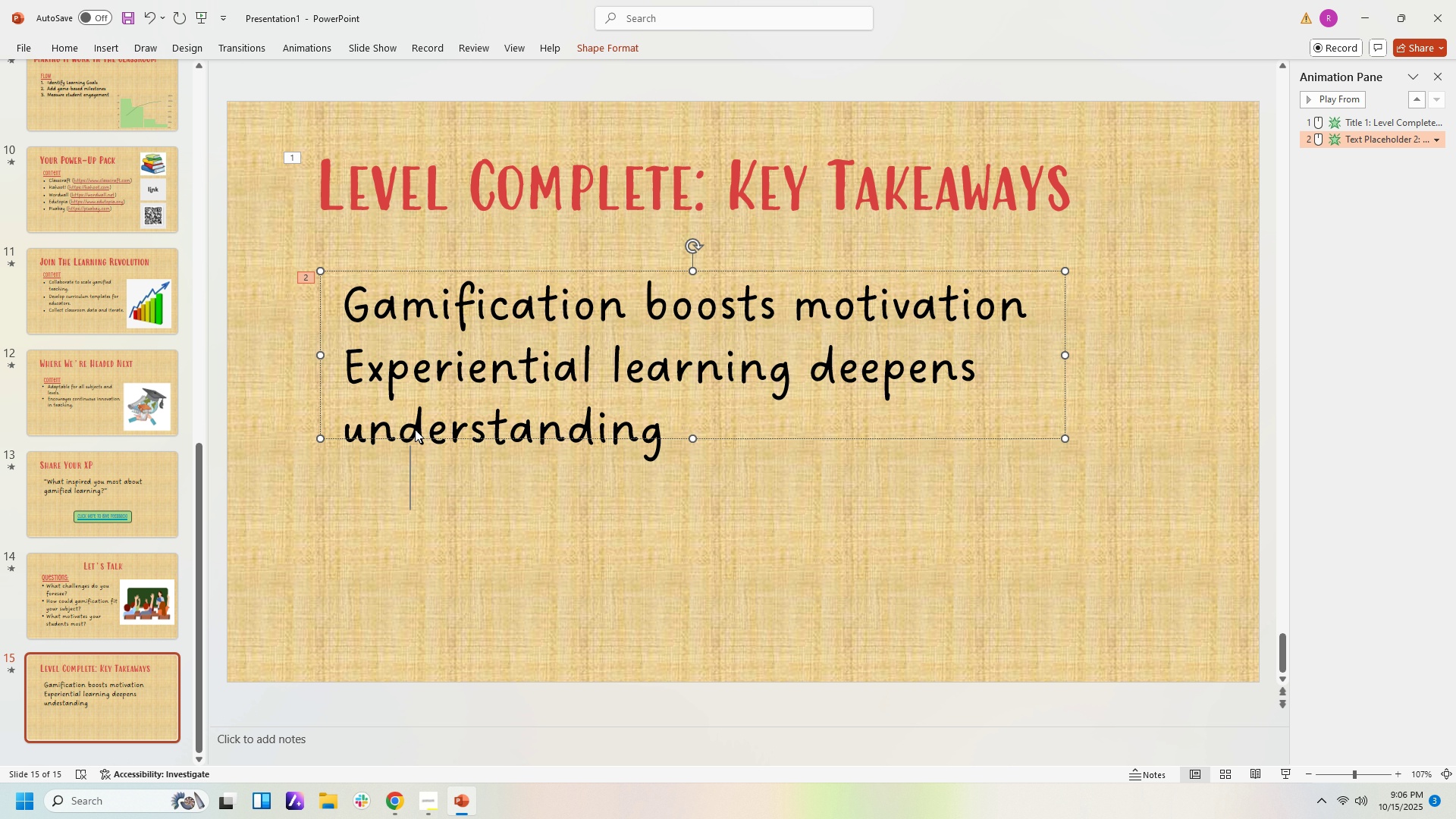 
key(Enter)
 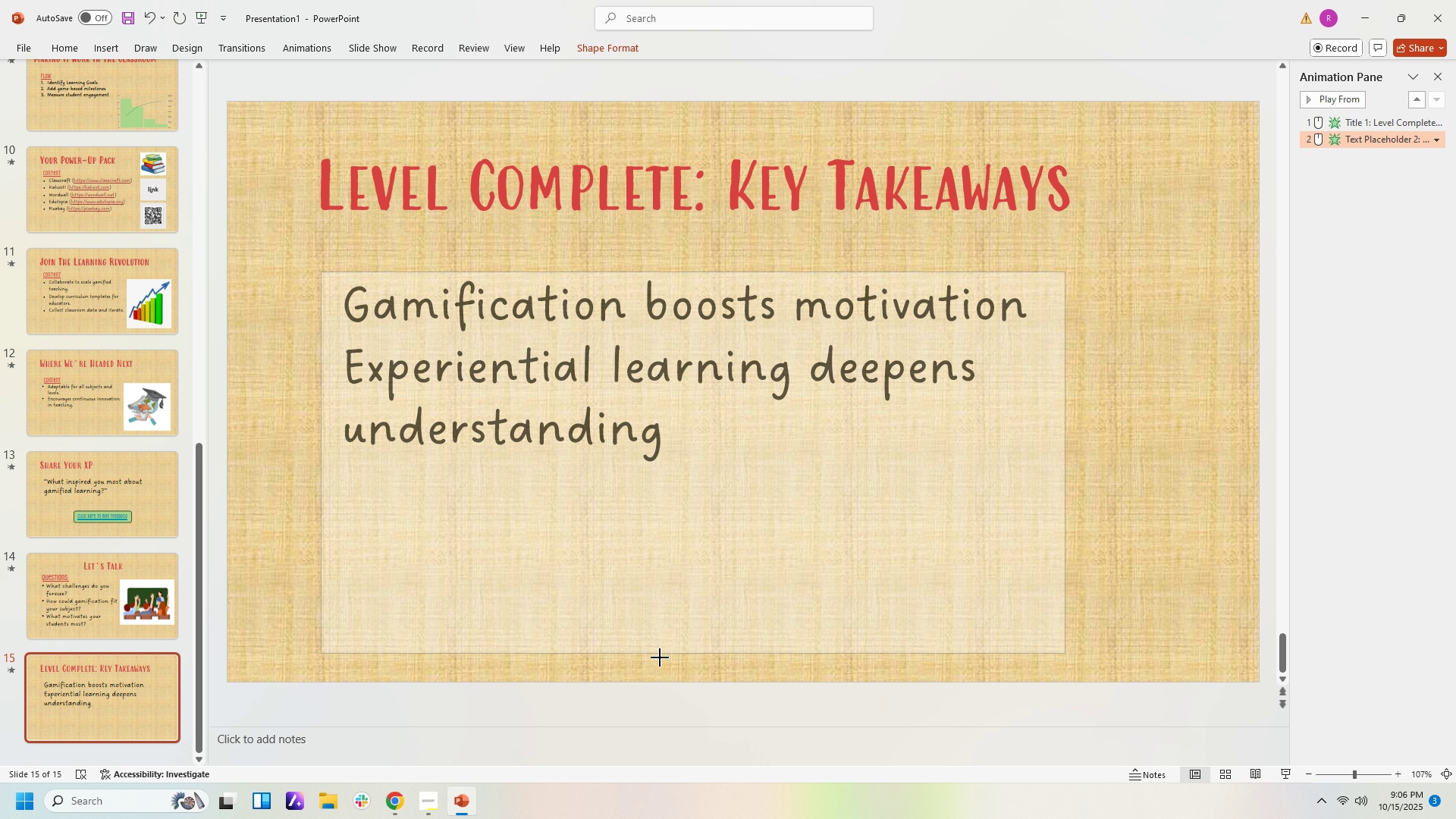 
left_click([504, 485])
 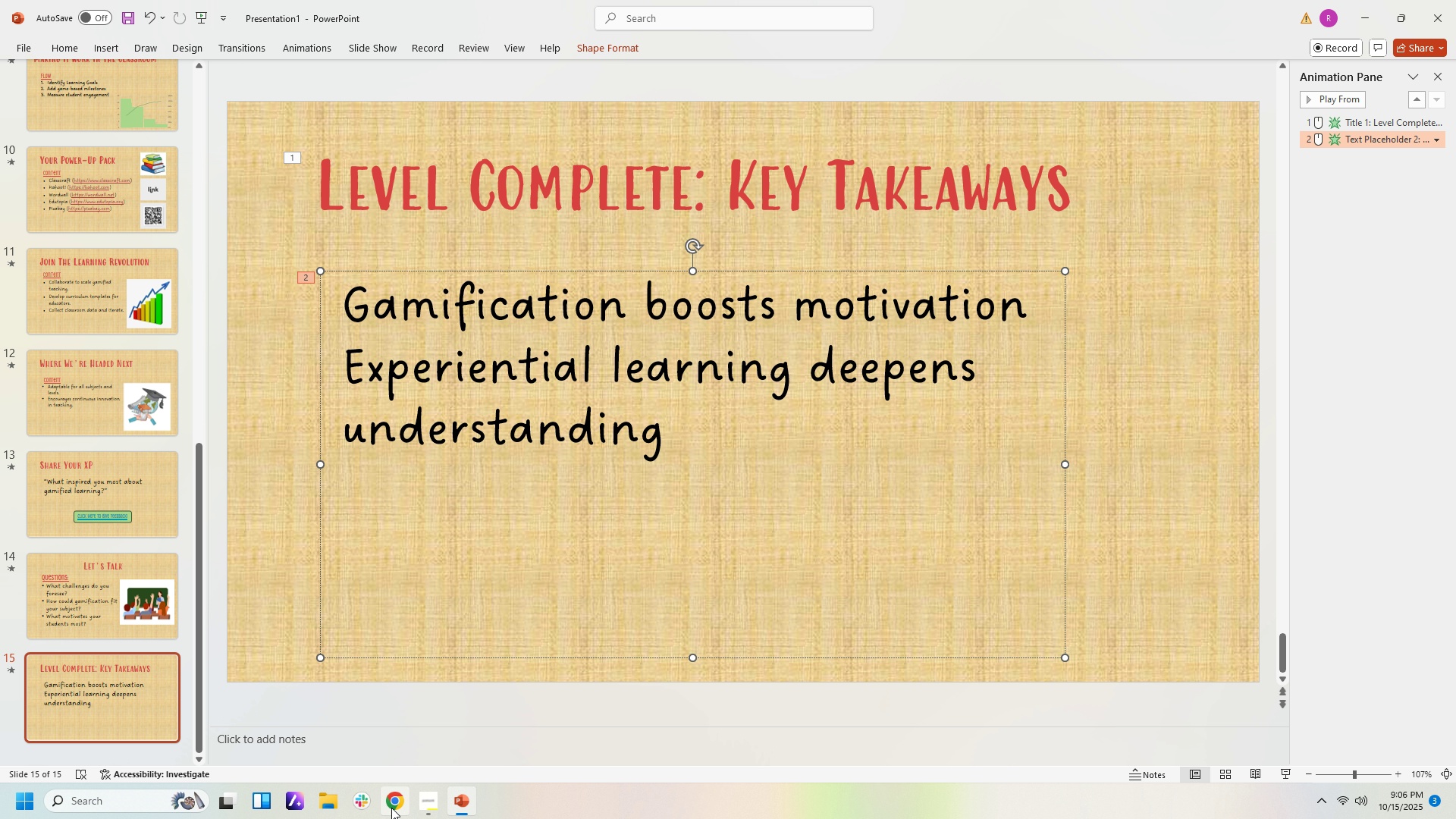 
left_click([388, 803])
 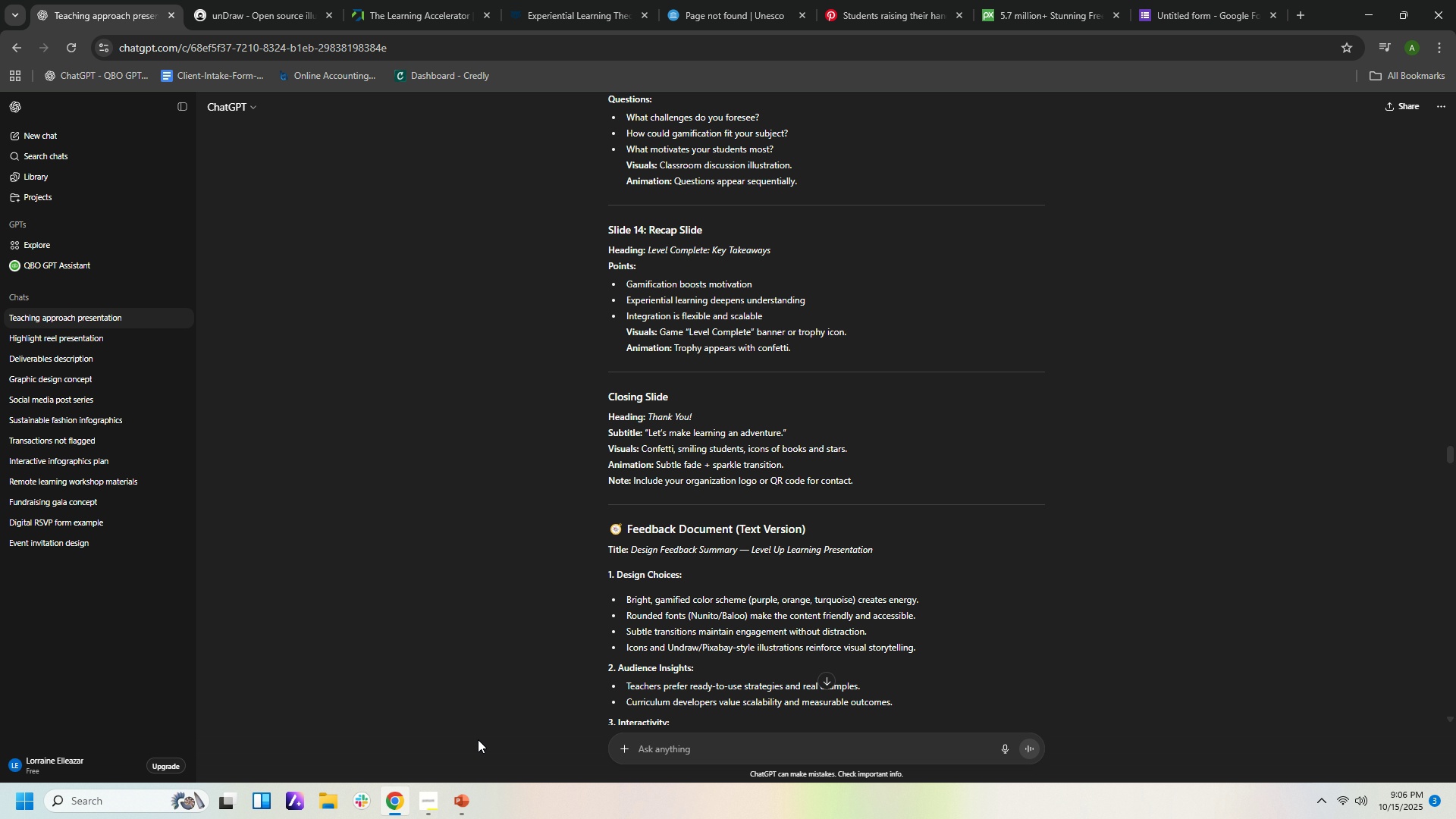 
left_click([466, 810])
 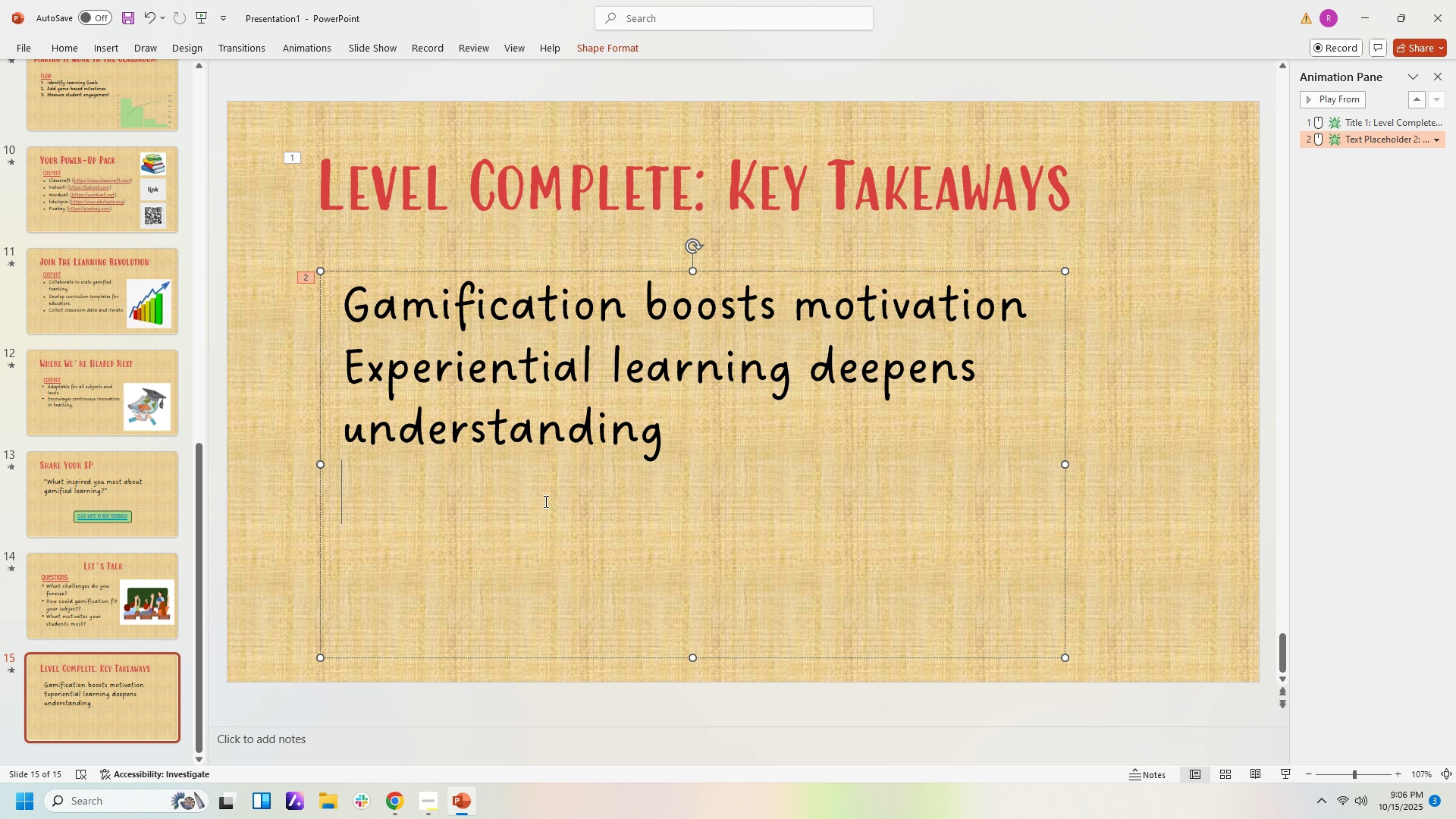 
type(INteg)
key(Backspace)
key(Backspace)
key(Backspace)
key(Backspace)
type(ntrag)
key(Backspace)
key(Backspace)
key(Backspace)
type(egration scales)
 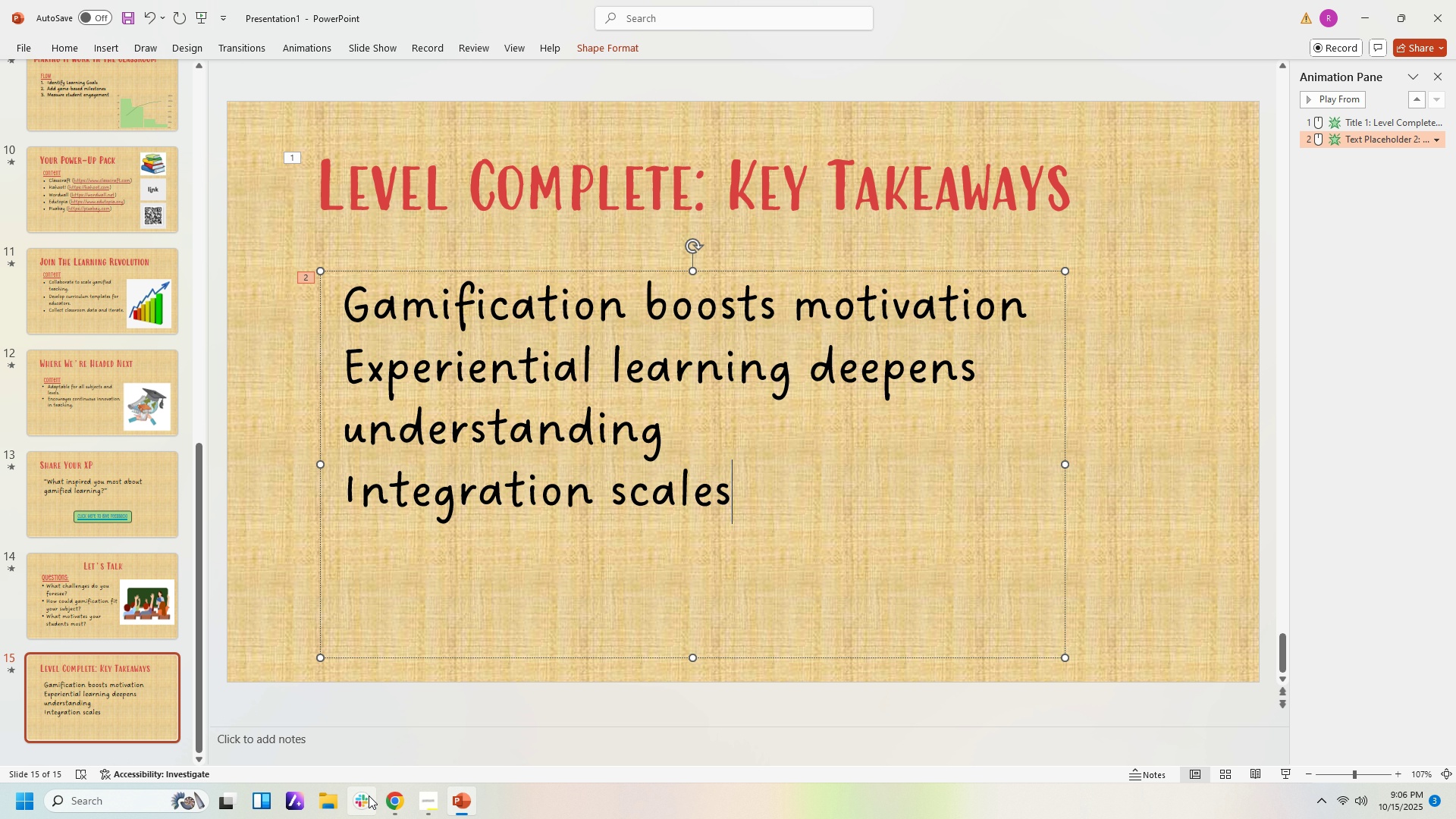 
left_click([387, 798])
 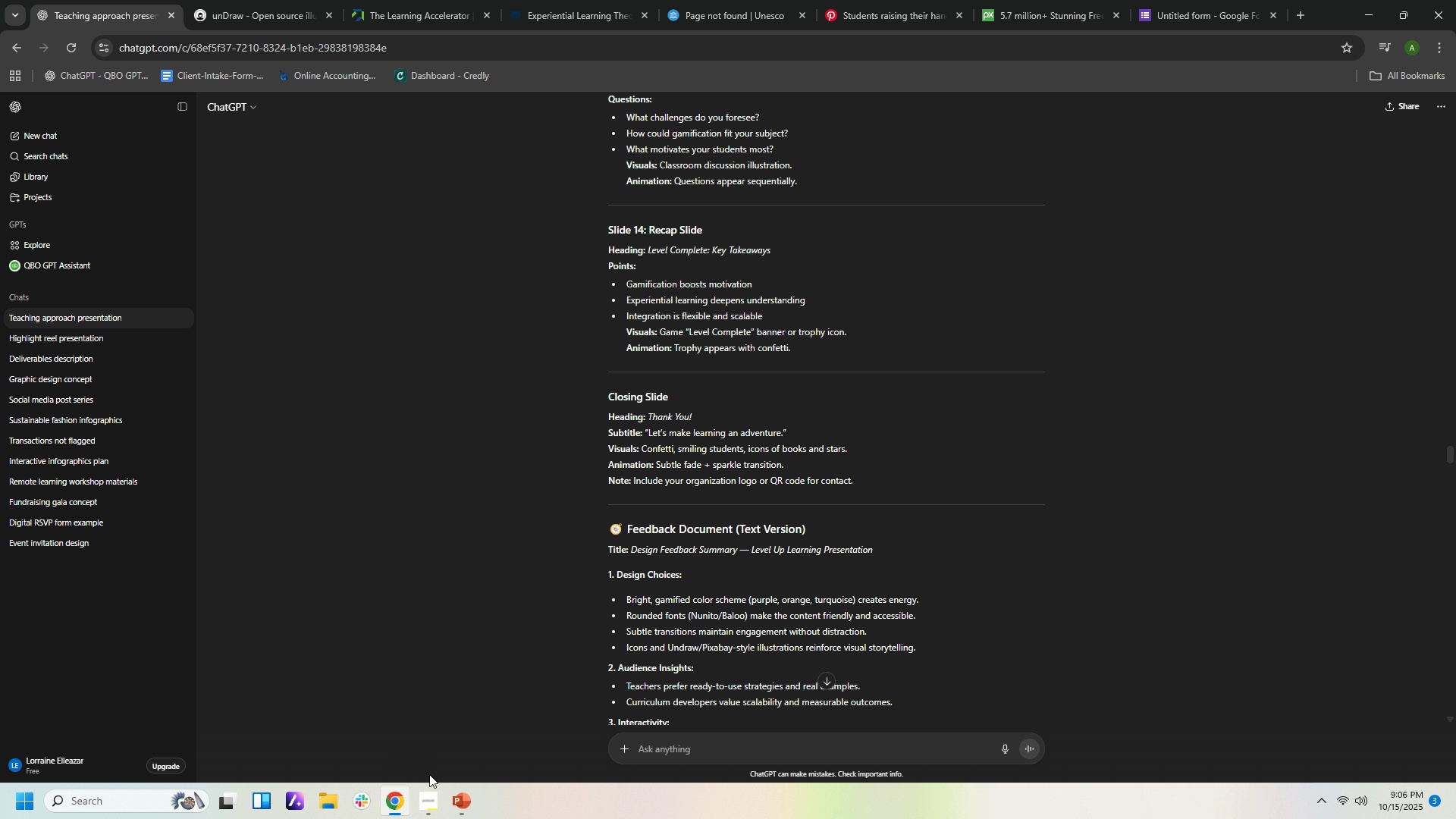 
left_click([459, 802])
 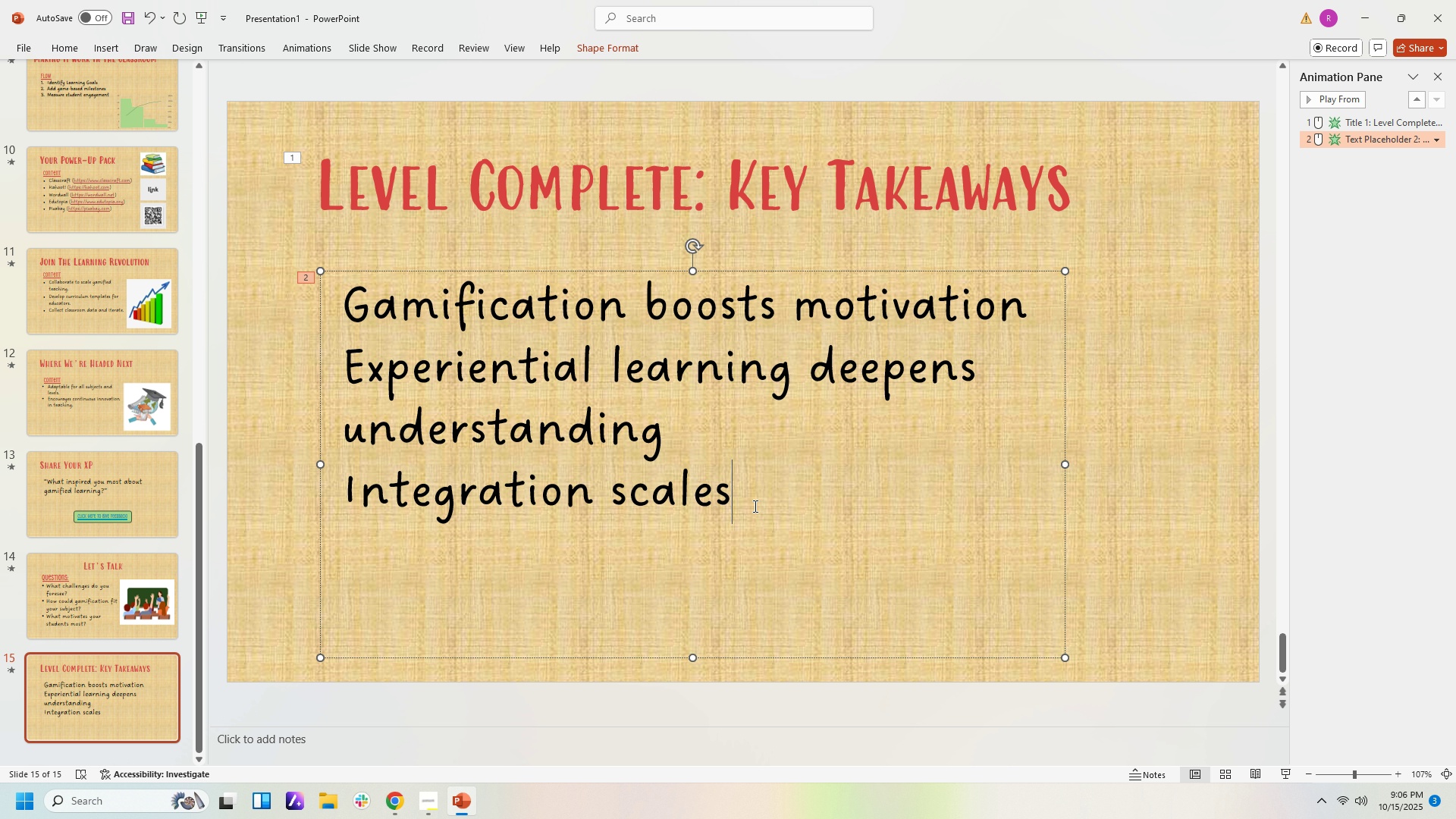 
key(Backspace)
key(Backspace)
key(Backspace)
key(Backspace)
key(Backspace)
key(Backspace)
type(is flexible and scalabe)
key(Backspace)
type(le)
 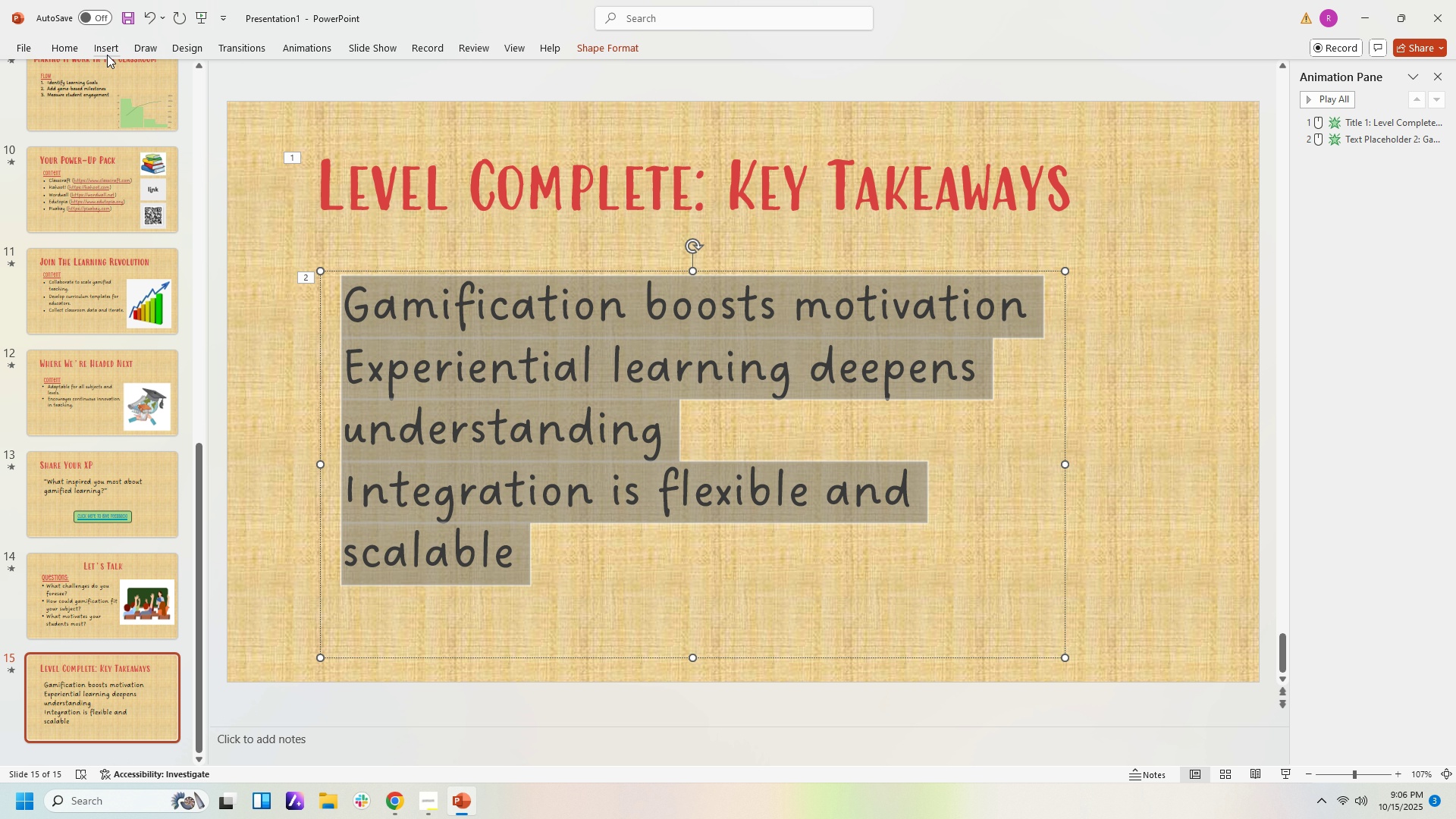 
left_click([67, 46])
 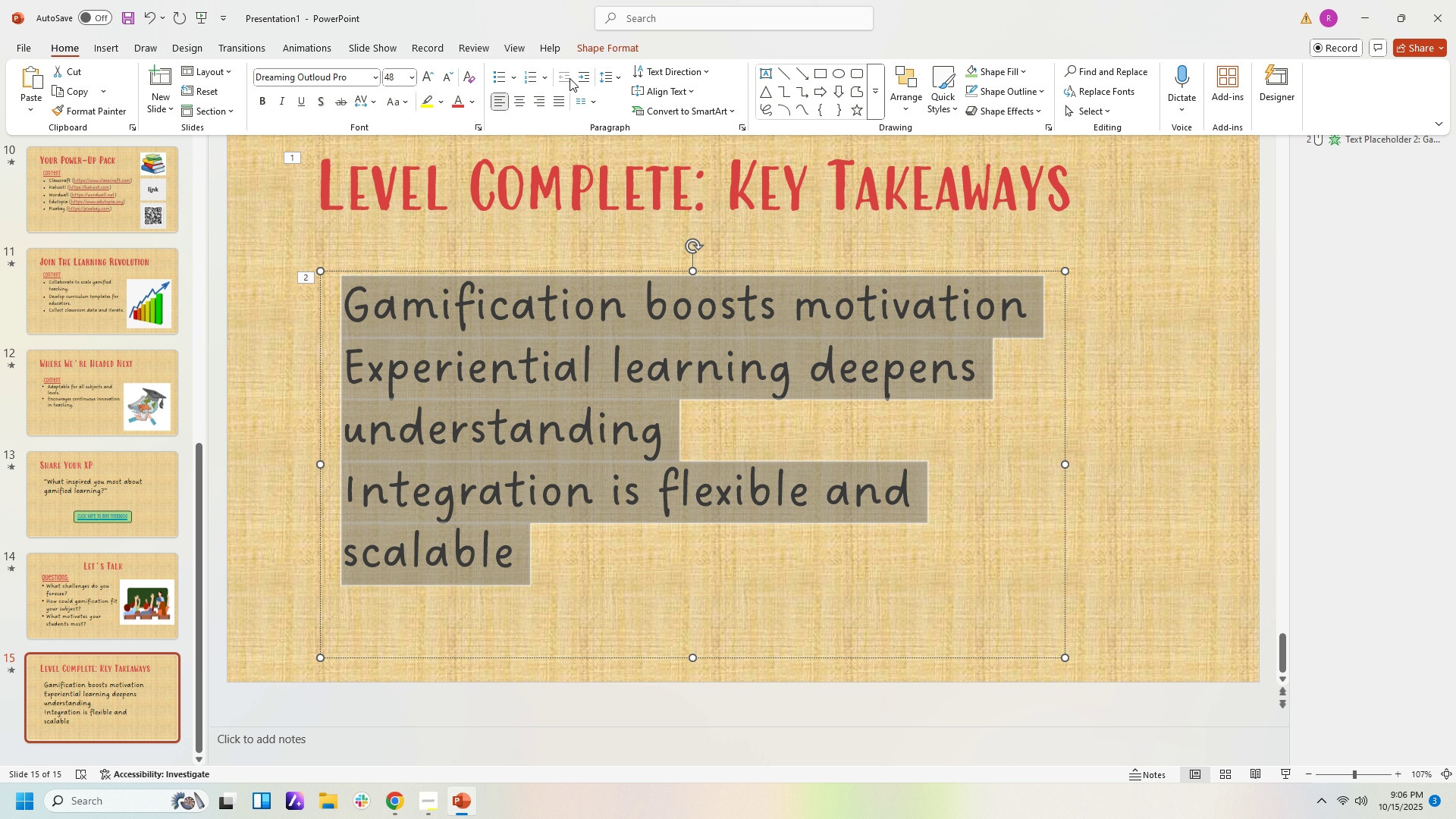 
left_click([495, 77])
 